 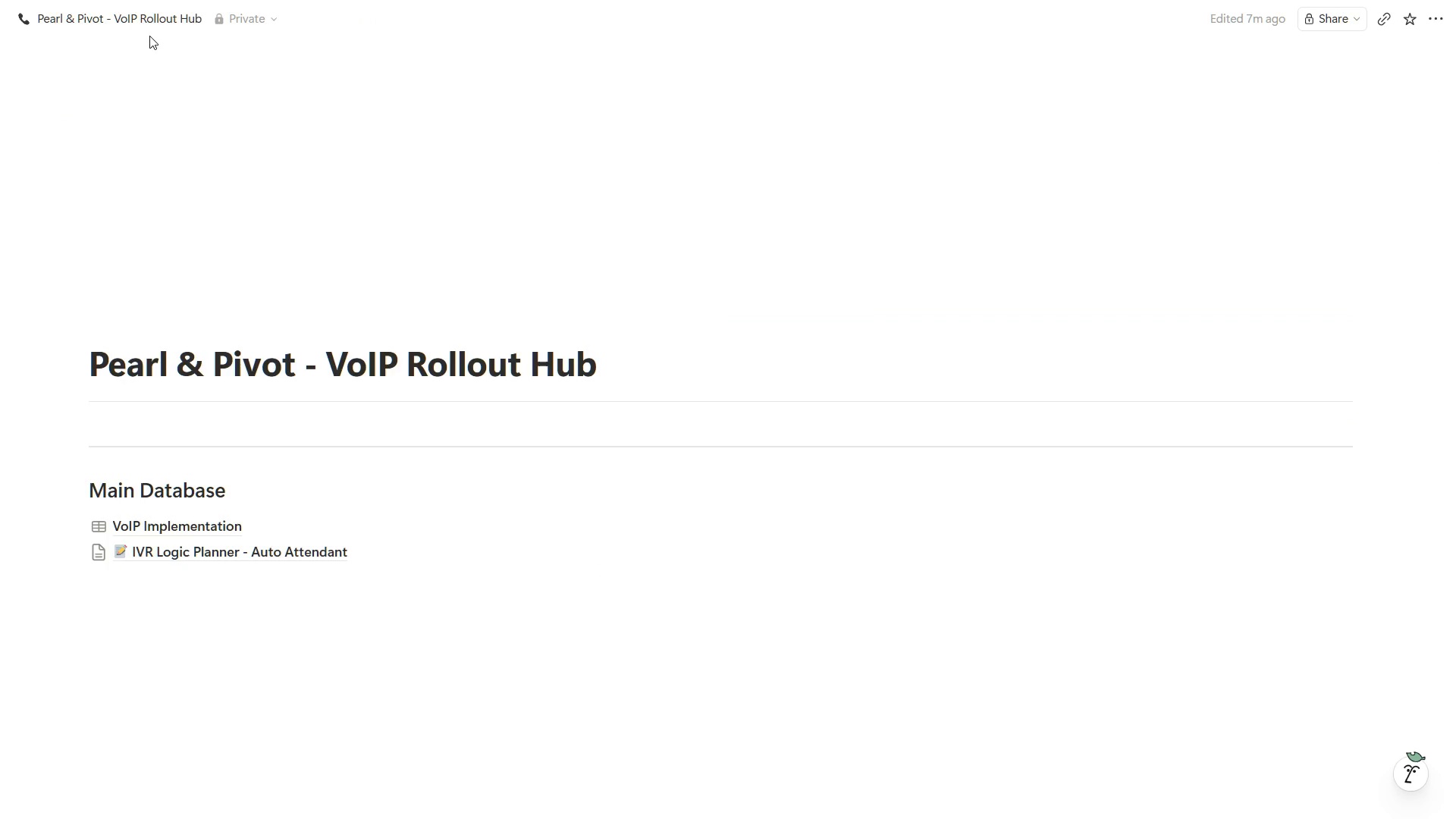 
left_click([169, 532])
 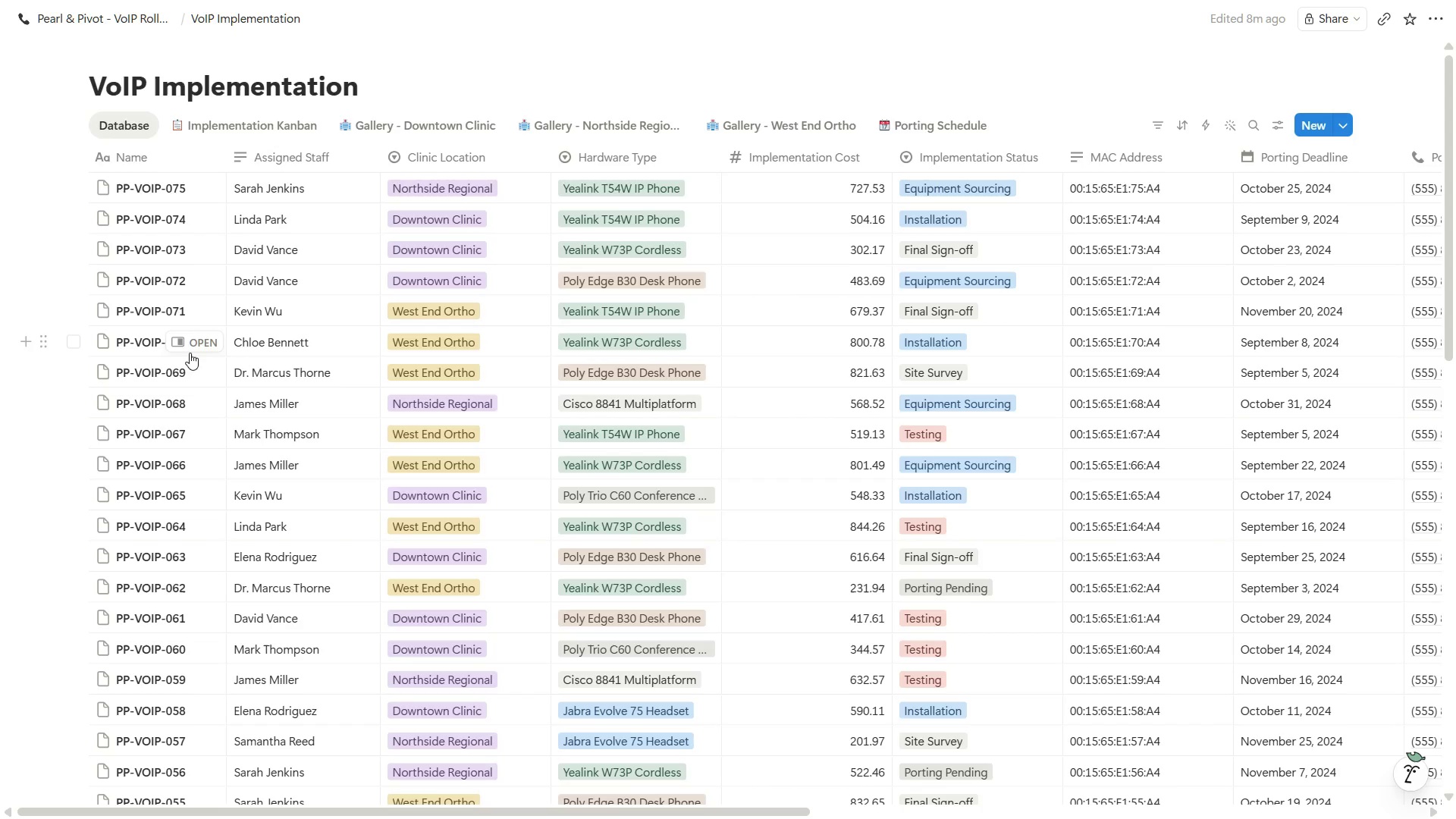 
wait(28.47)
 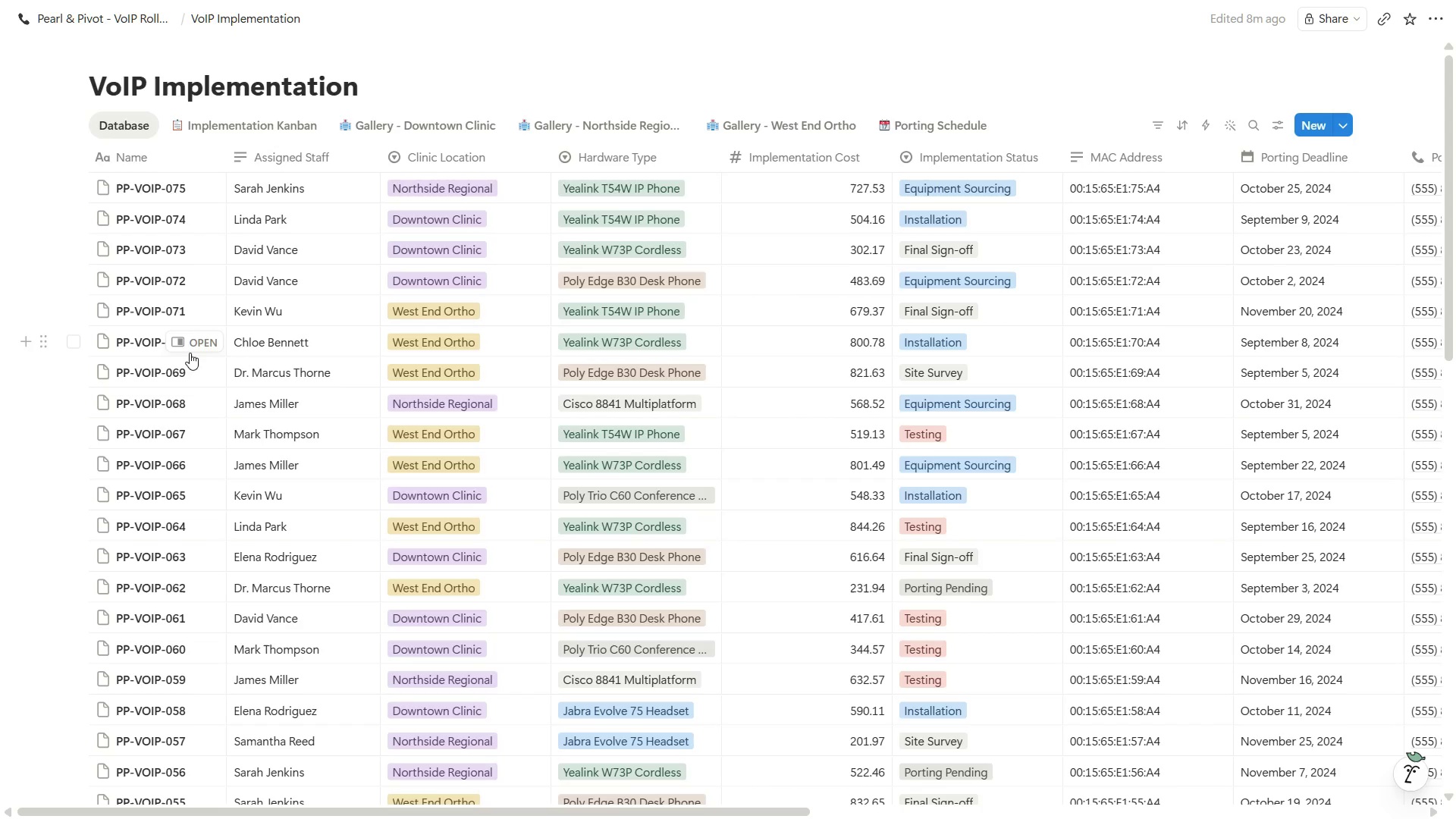 
left_click([1199, 133])
 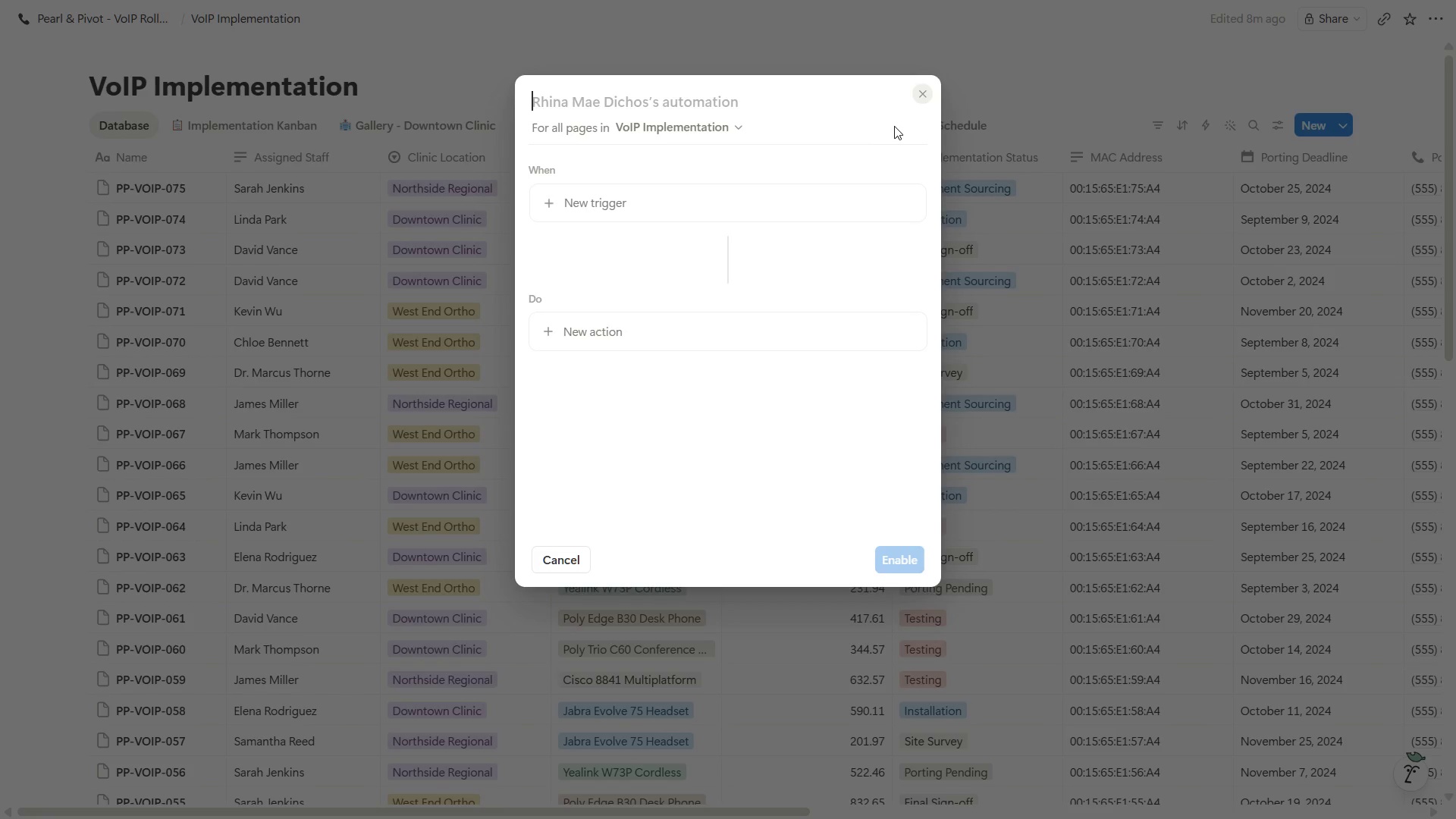 
left_click([663, 202])
 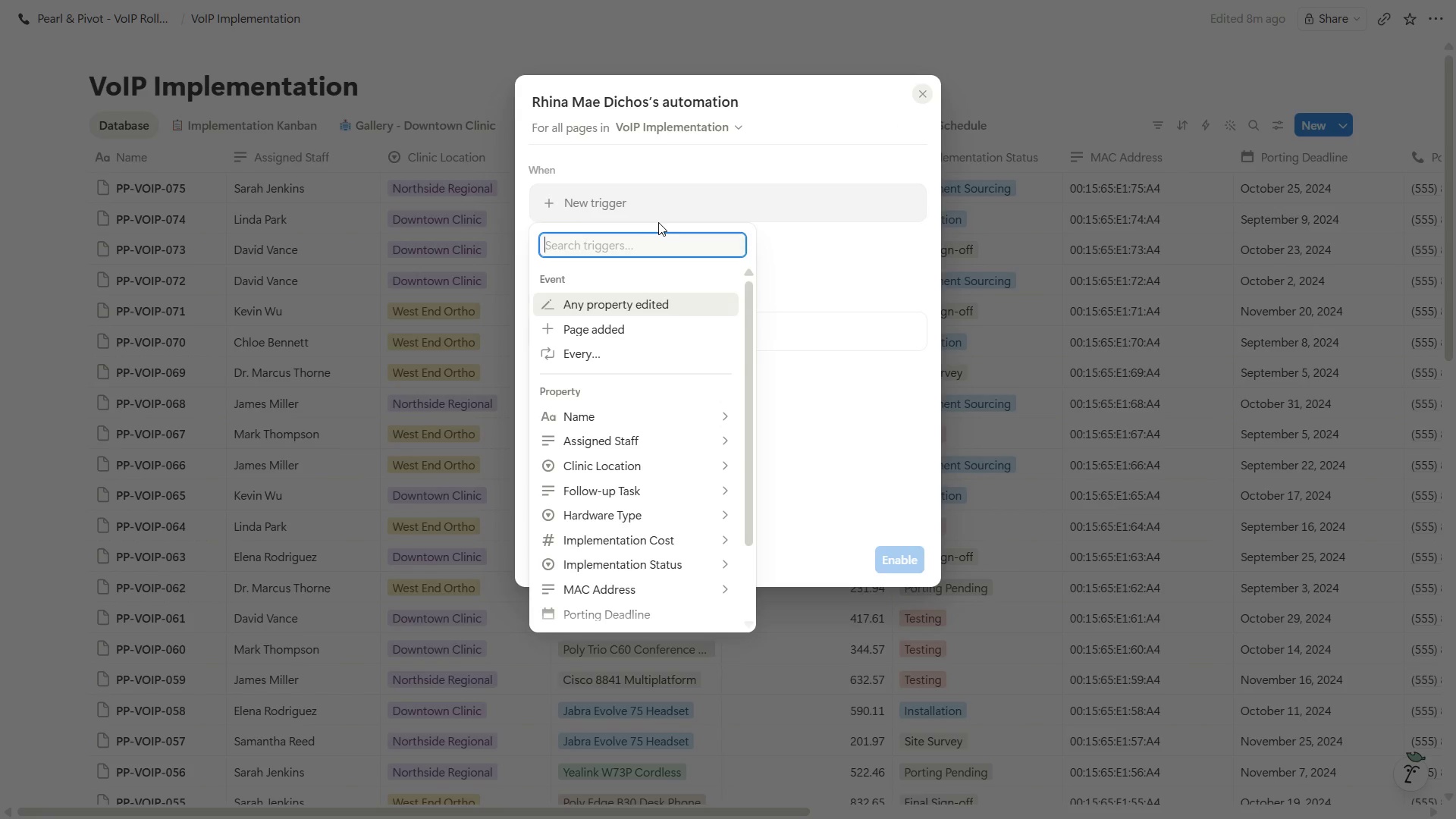 
wait(5.73)
 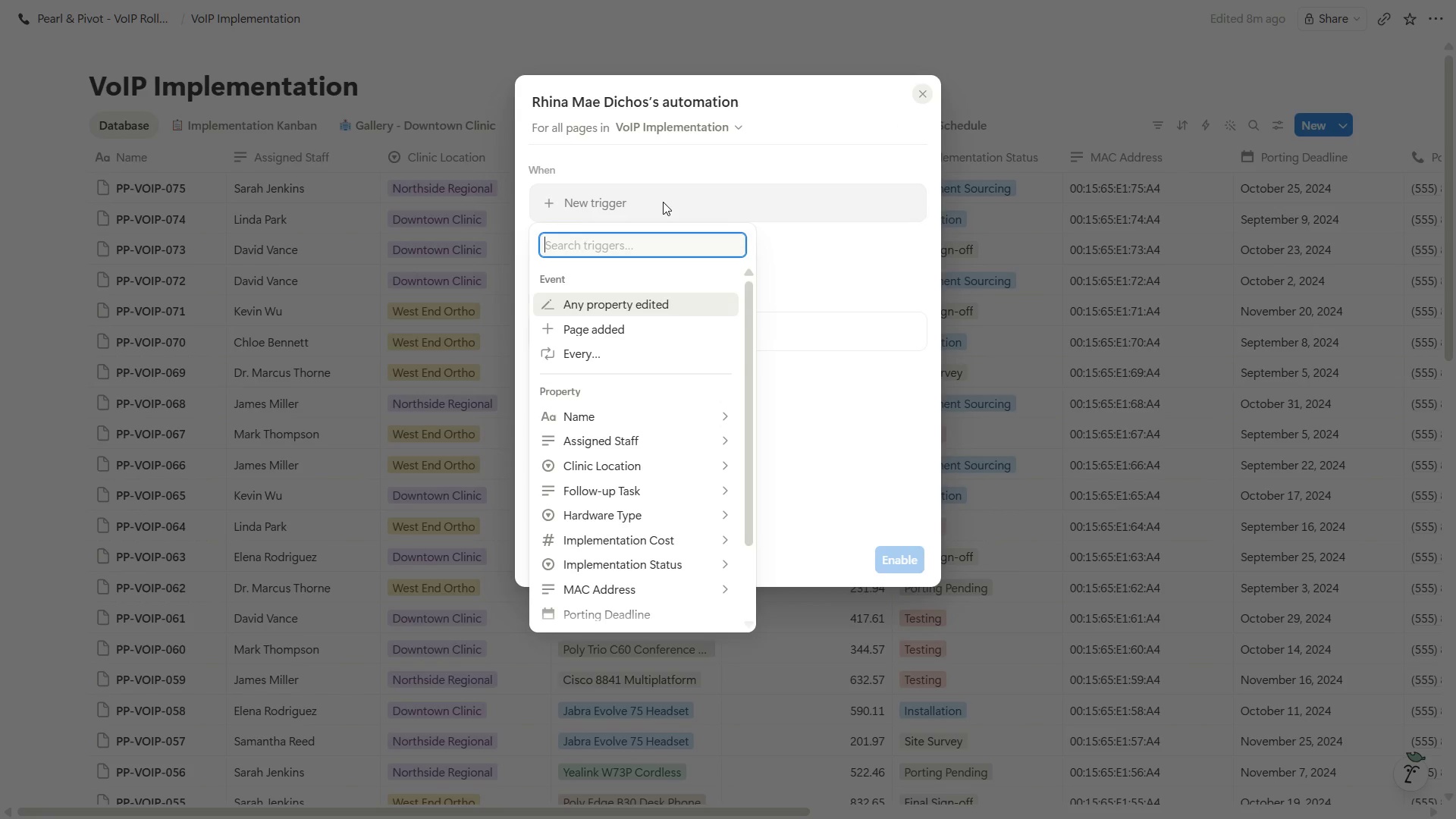 
left_click([725, 570])
 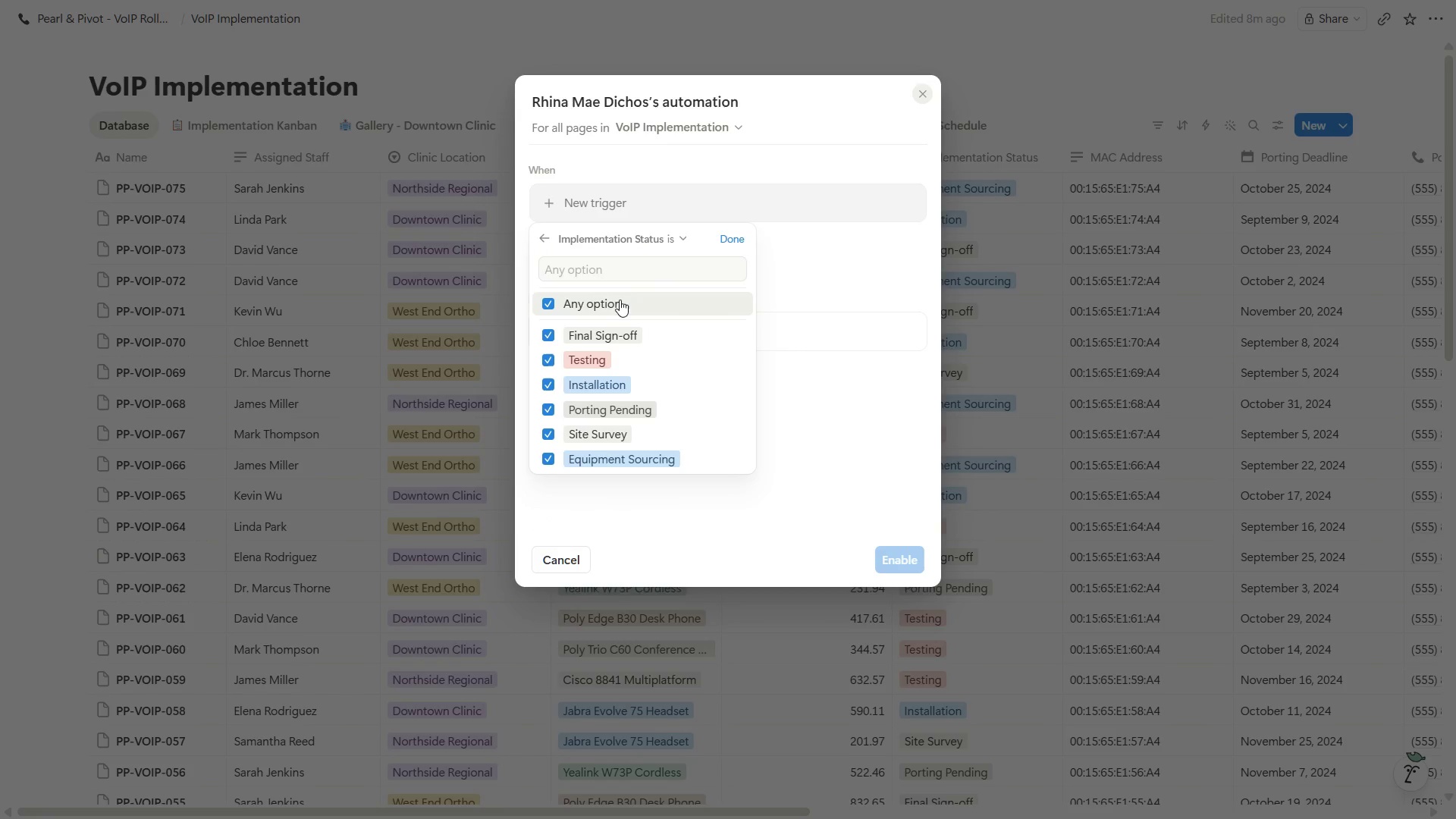 
left_click([548, 307])
 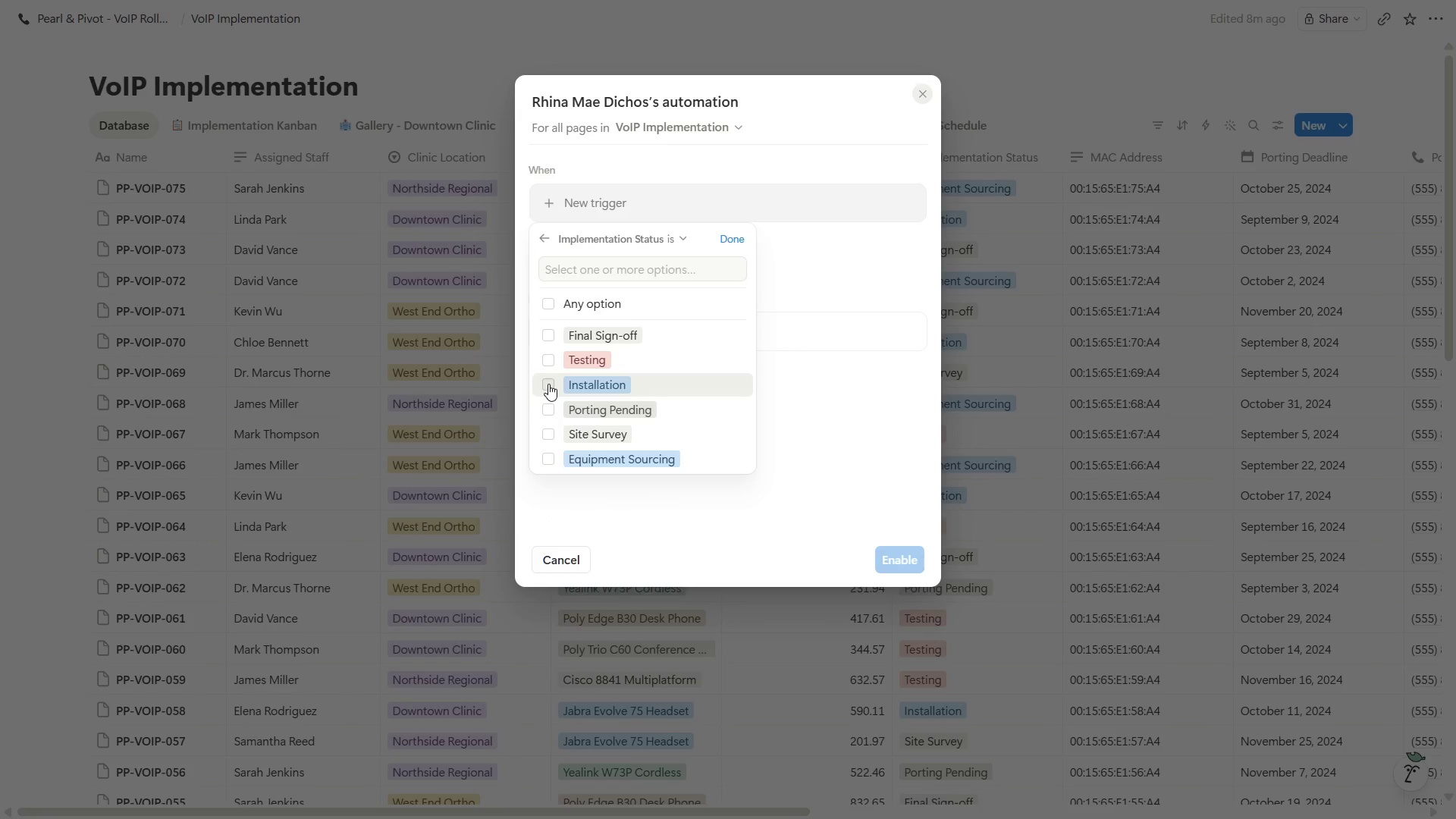 
left_click([548, 384])
 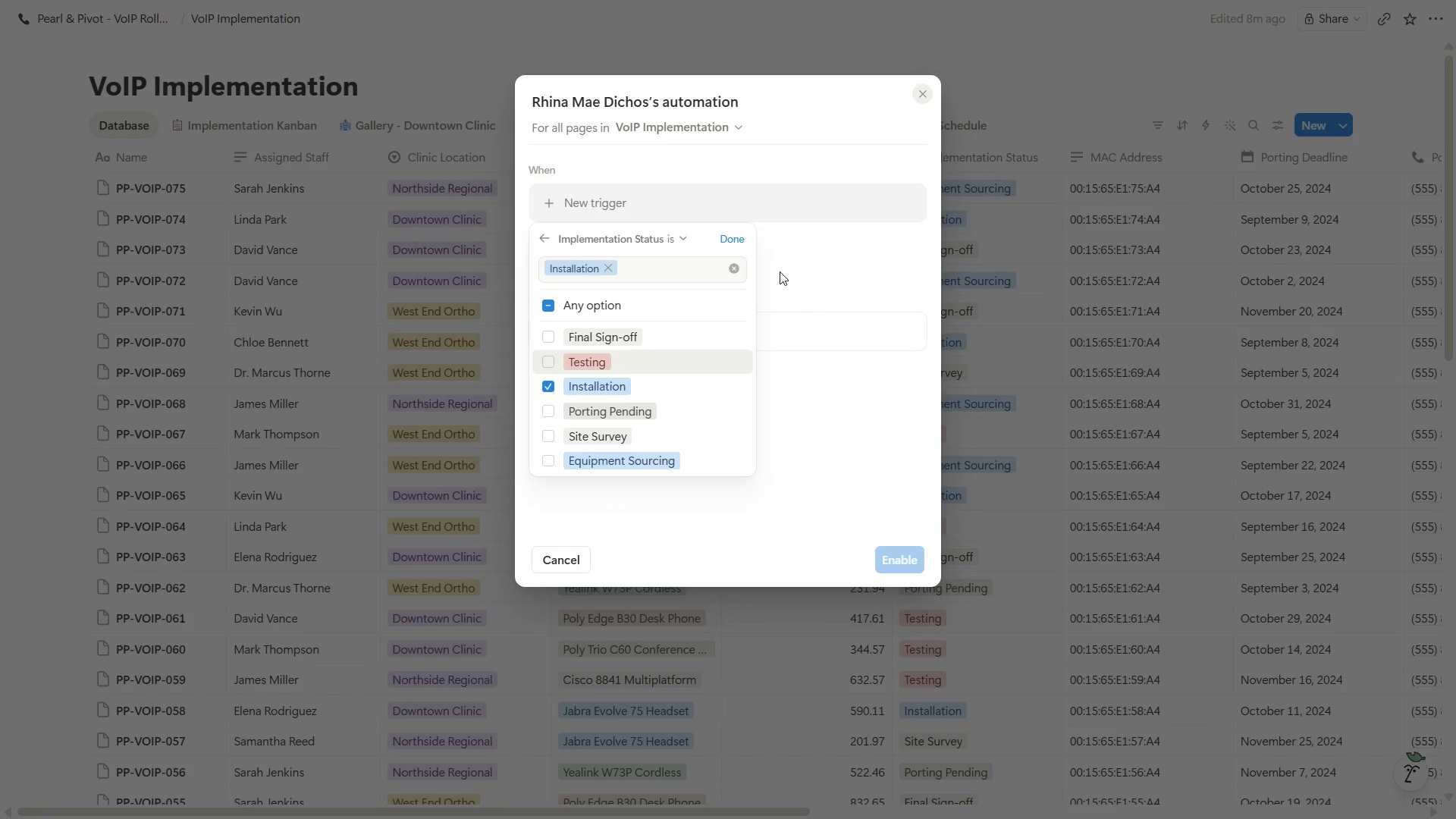 
left_click([735, 236])
 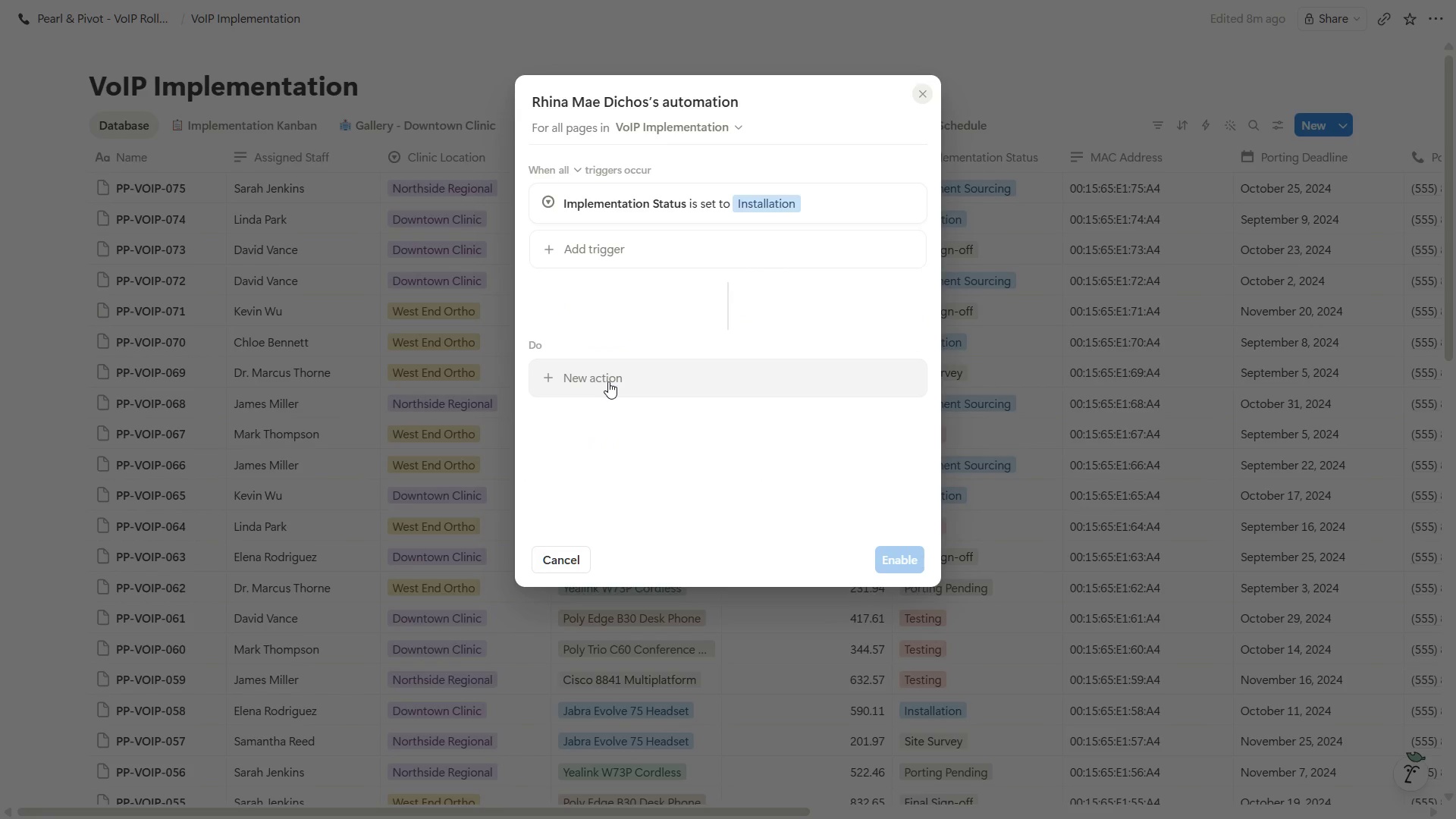 
left_click([608, 381])
 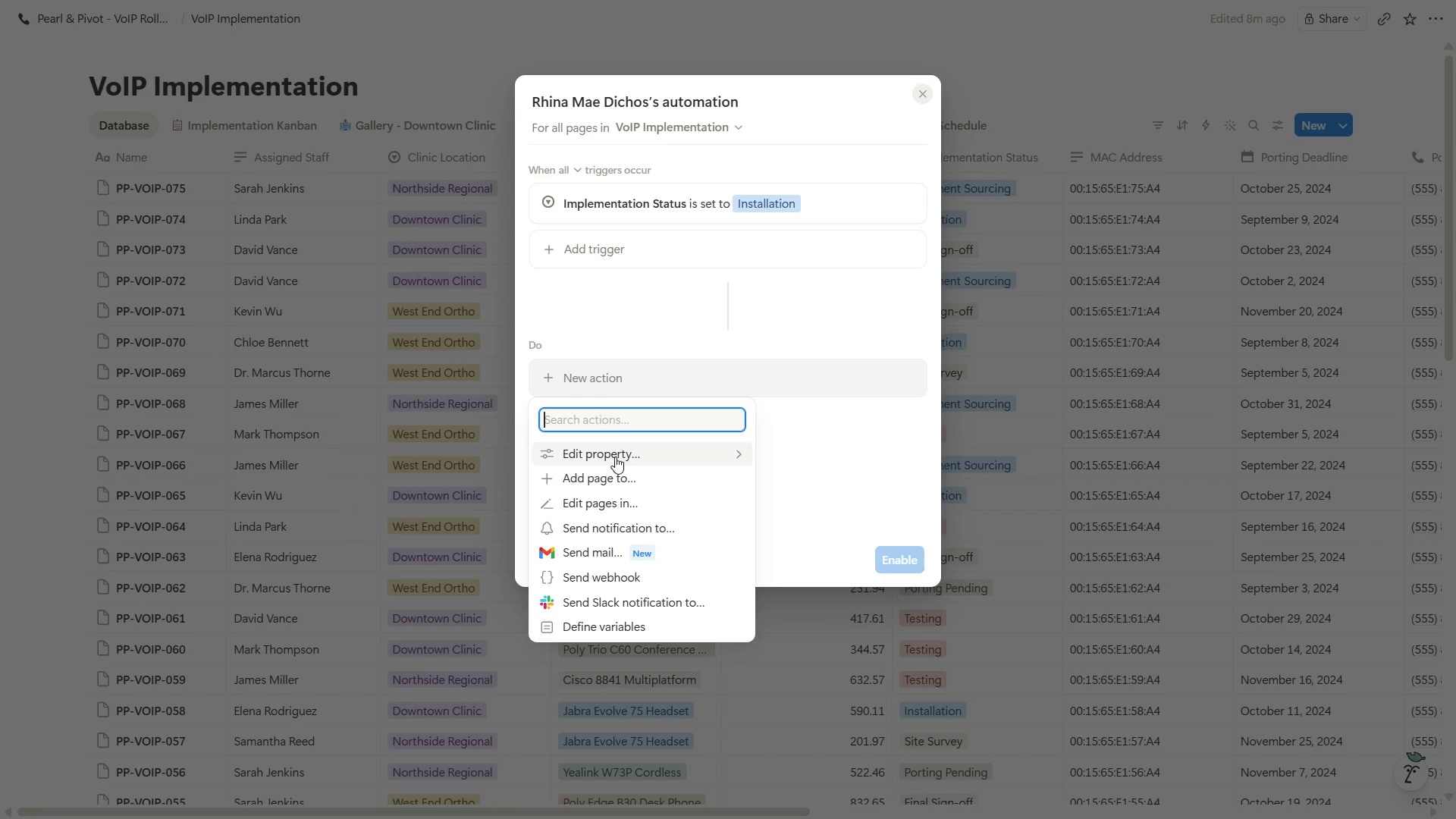 
left_click([622, 450])
 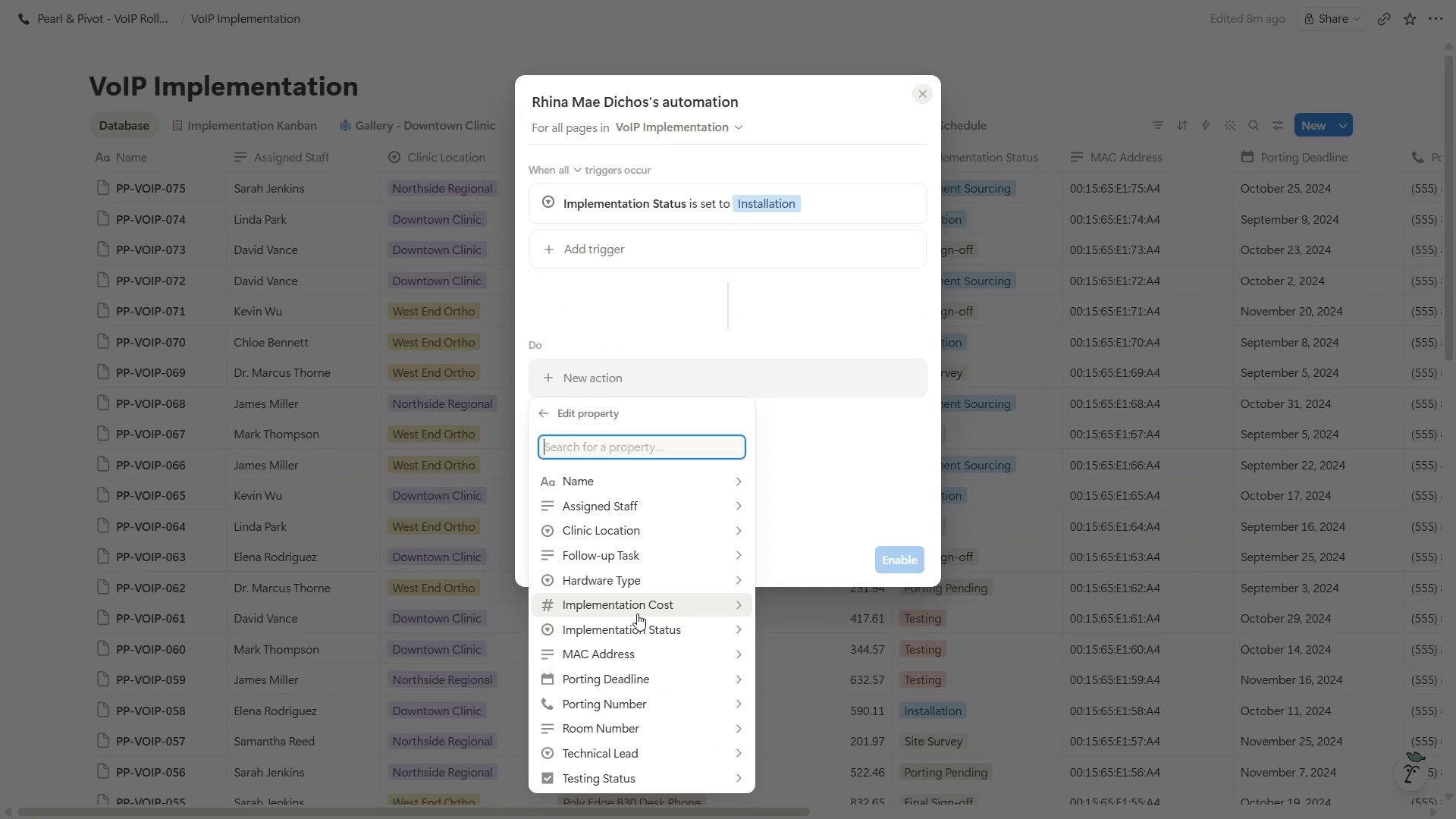 
left_click([616, 781])
 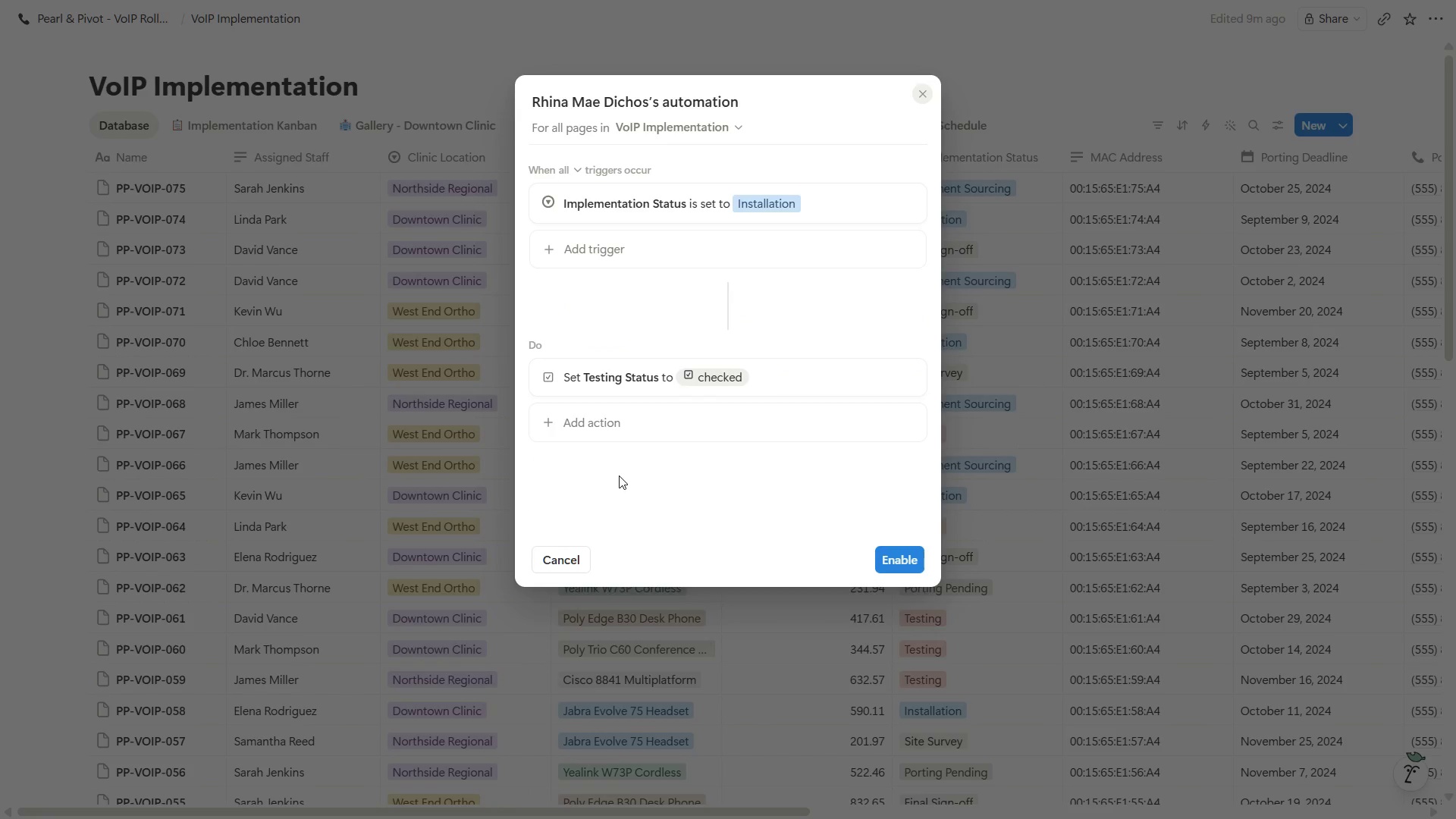 
wait(11.73)
 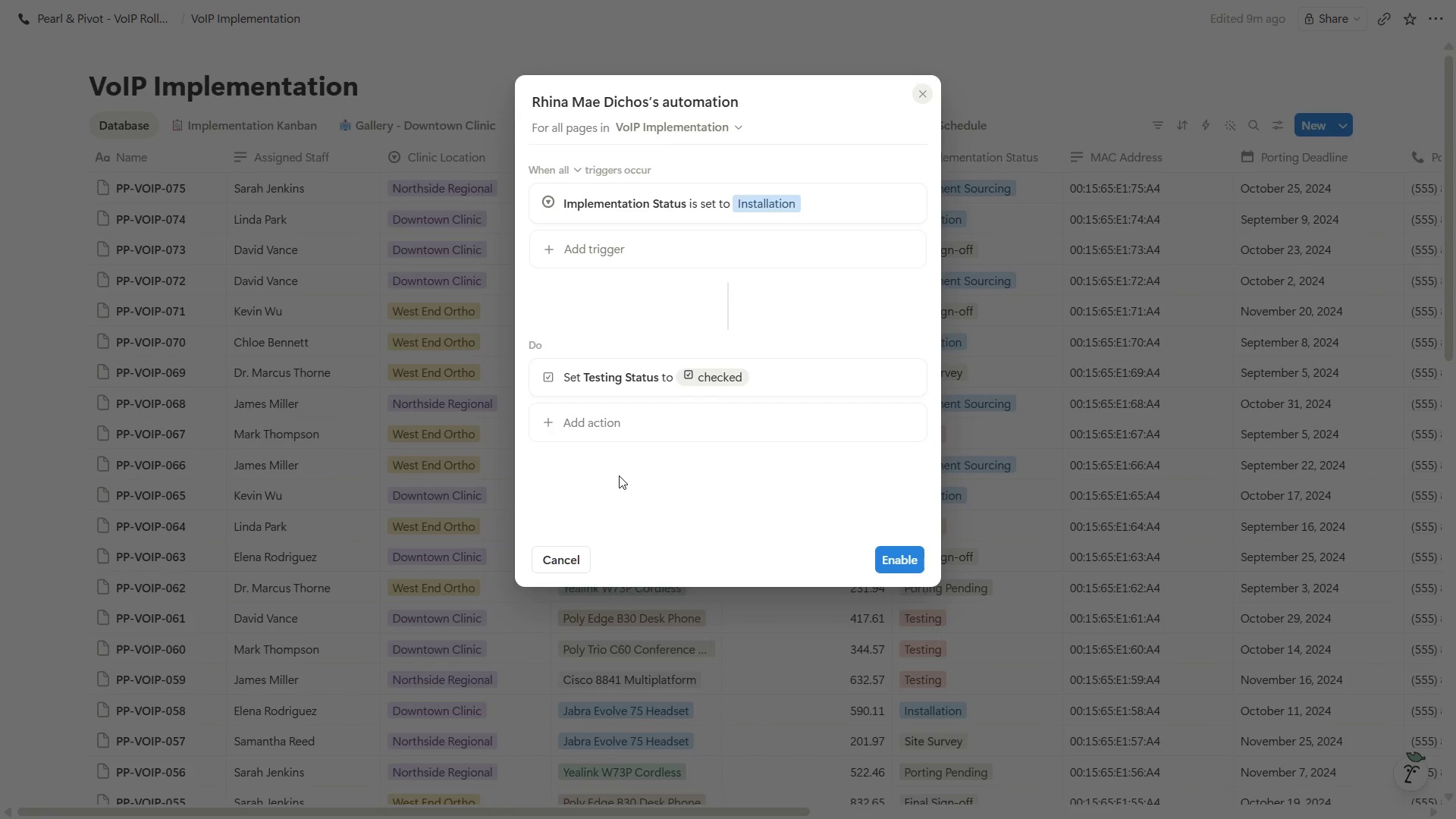 
left_click_drag(start_coordinate=[765, 811], to_coordinate=[1126, 813])
 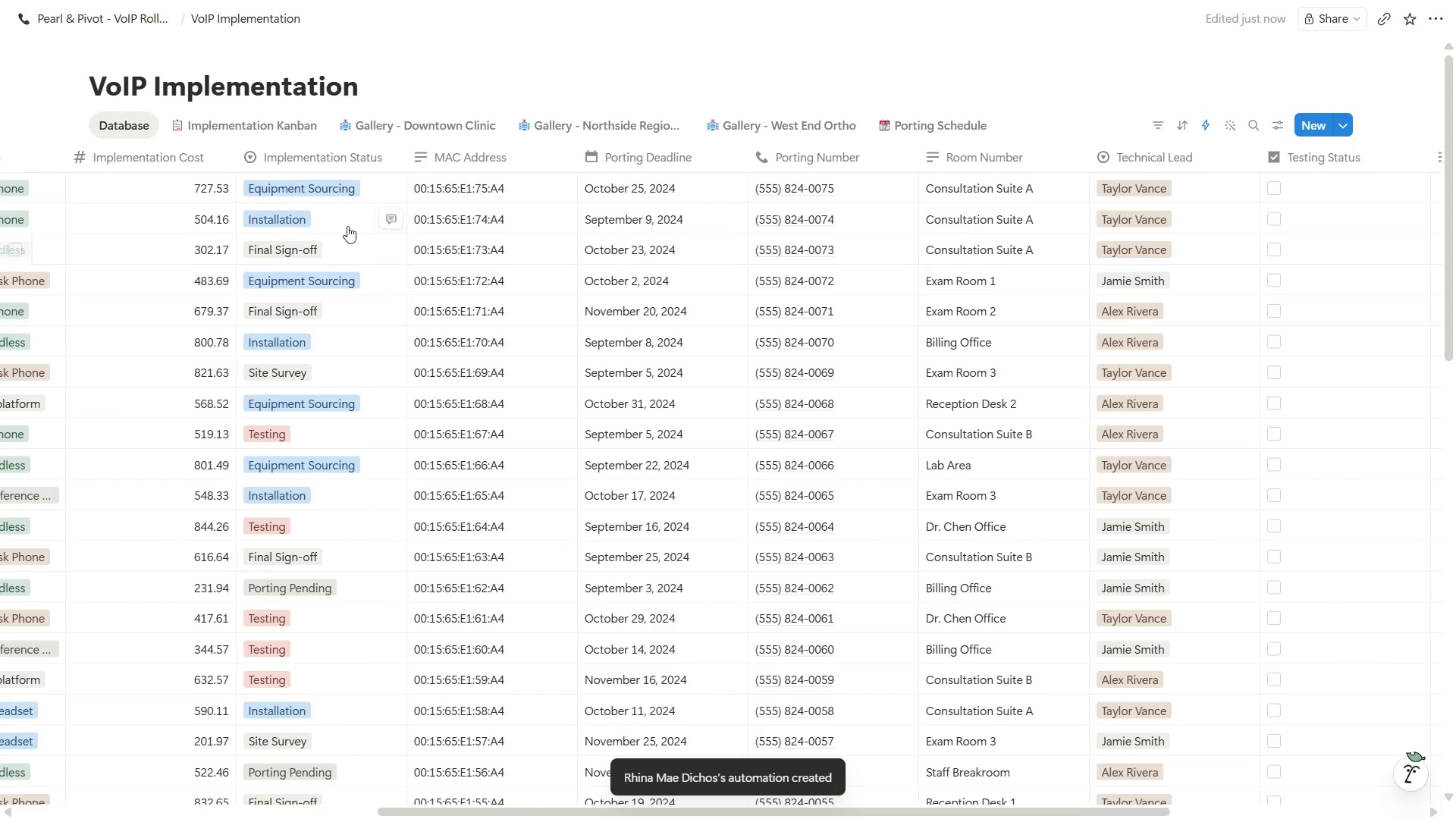 
left_click([351, 224])
 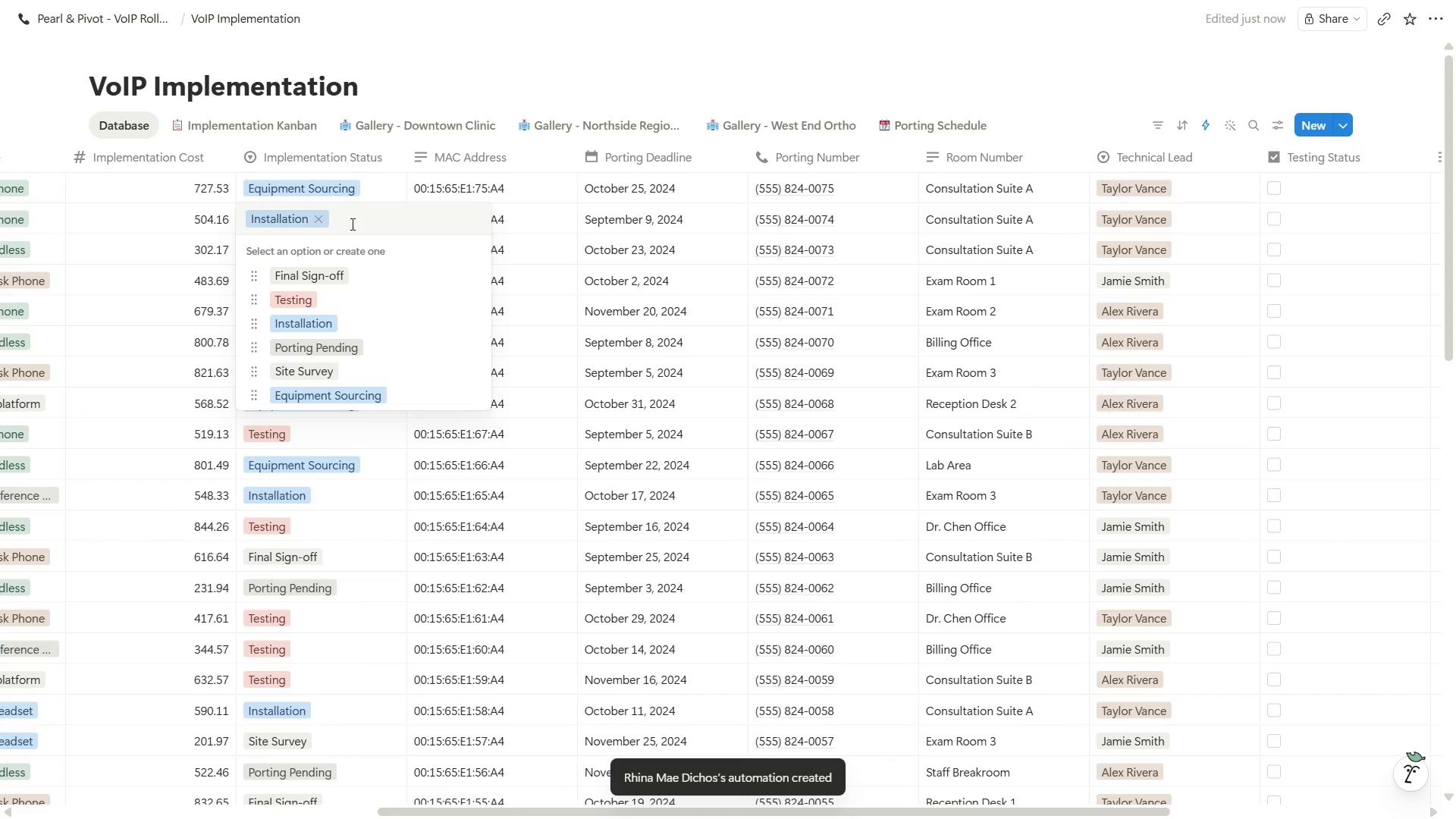 
key(Enter)
 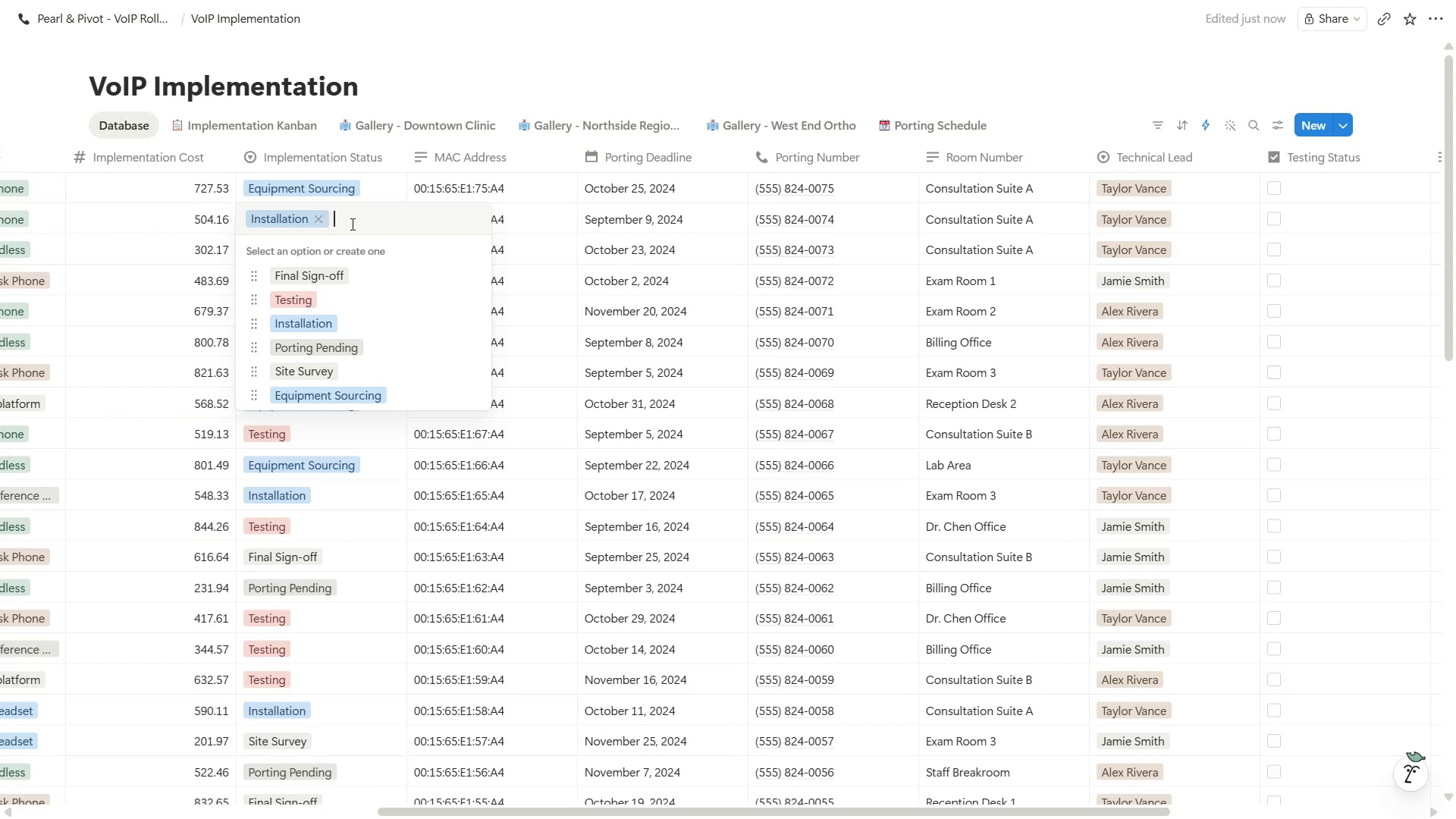 
key(Enter)
 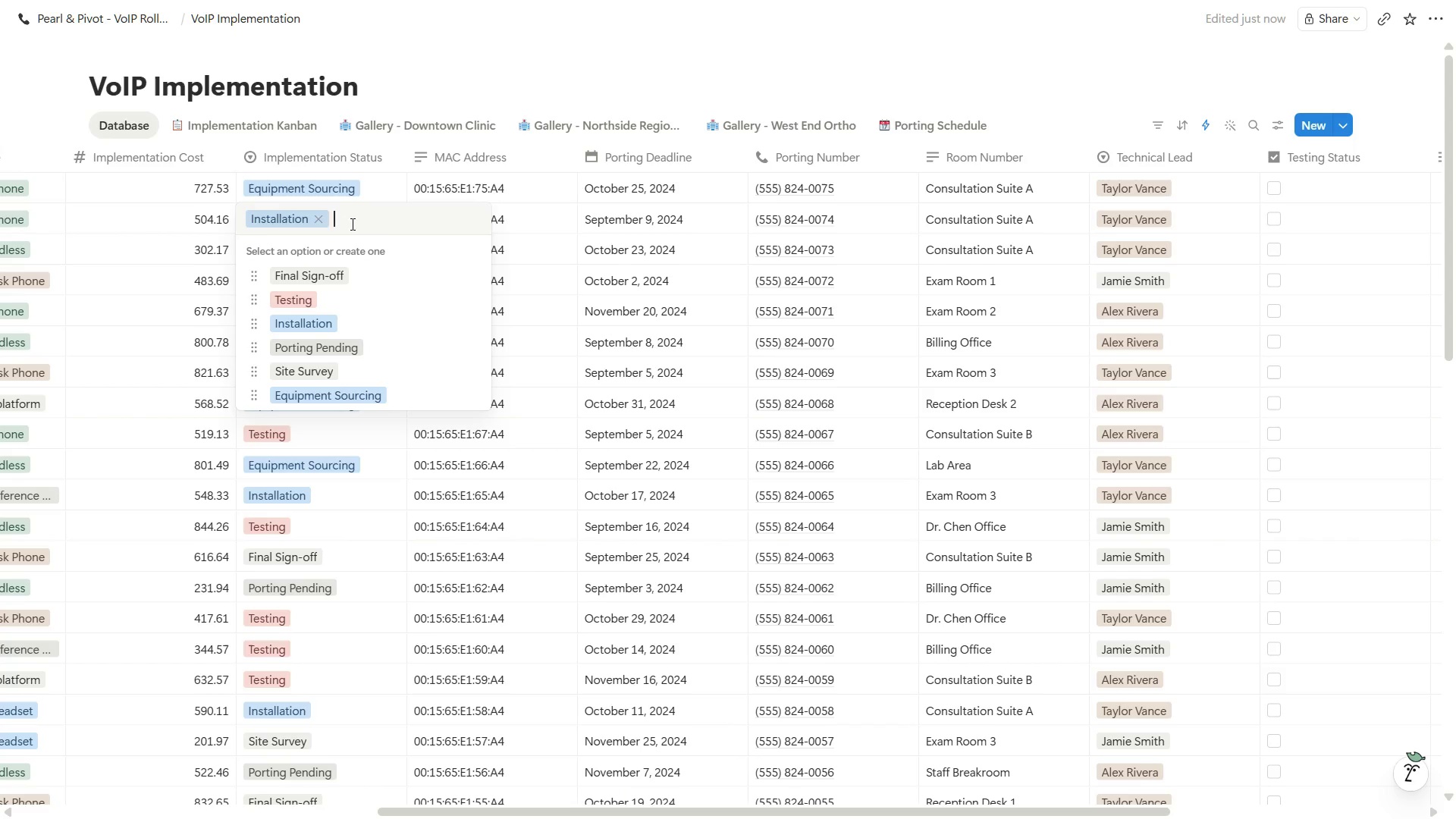 
key(Backspace)
type(in)
 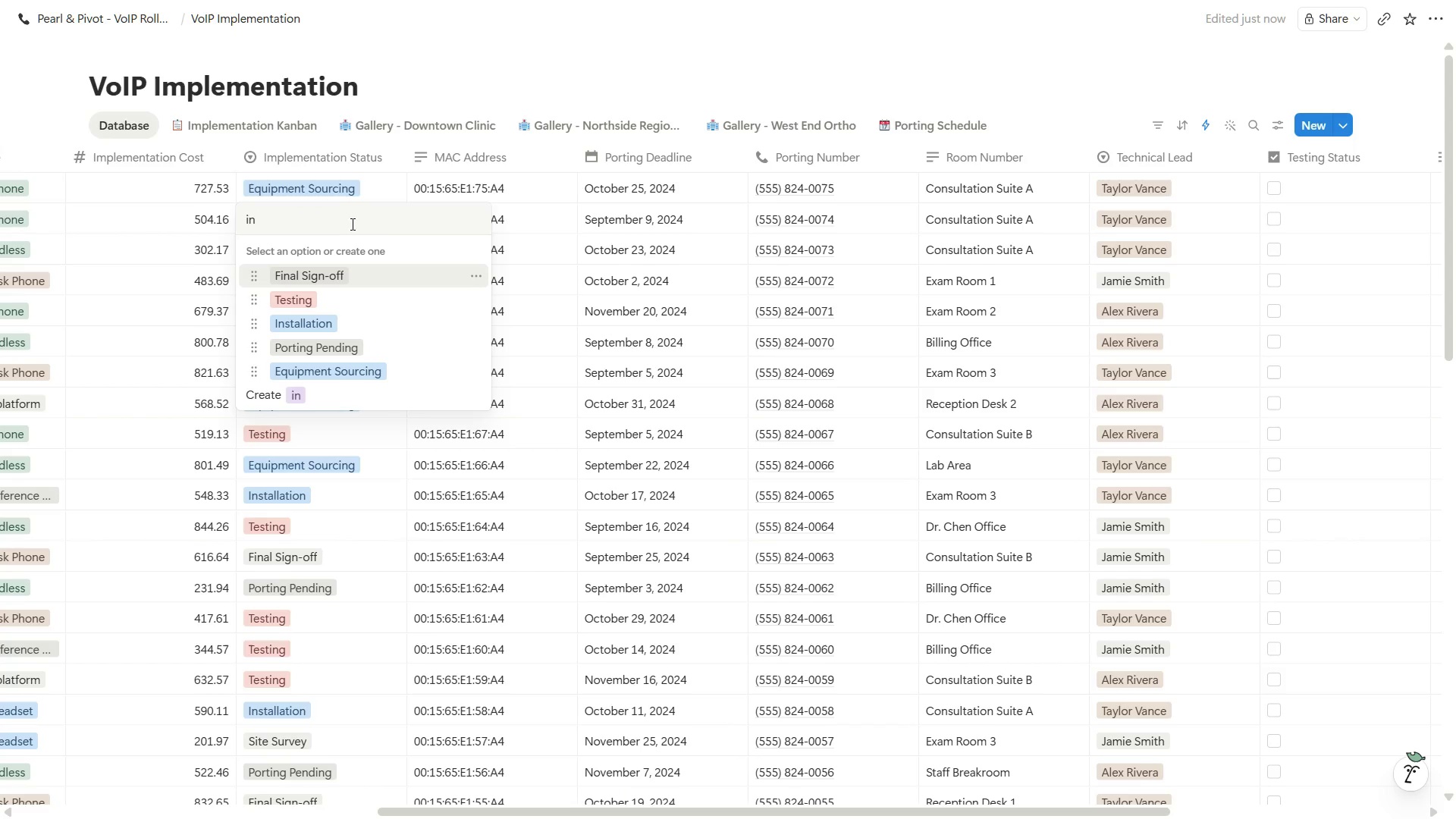 
key(ArrowDown)
 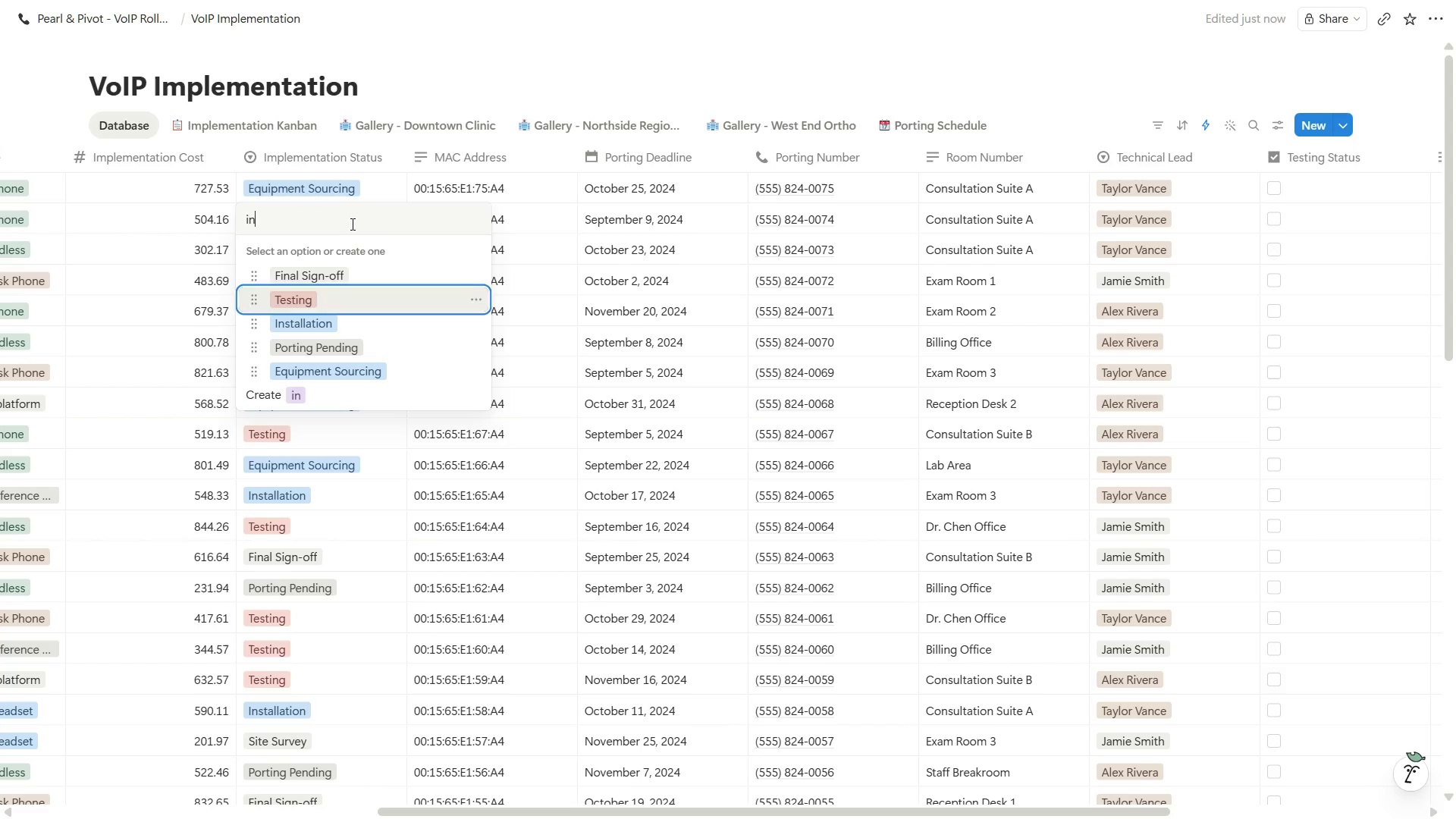 
key(ArrowDown)
 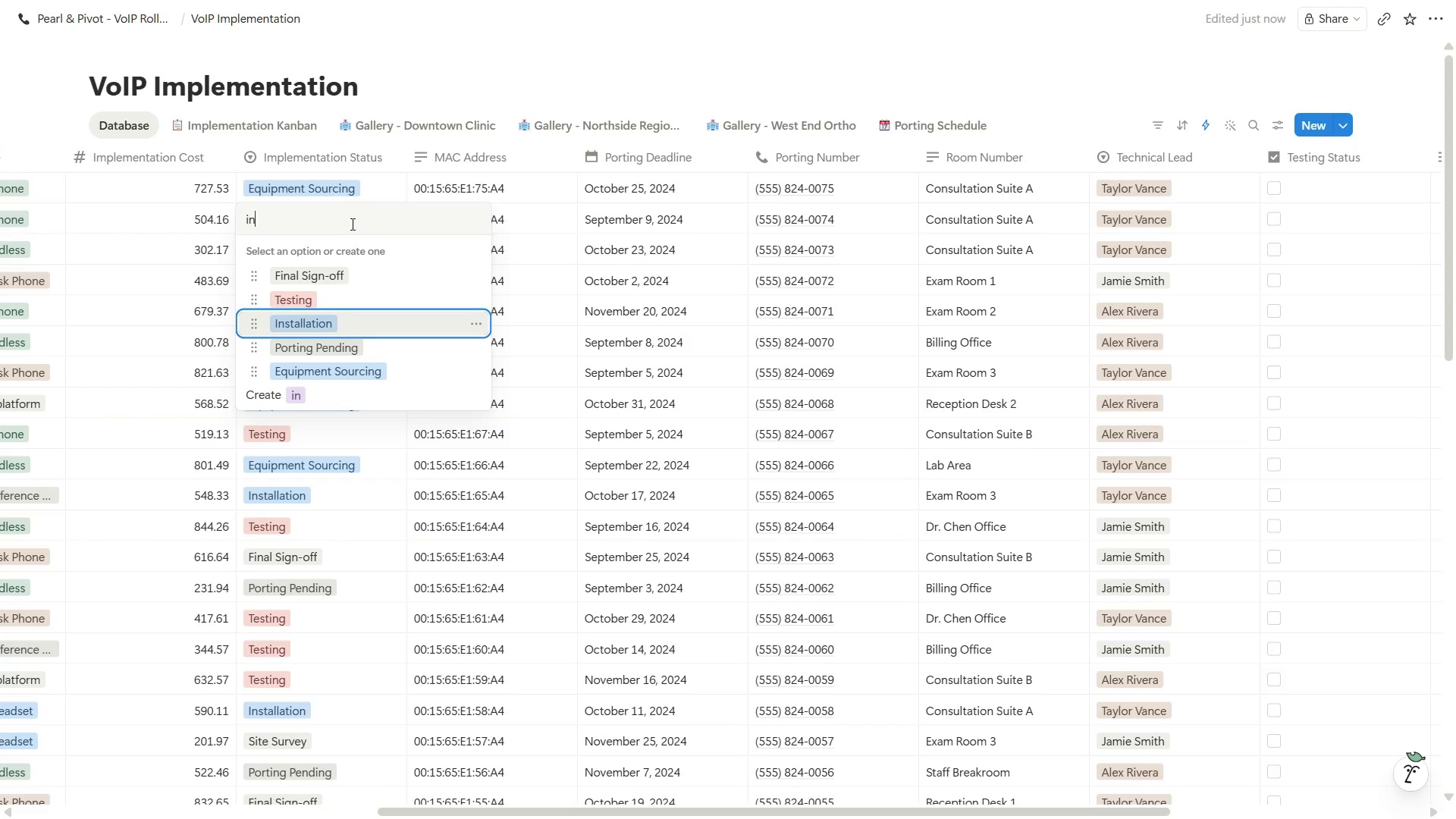 
key(Enter)
 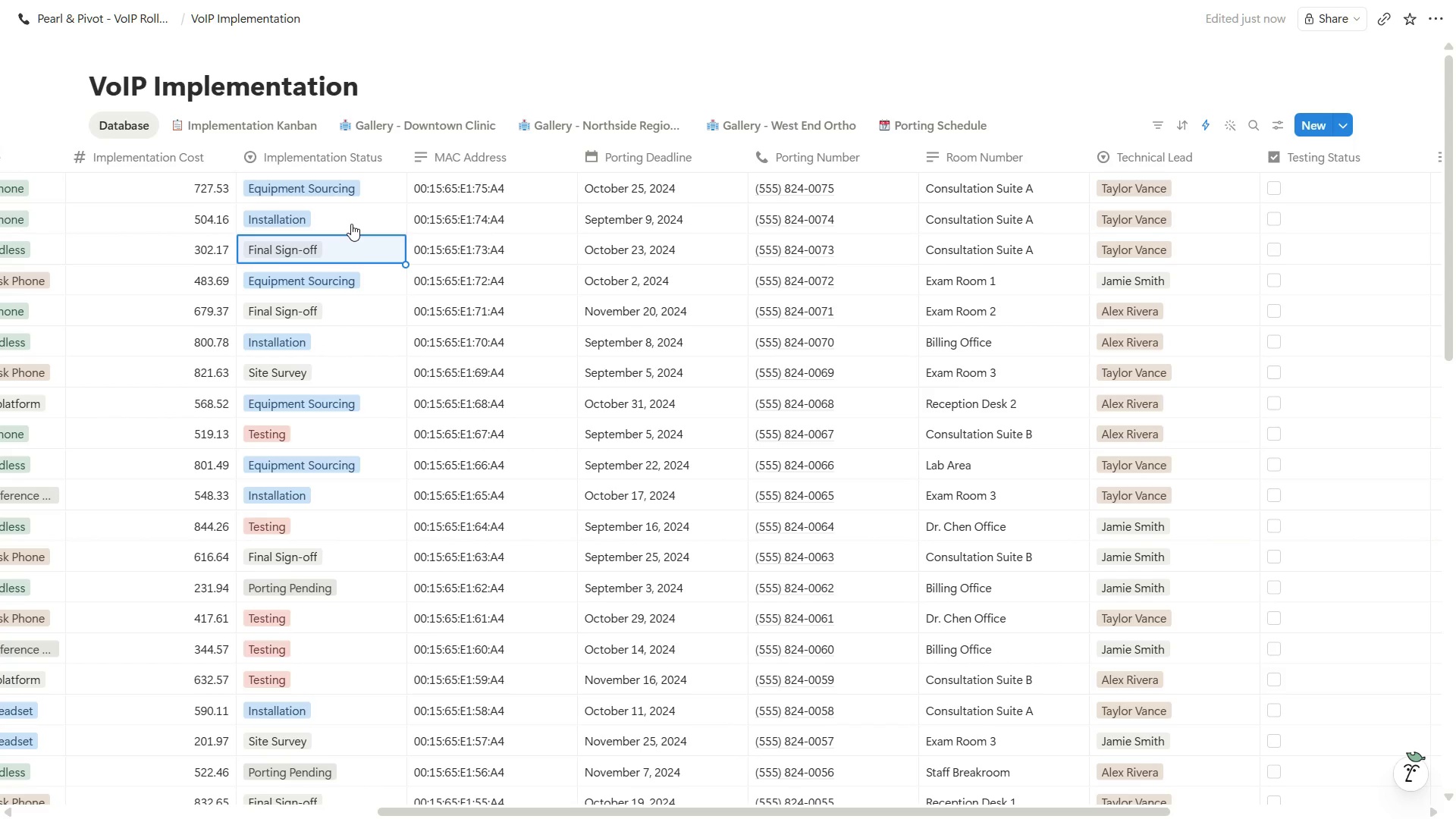 
key(ArrowDown)
 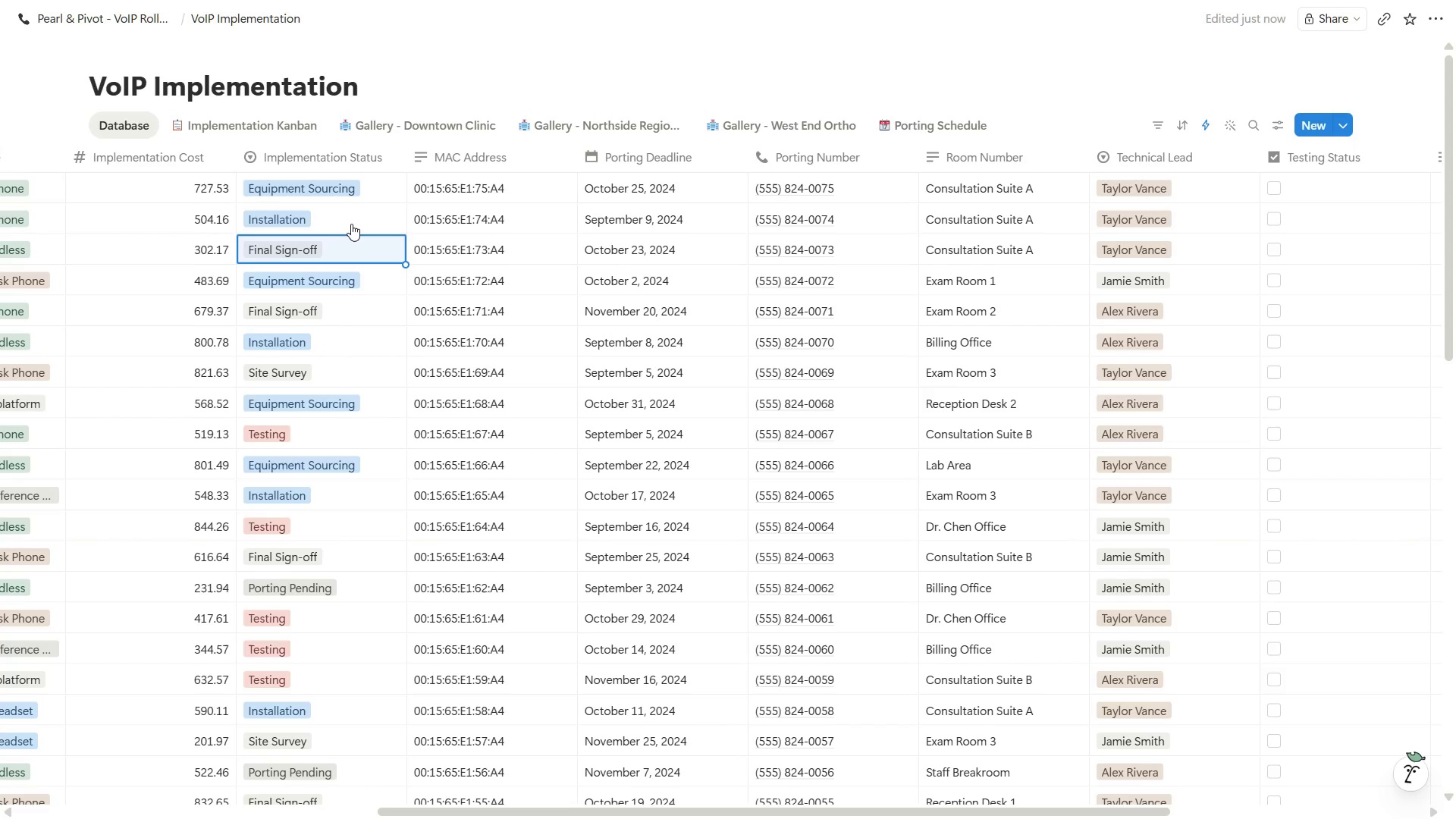 
key(ArrowDown)
 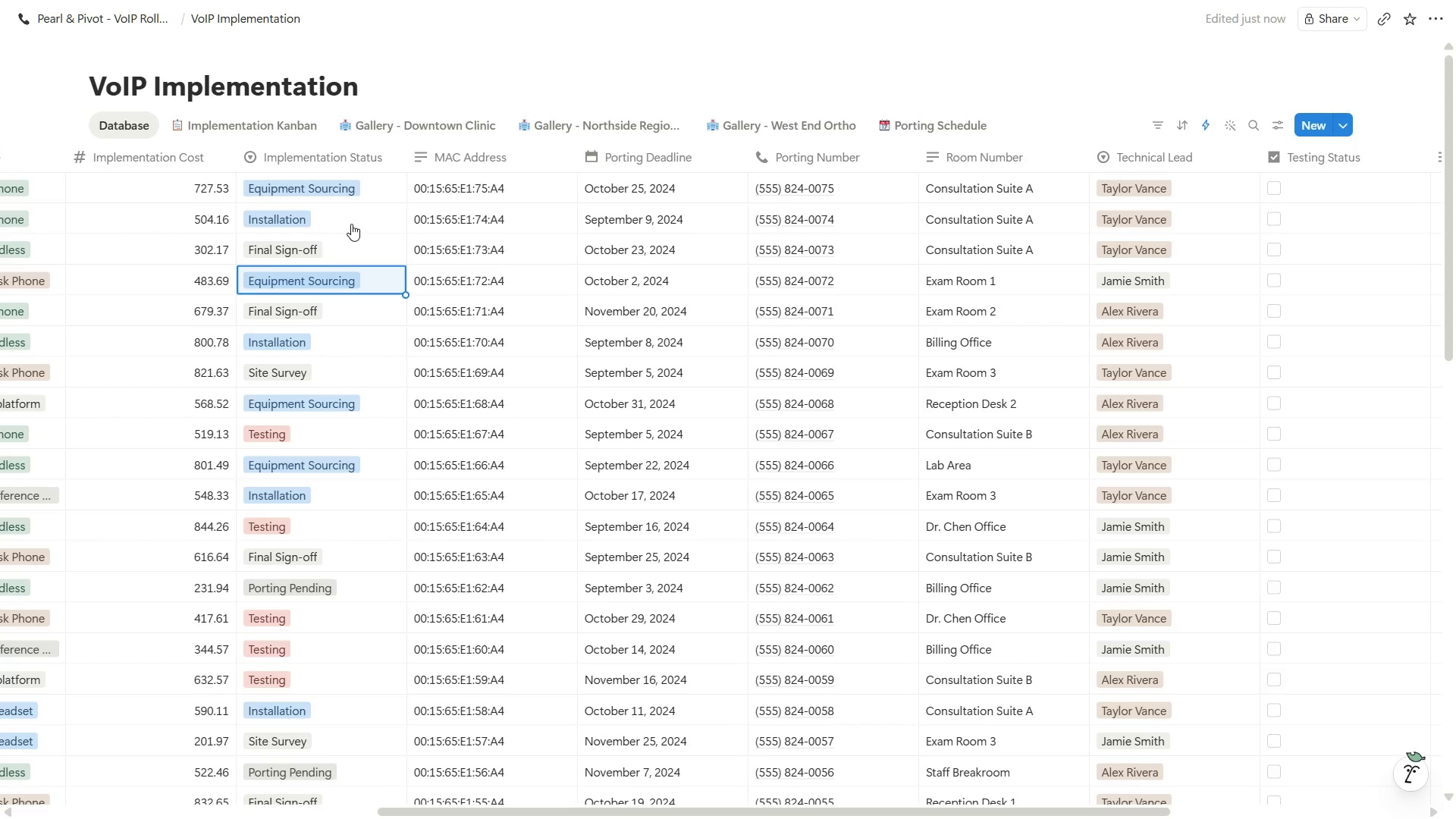 
key(ArrowDown)
 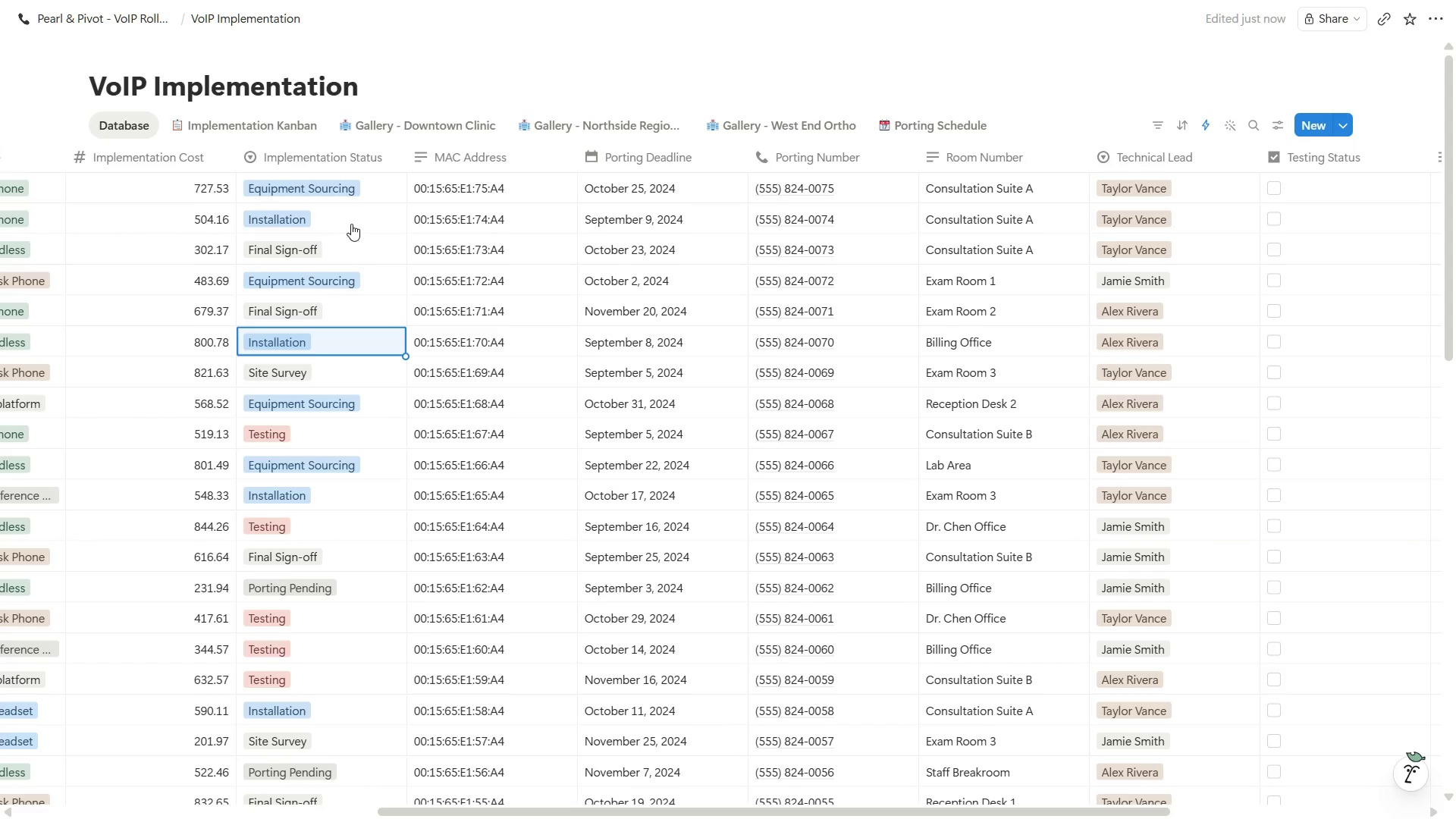 
wait(7.48)
 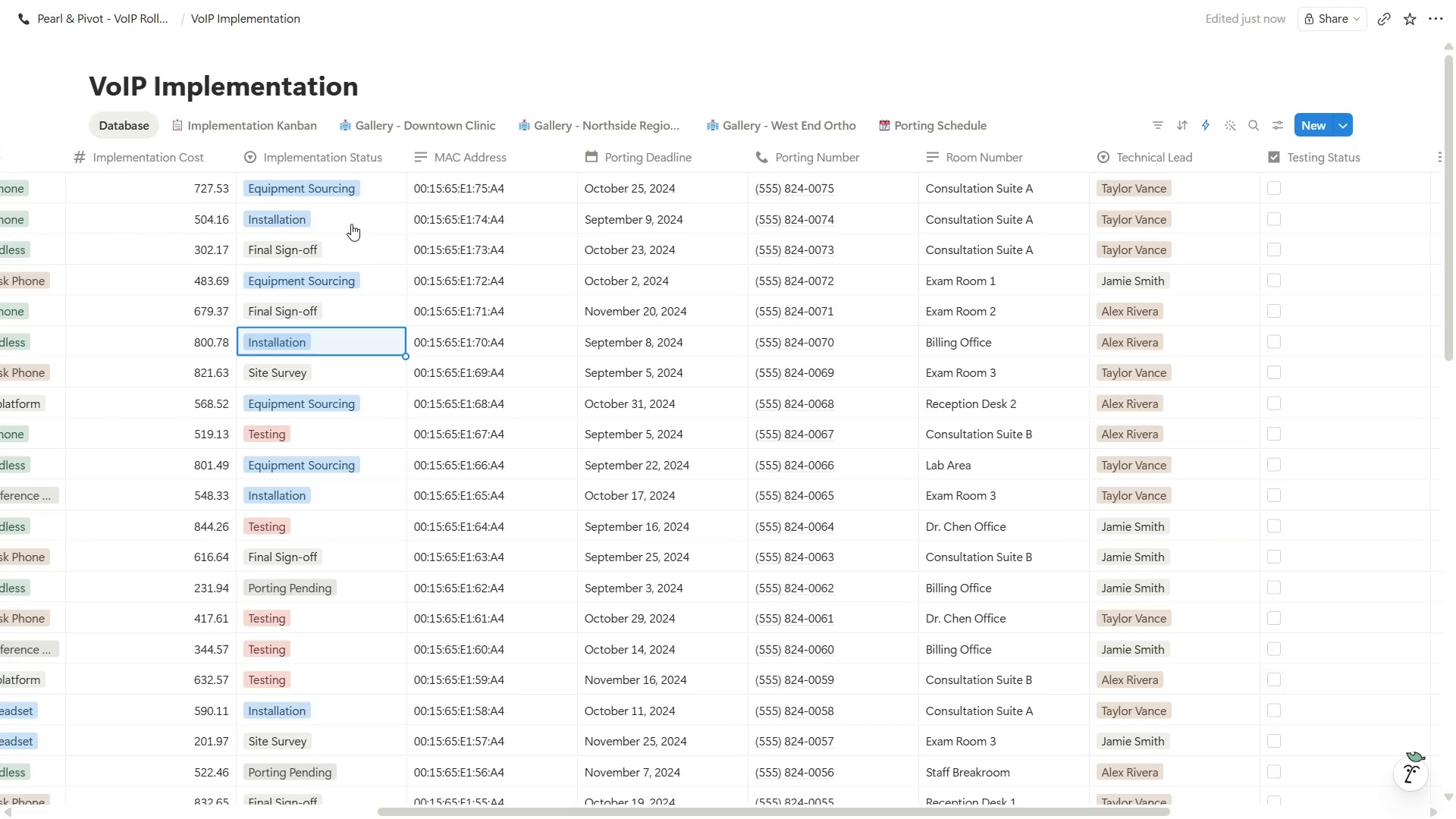 
left_click([1392, 155])
 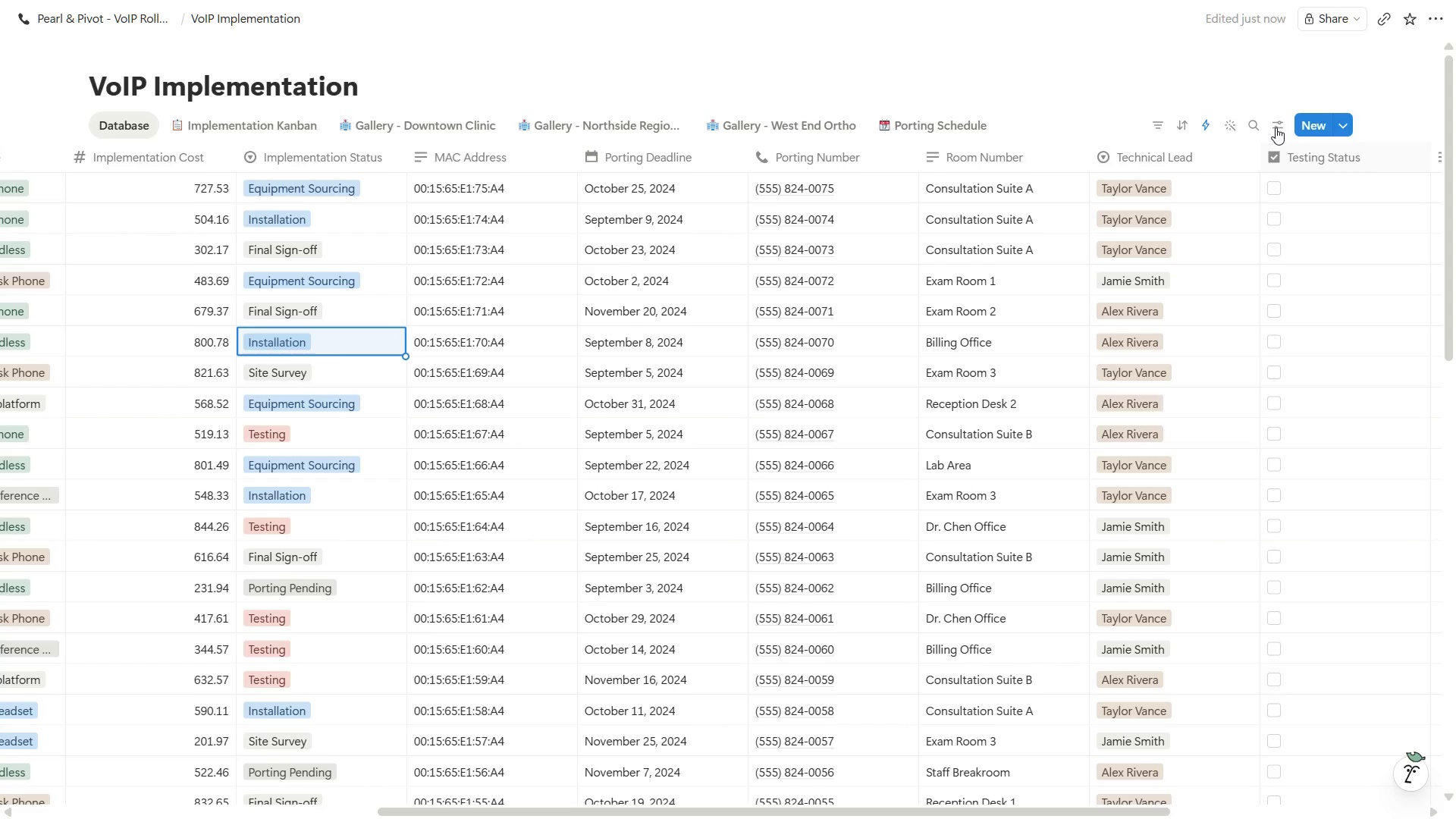 
left_click([1276, 127])
 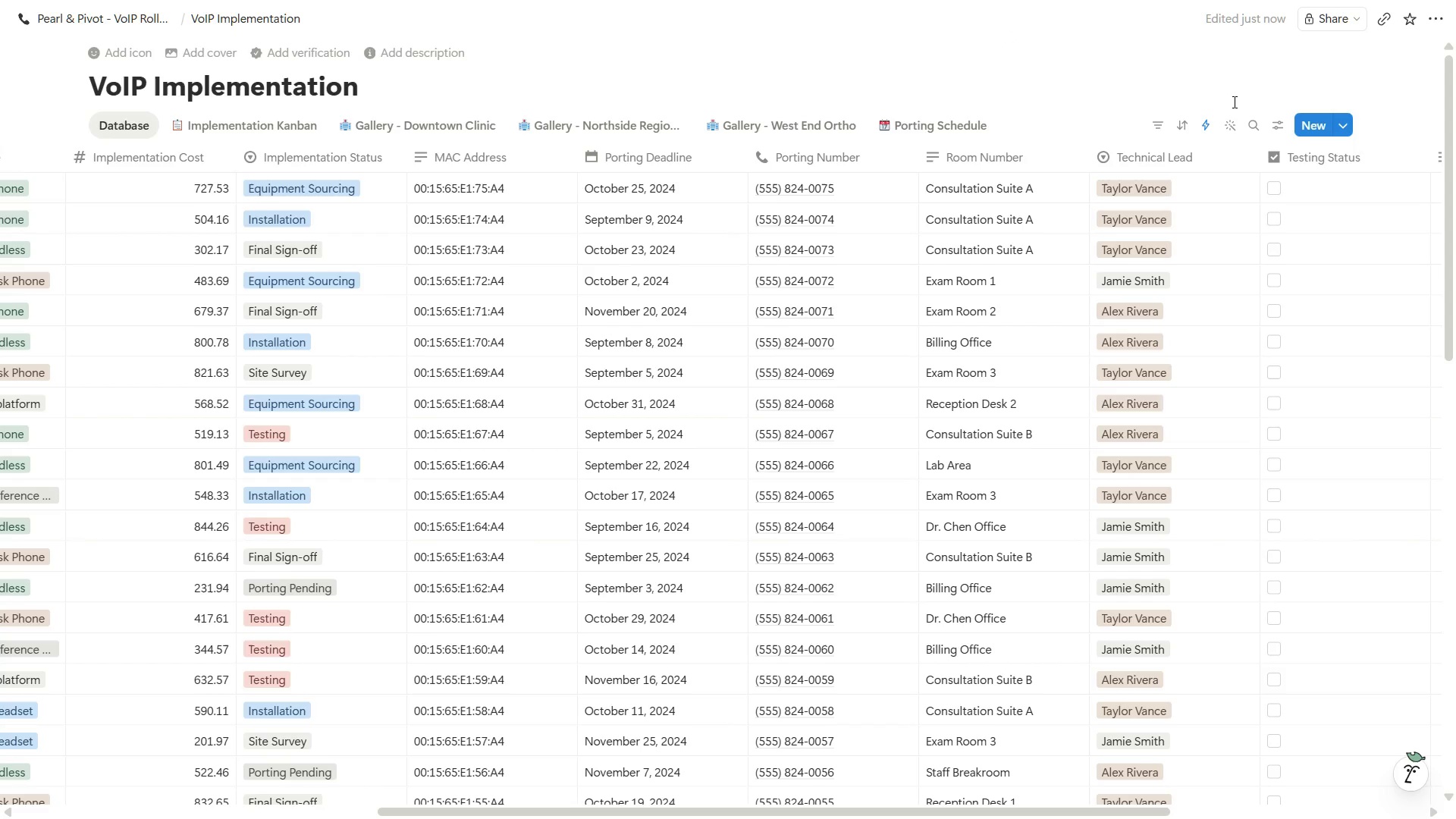 
left_click([1021, 82])
 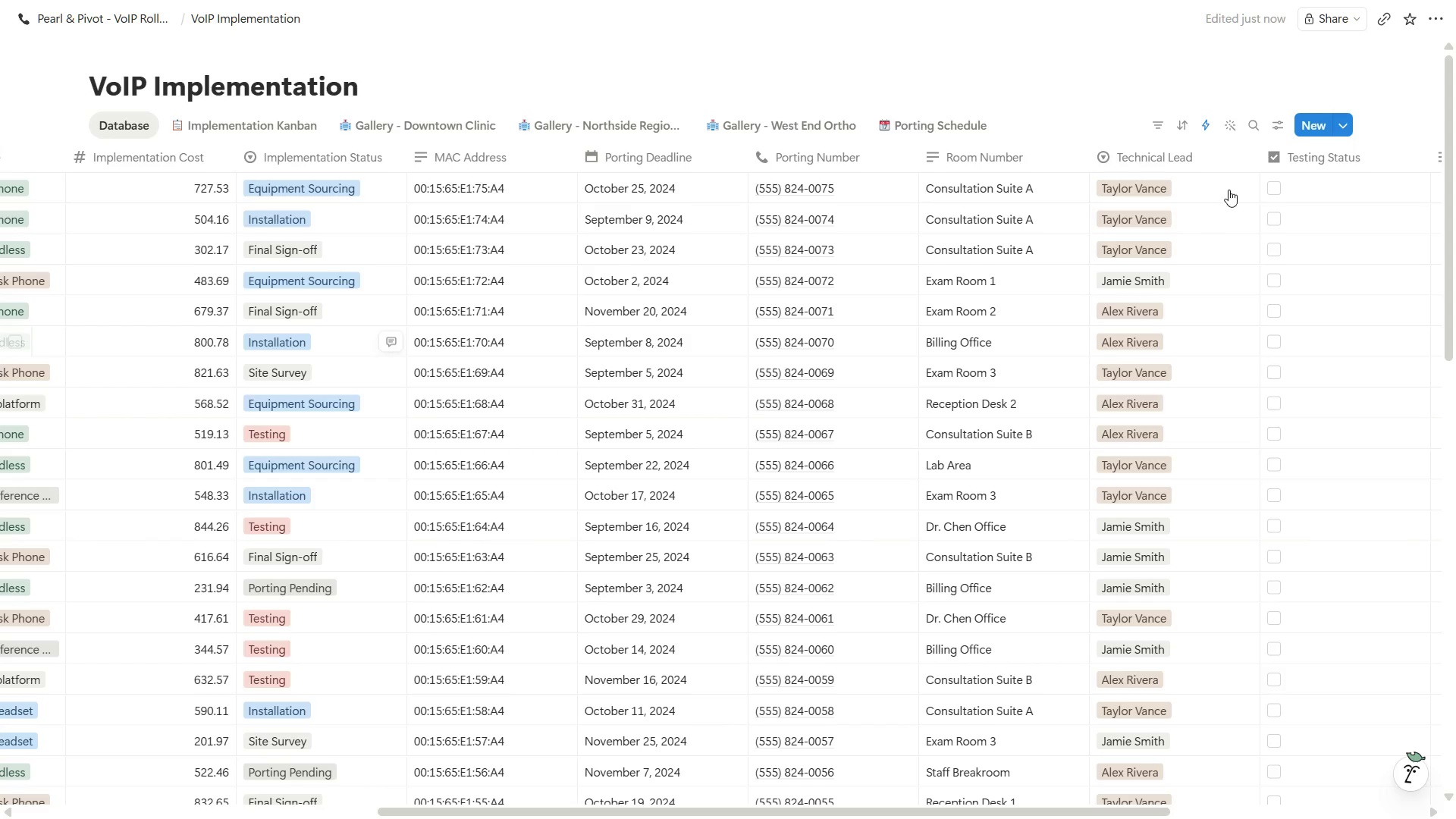 
left_click([1280, 124])
 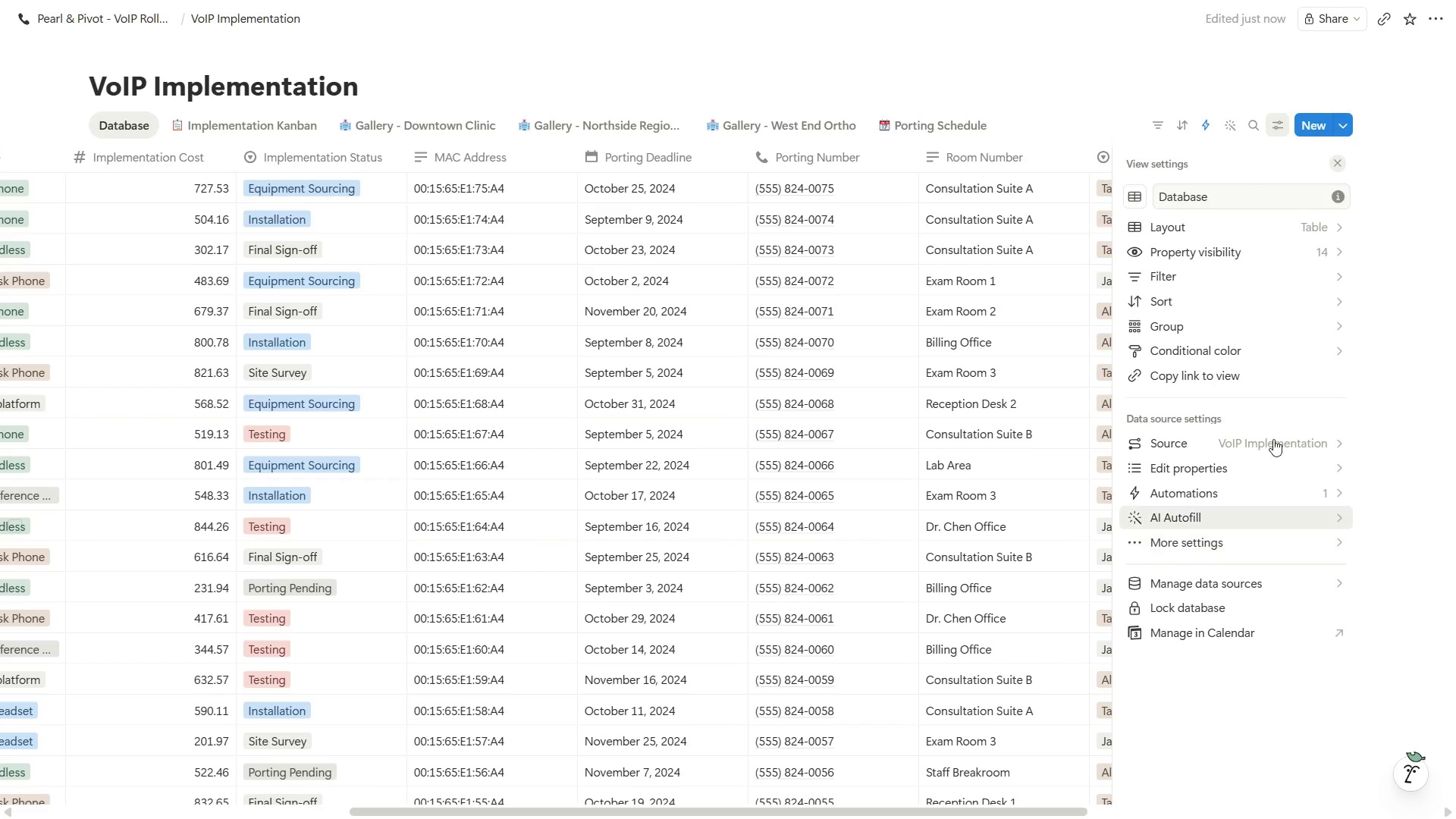 
left_click([1237, 490])
 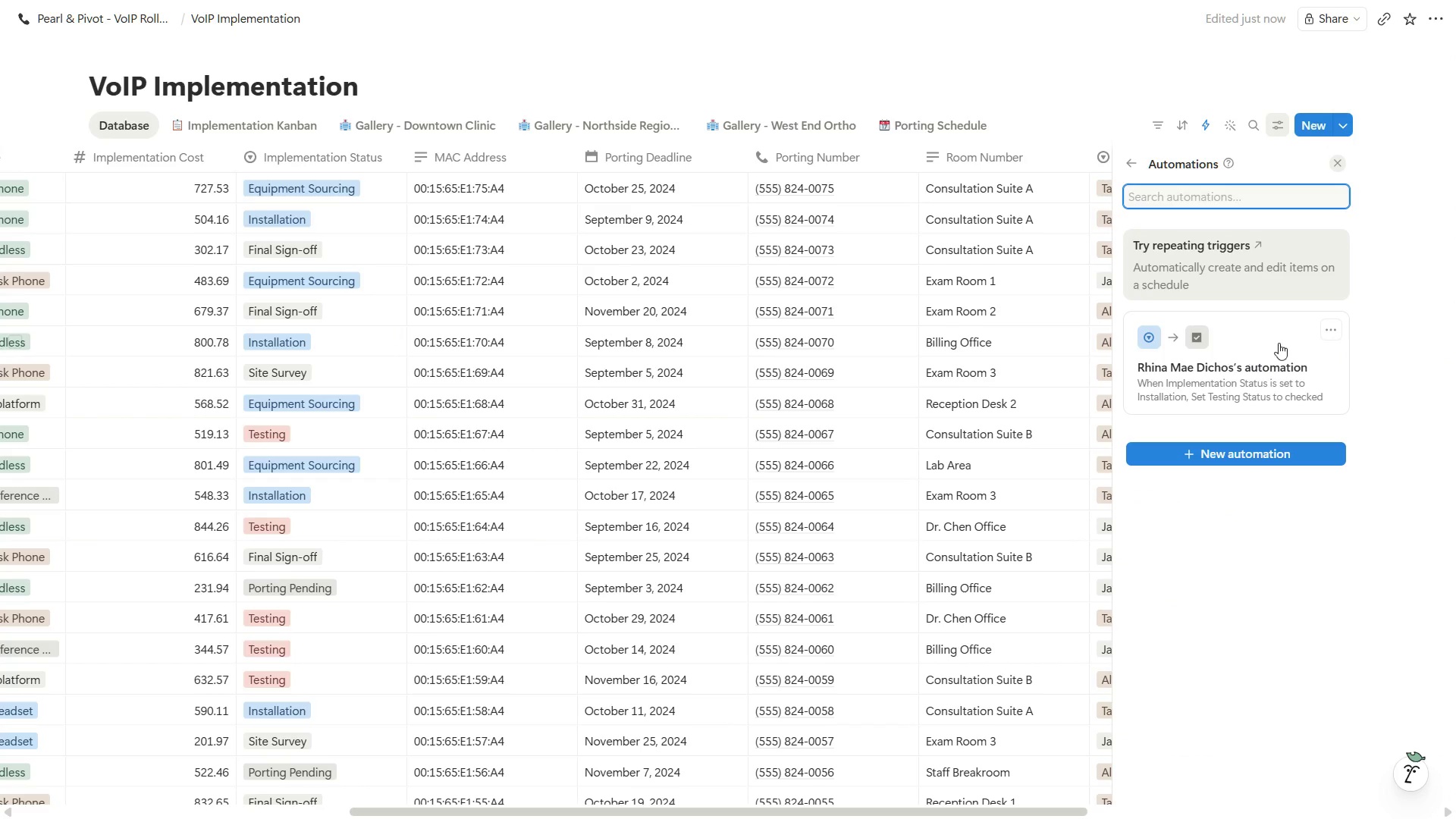 
left_click([1257, 367])
 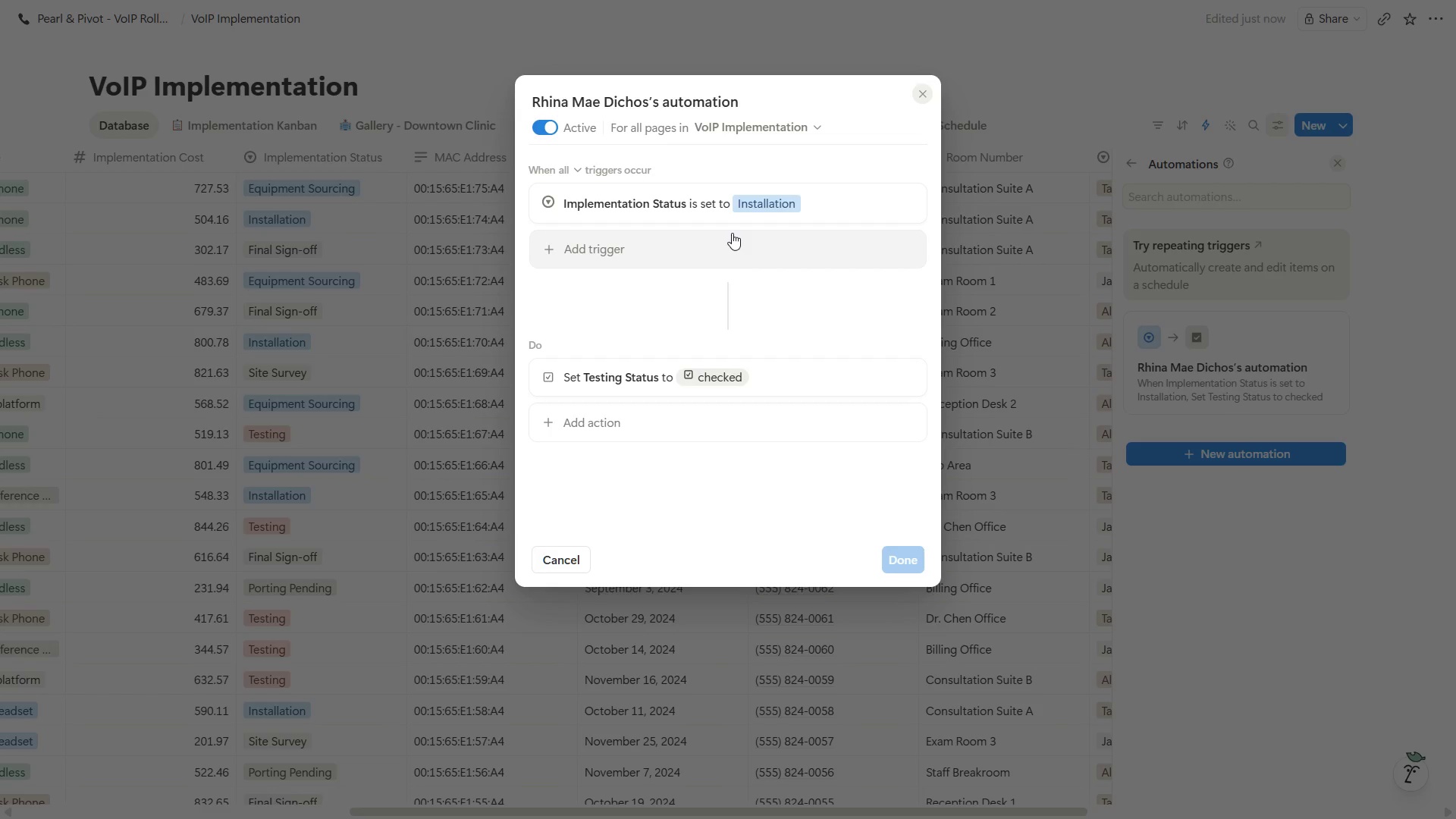 
mouse_move([723, 405])
 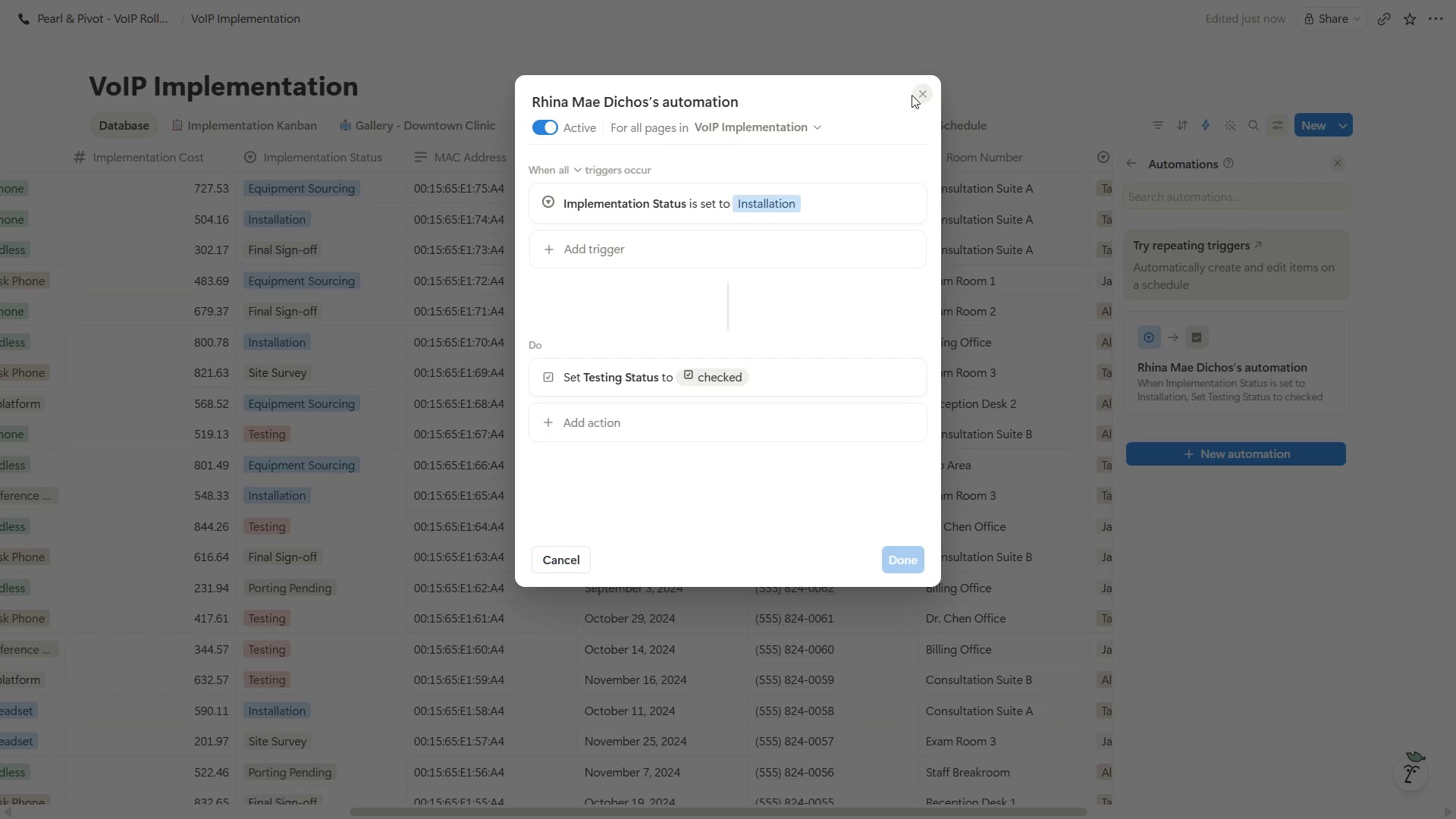 
left_click([927, 94])
 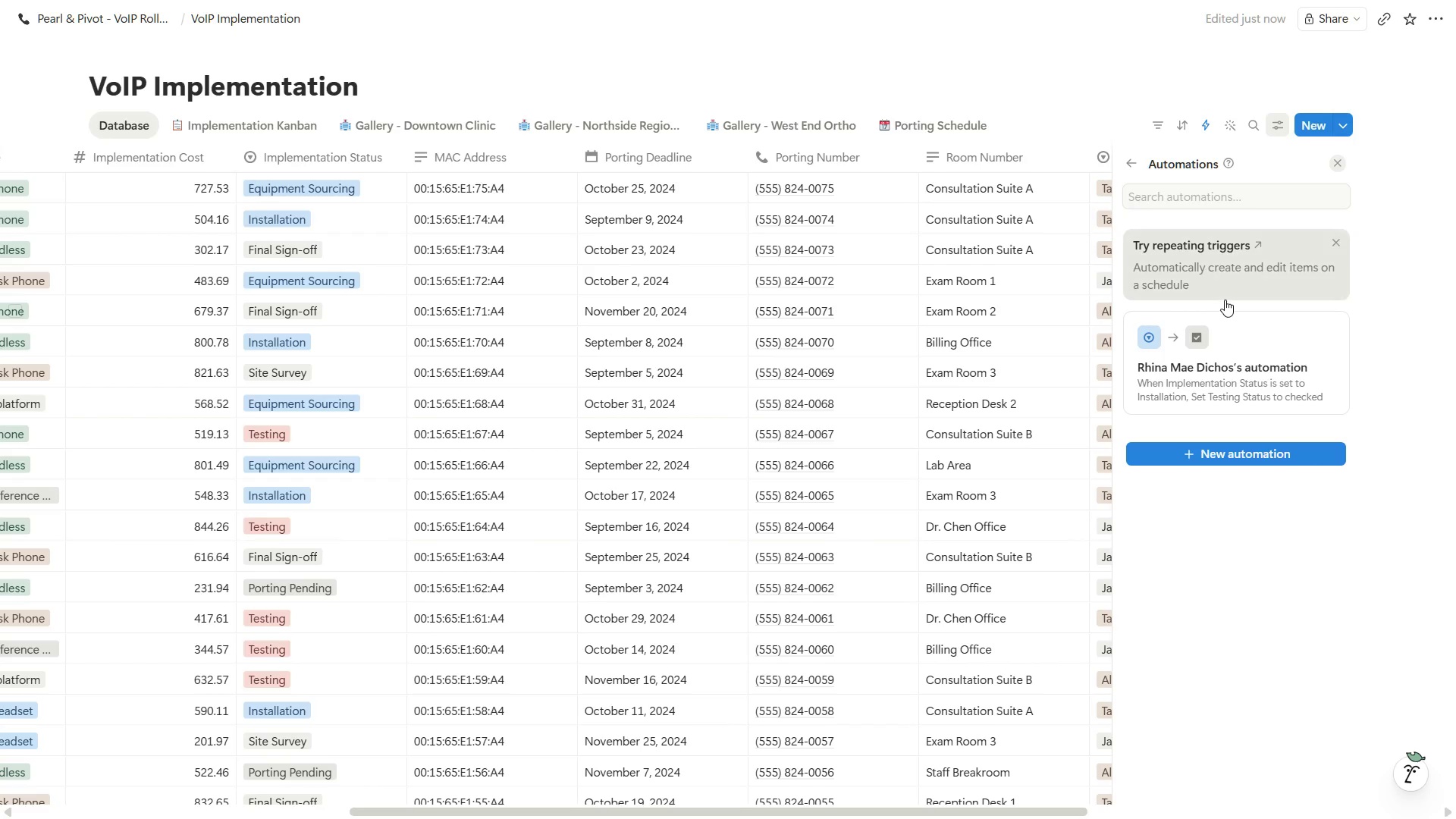 
wait(5.97)
 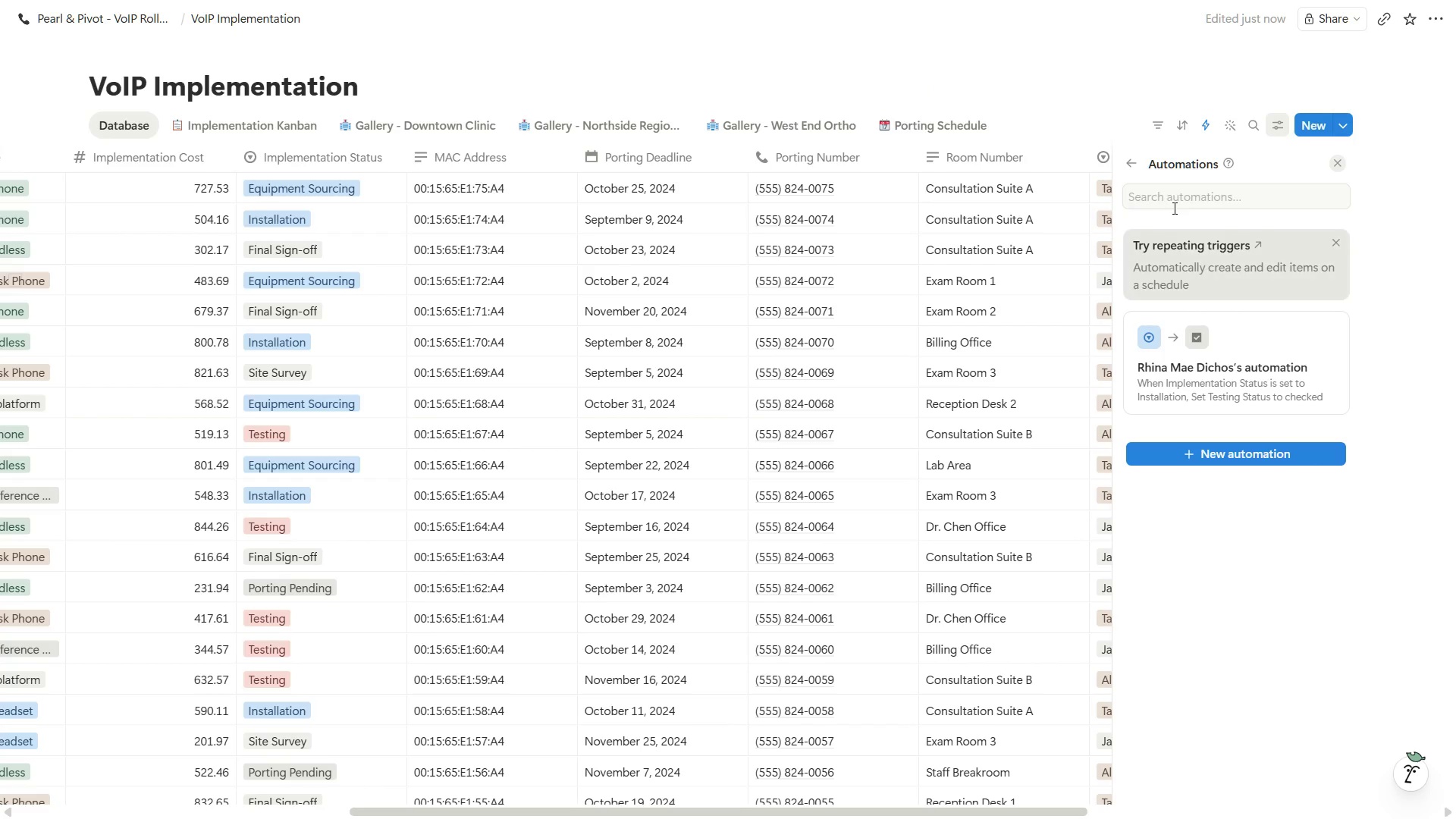 
left_click([1327, 332])
 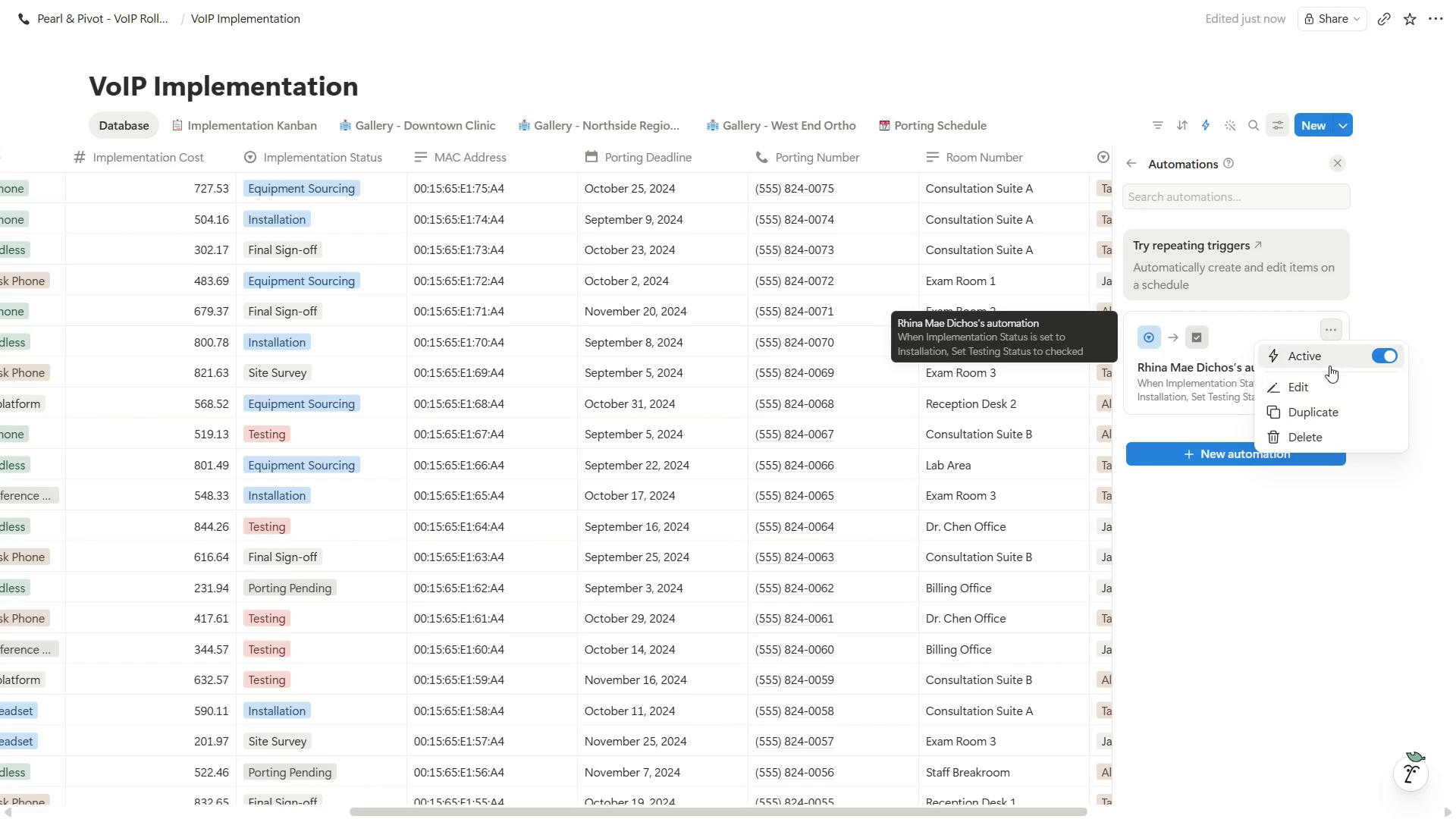 
left_click([910, 75])
 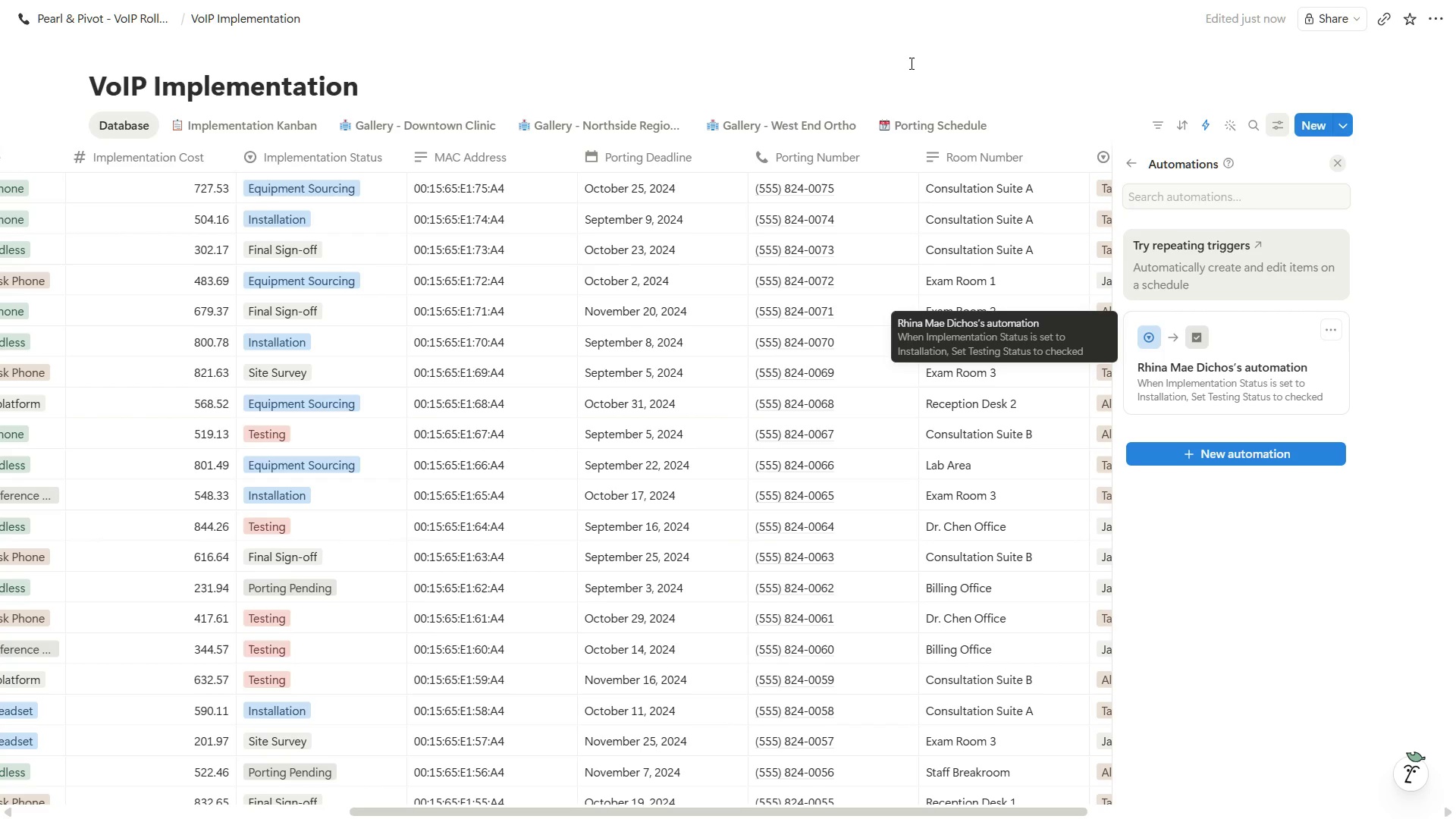 
left_click([910, 63])
 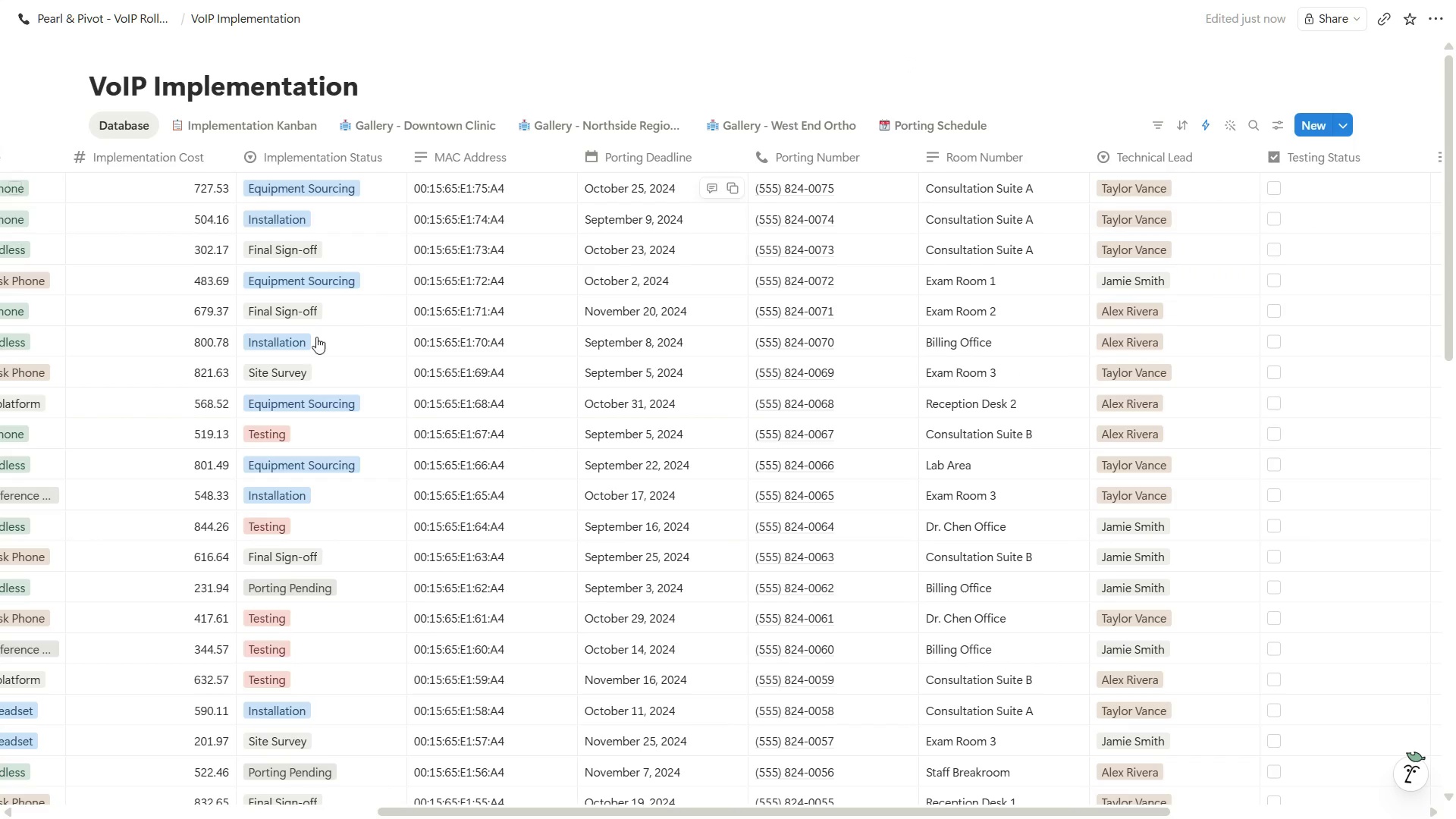 
left_click([330, 340])
 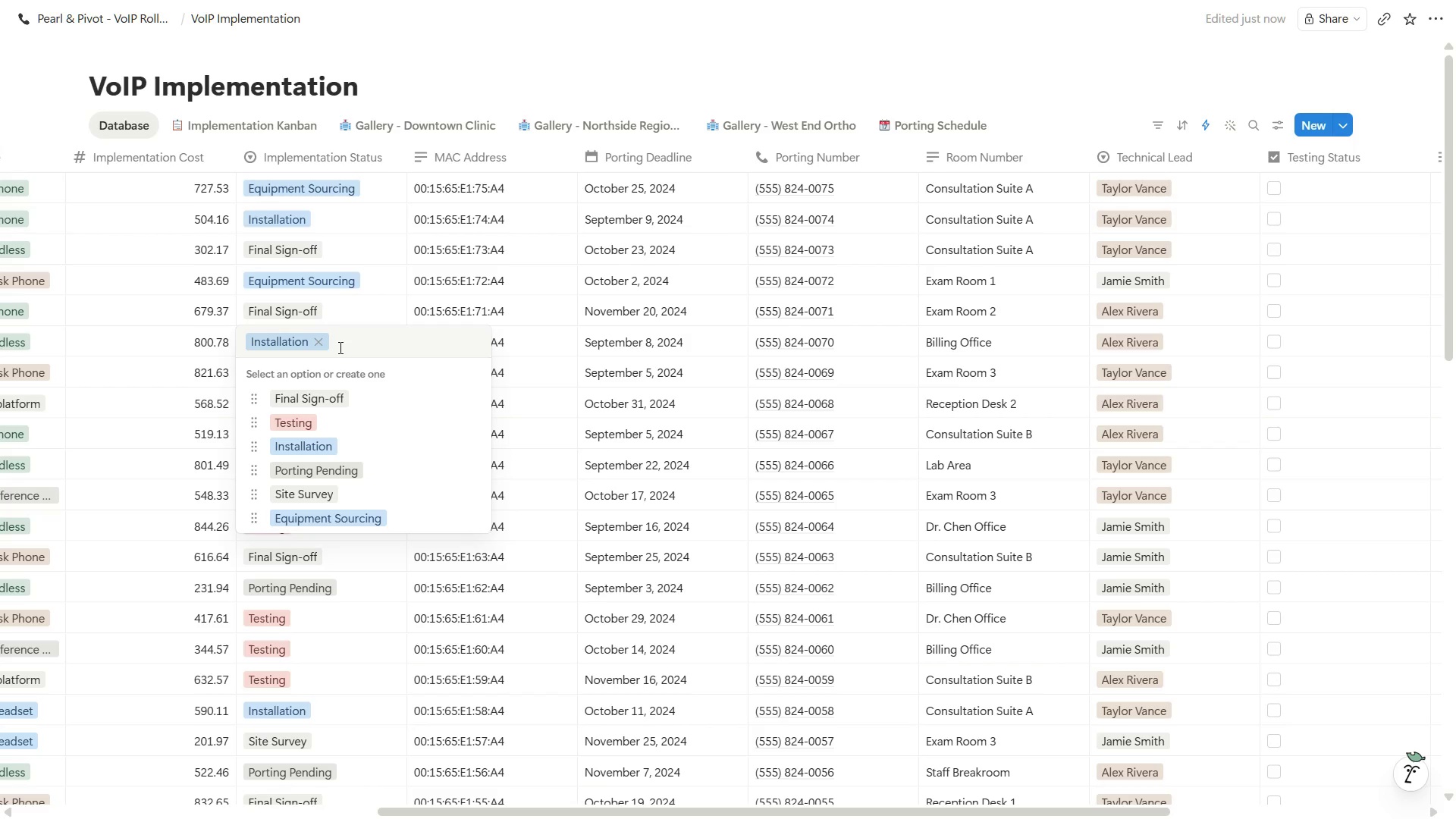 
key(Backspace)
type(insa)
 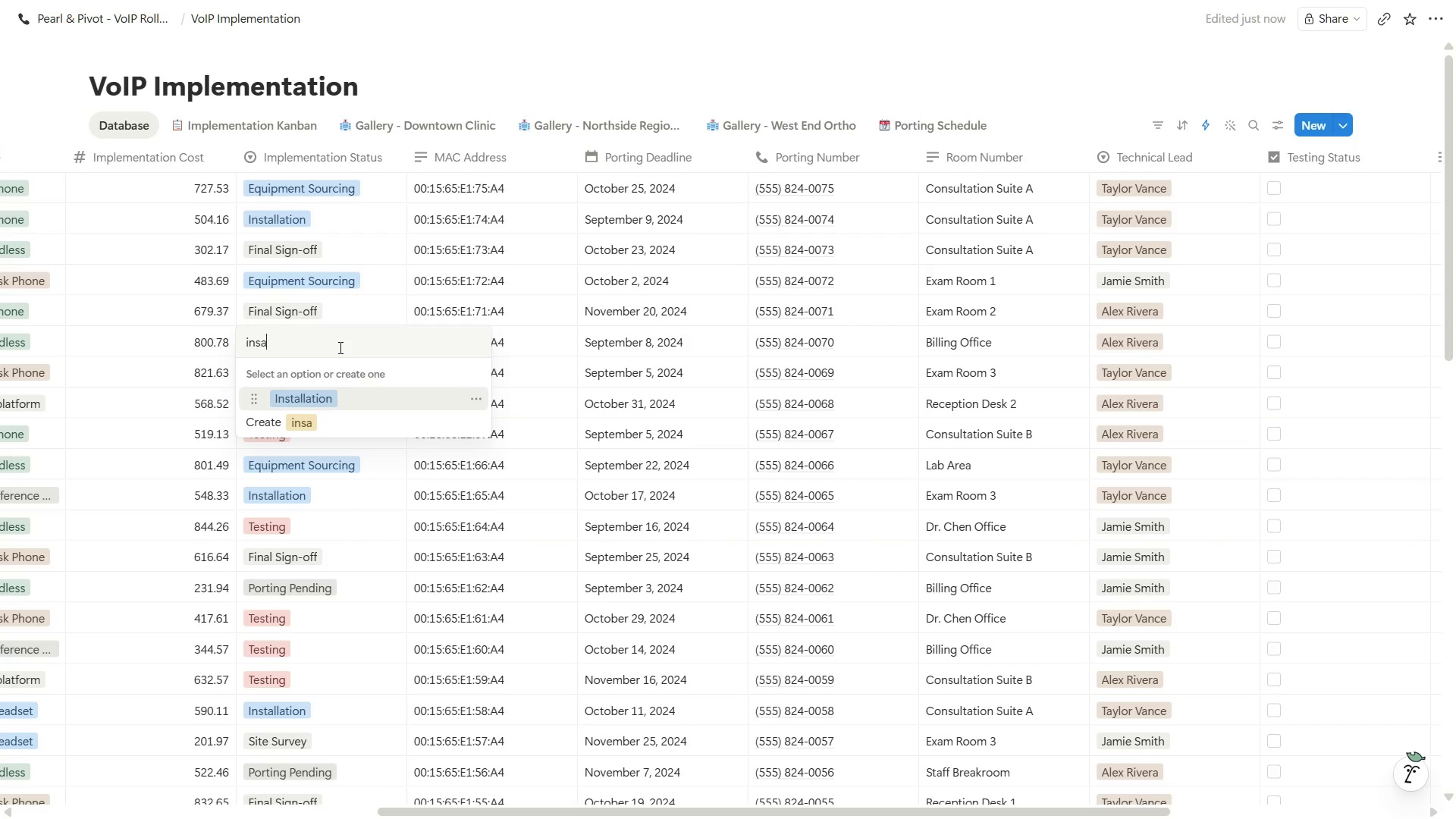 
key(Enter)
 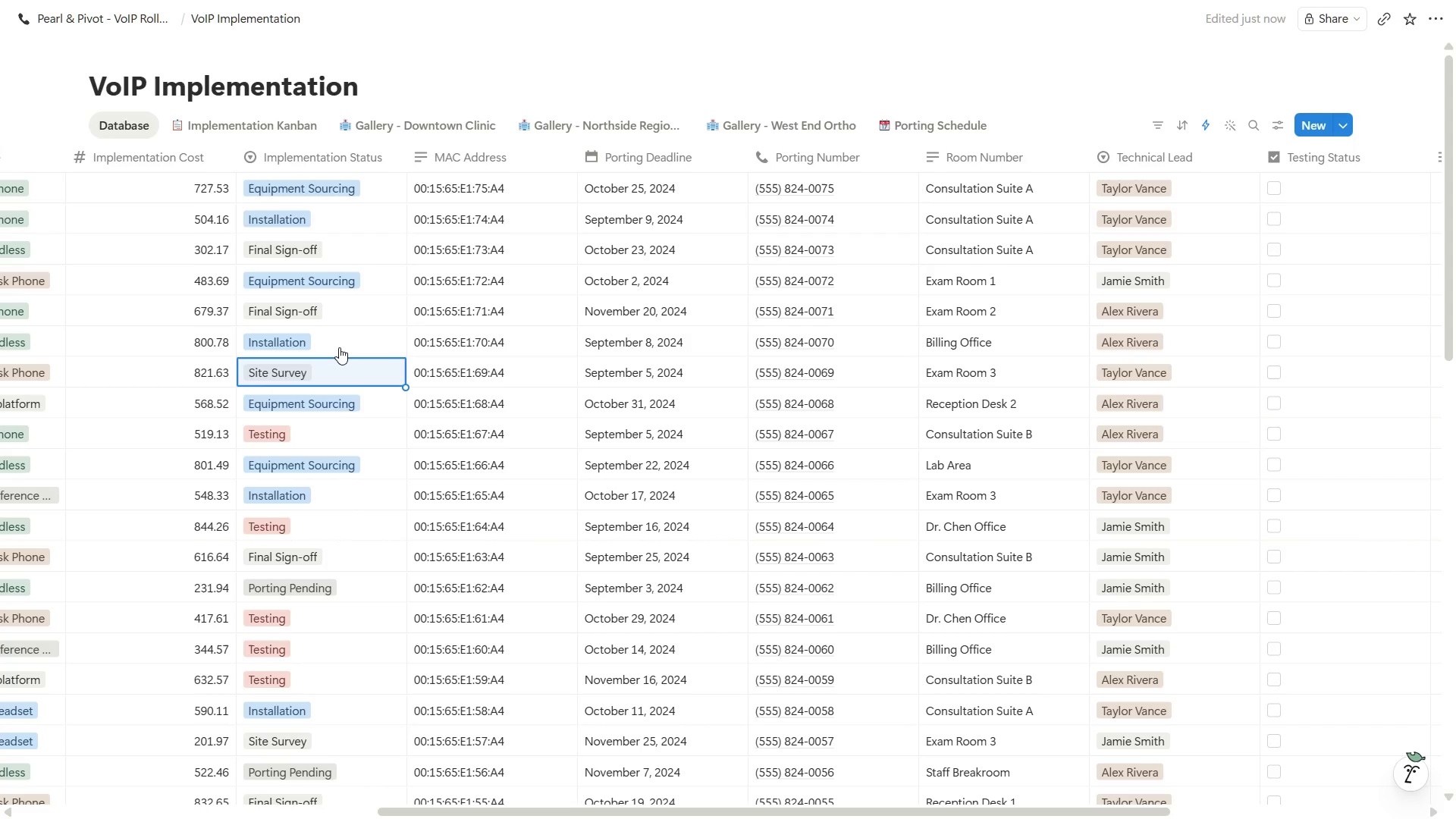 
key(ArrowDown)
 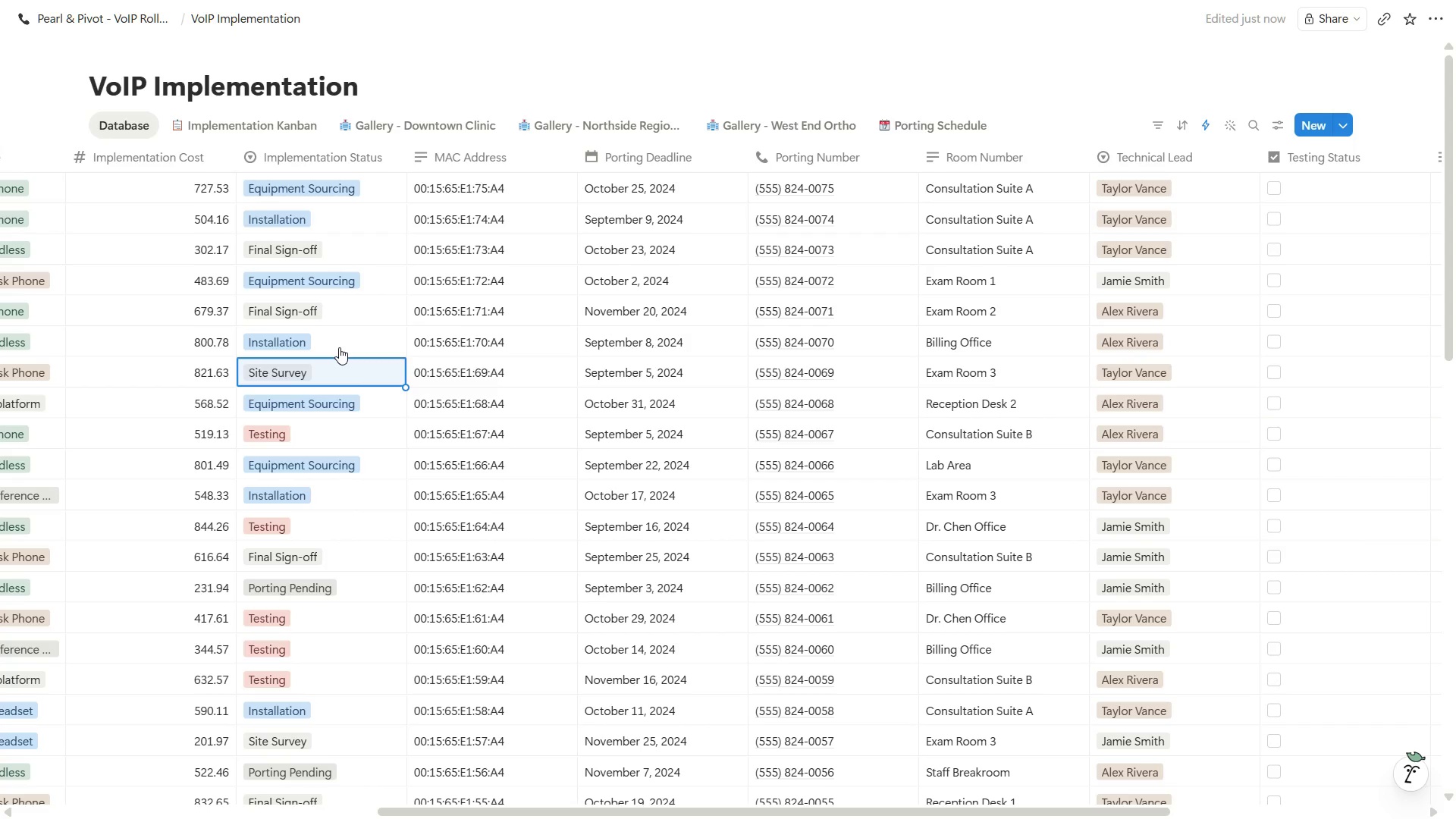 
key(ArrowDown)
 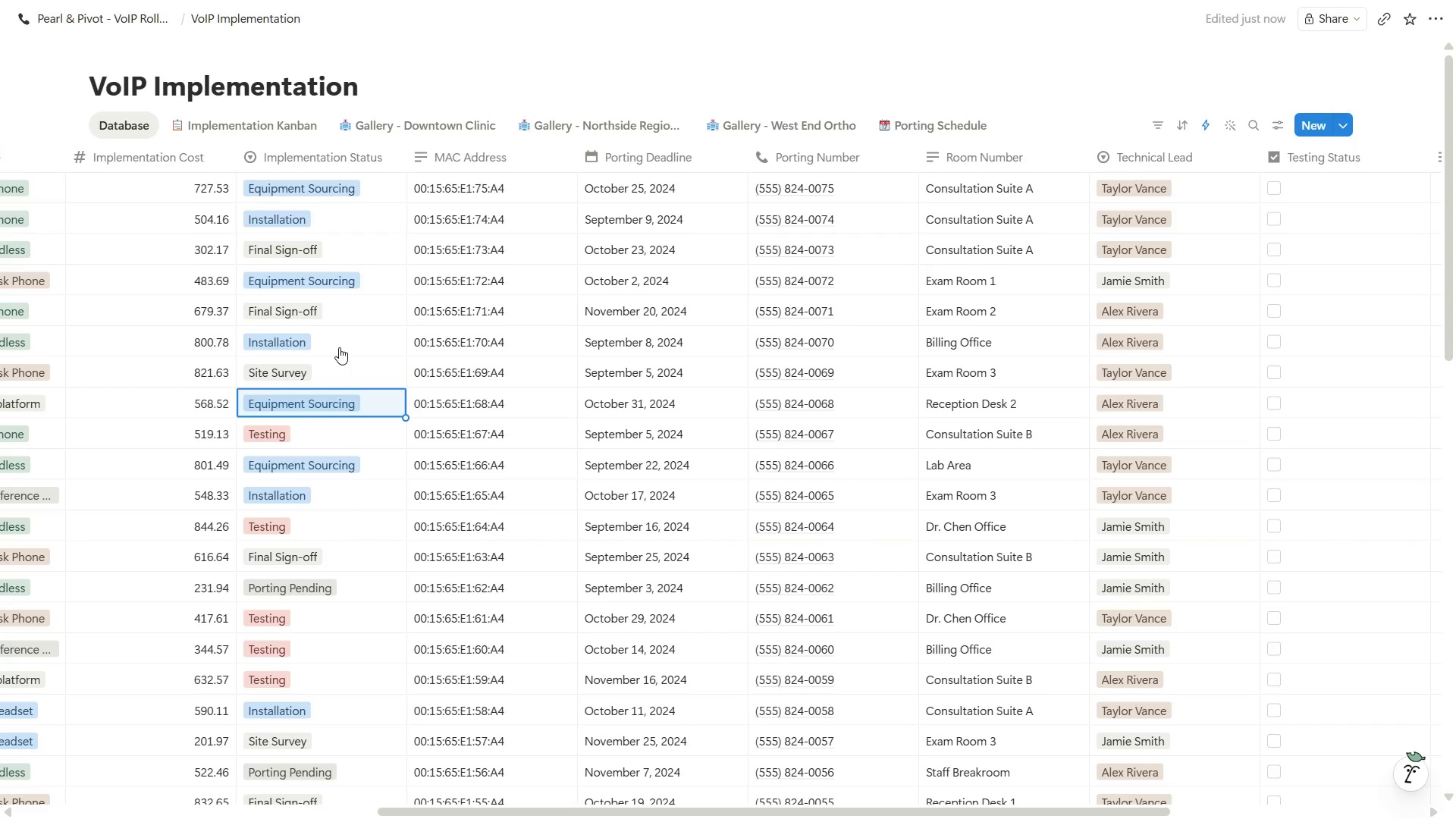 
key(ArrowDown)
 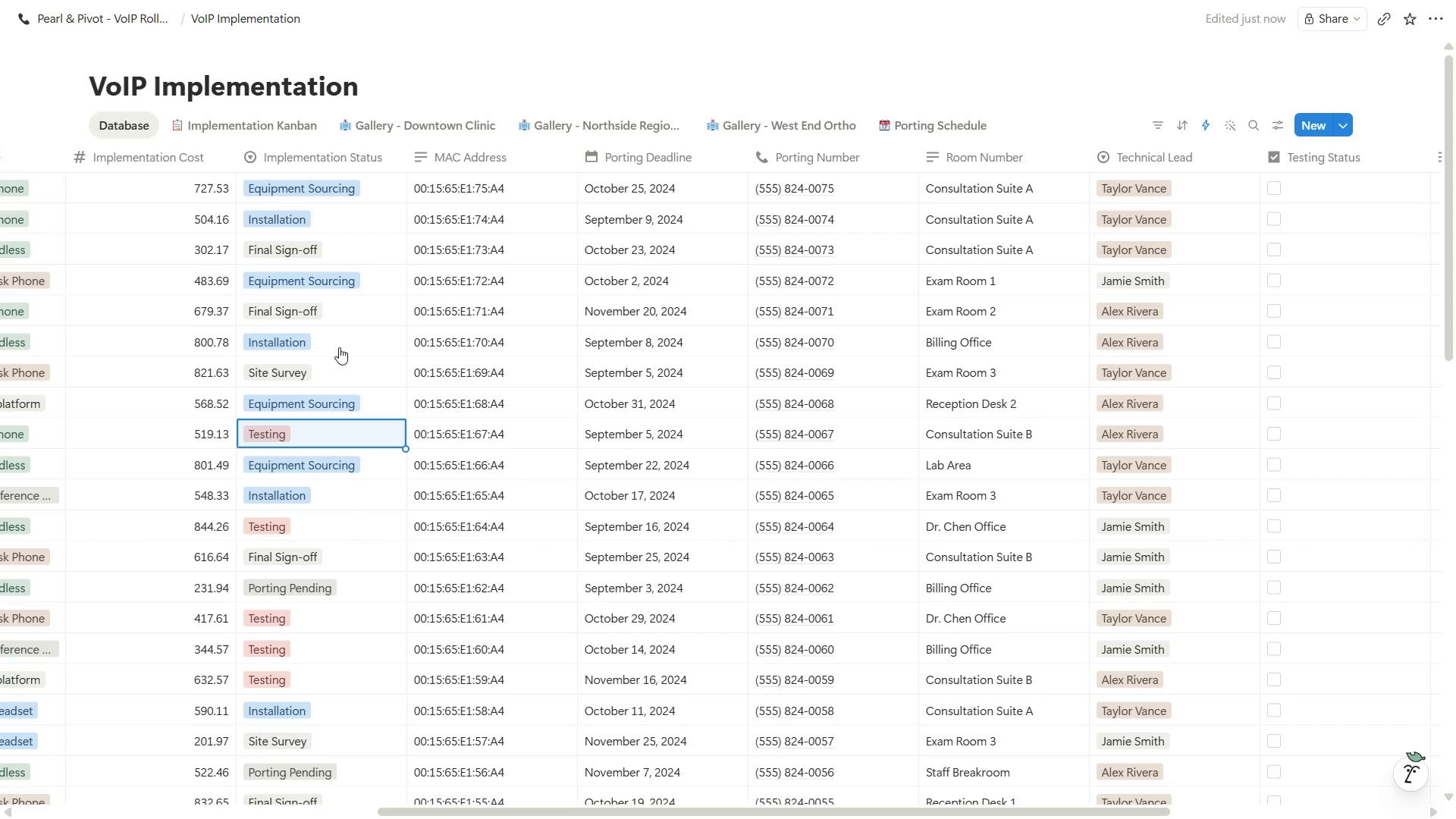 
key(ArrowDown)
 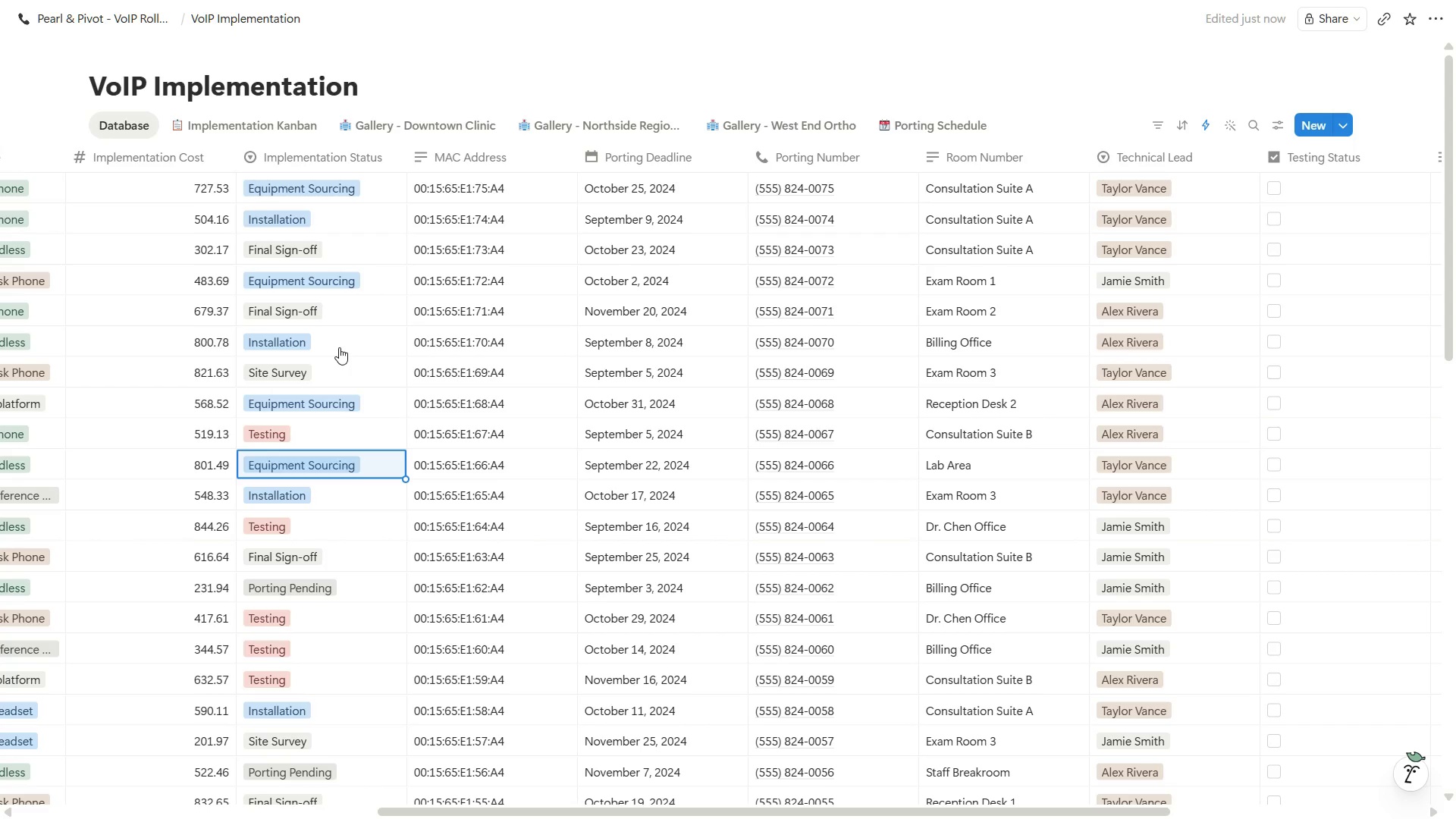 
key(ArrowDown)
 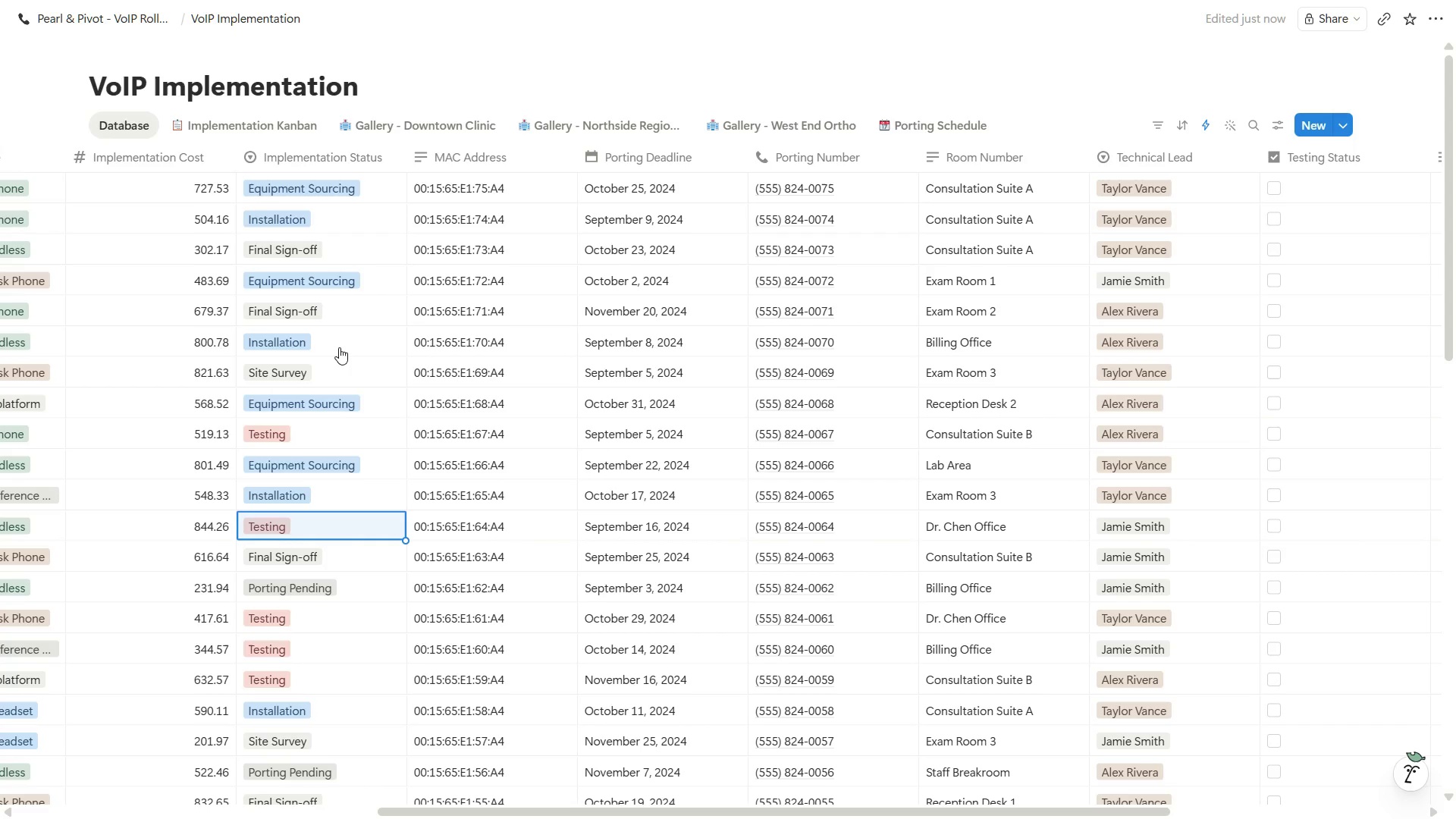 
key(Enter)
 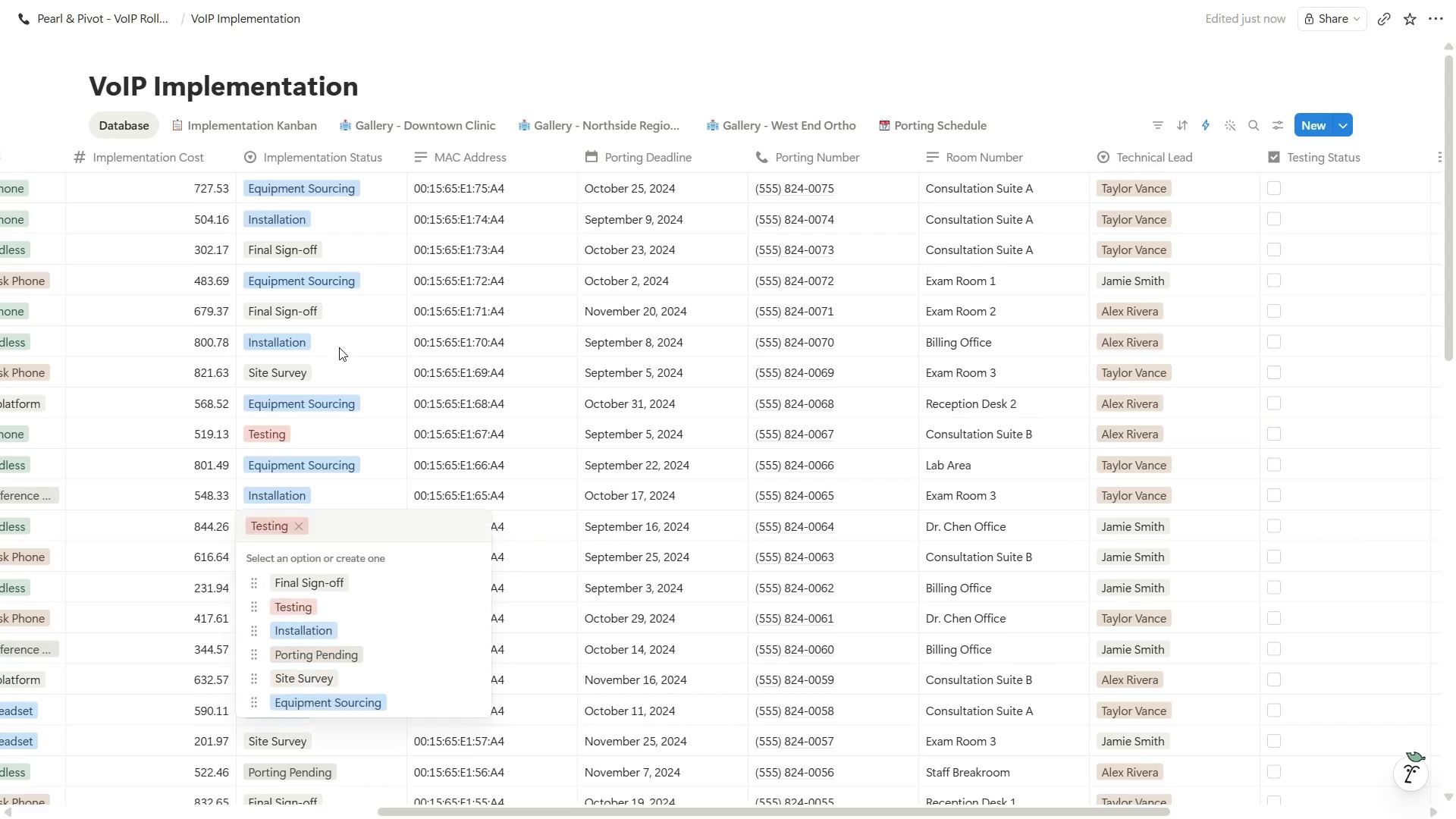 
key(Escape)
 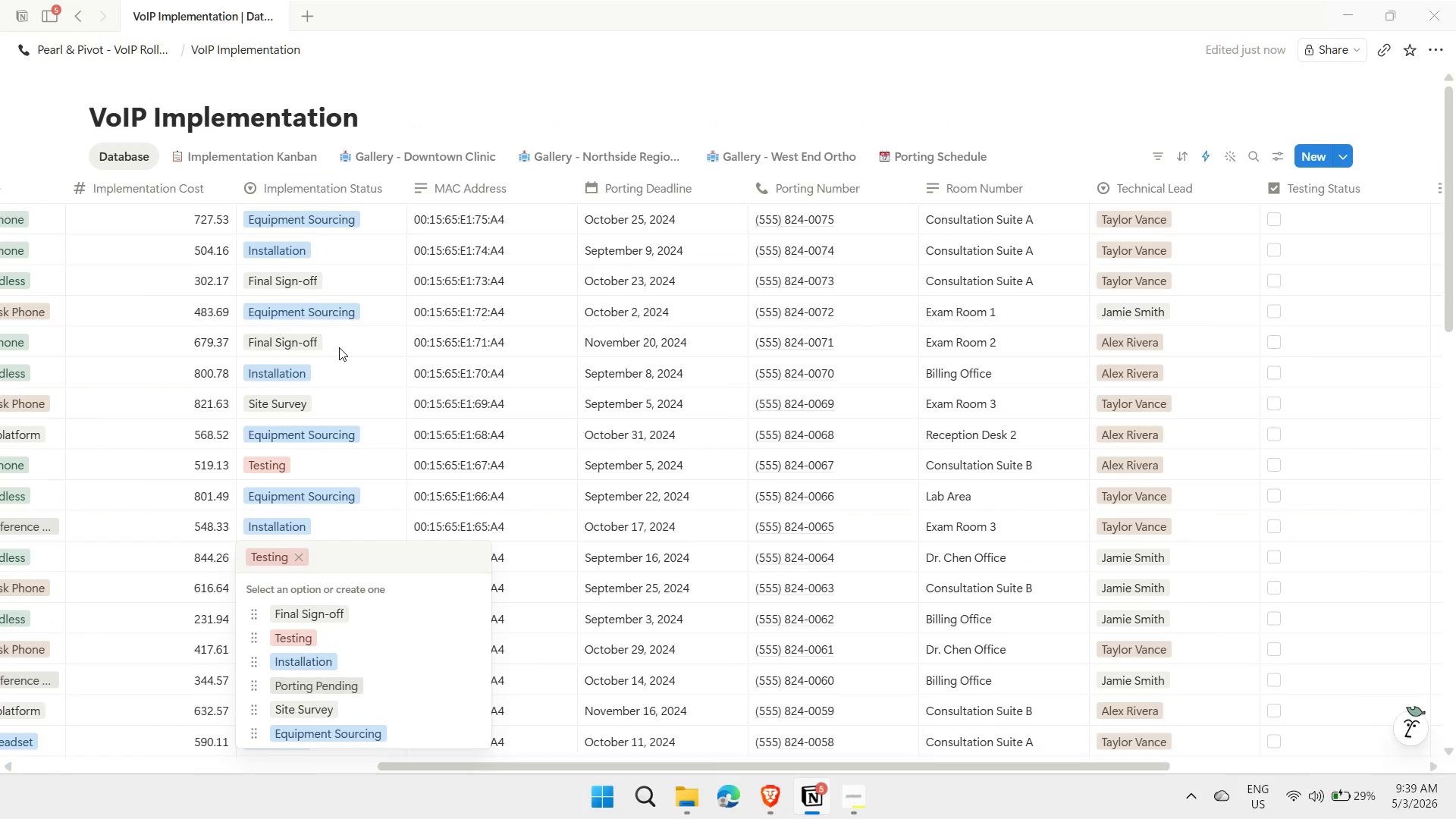 
key(Escape)
 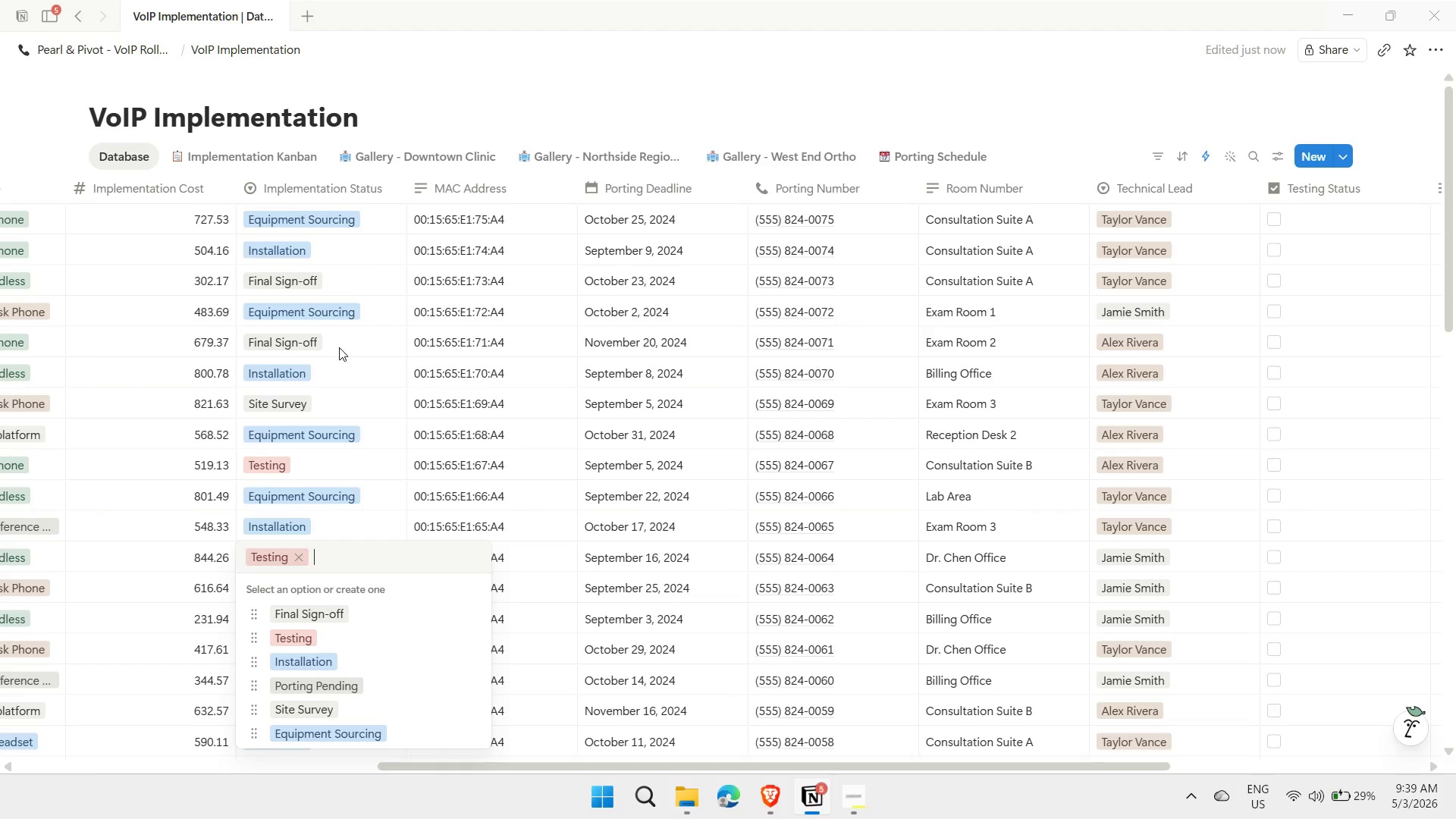 
key(ArrowUp)
 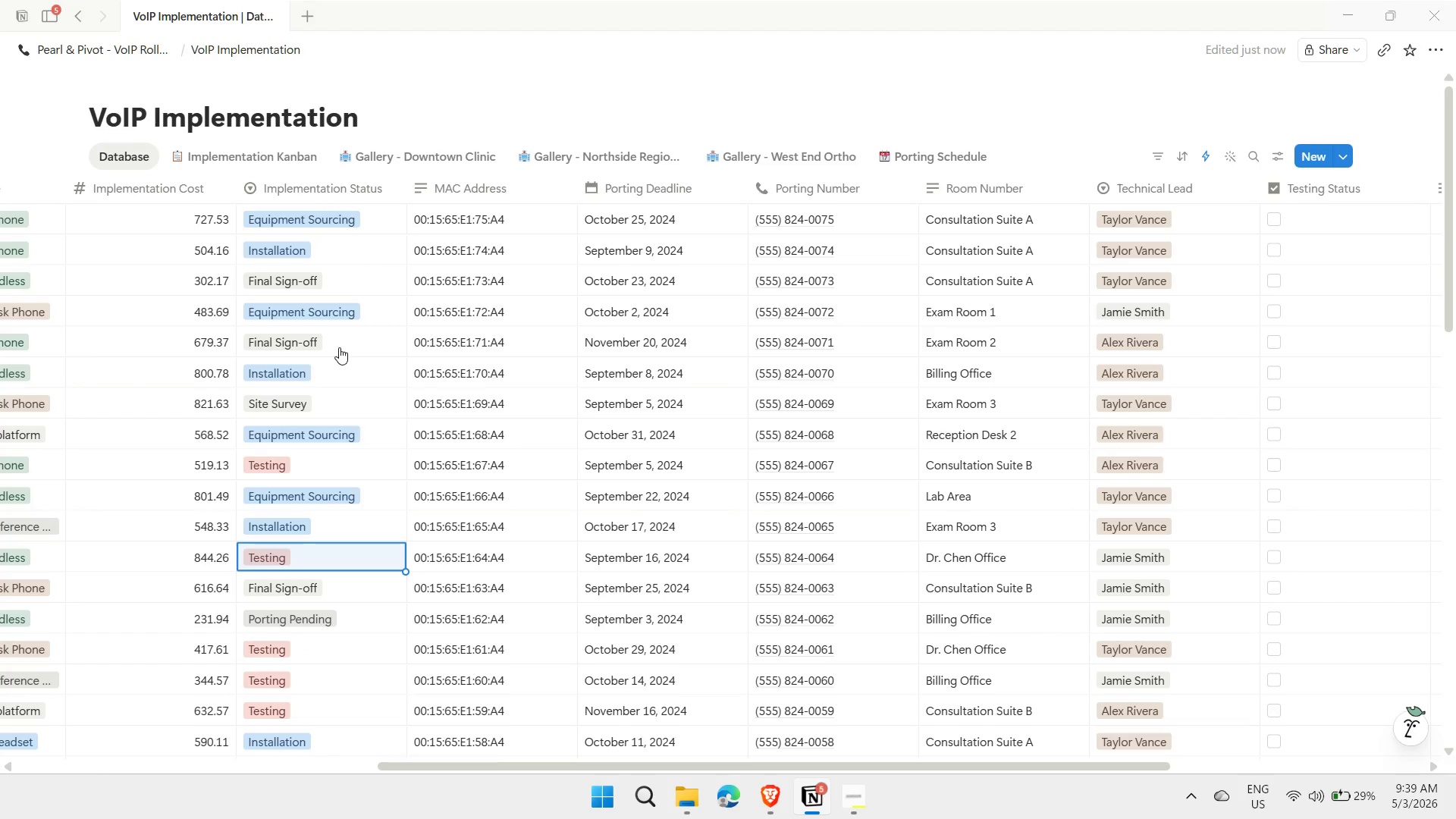 
key(ArrowUp)
 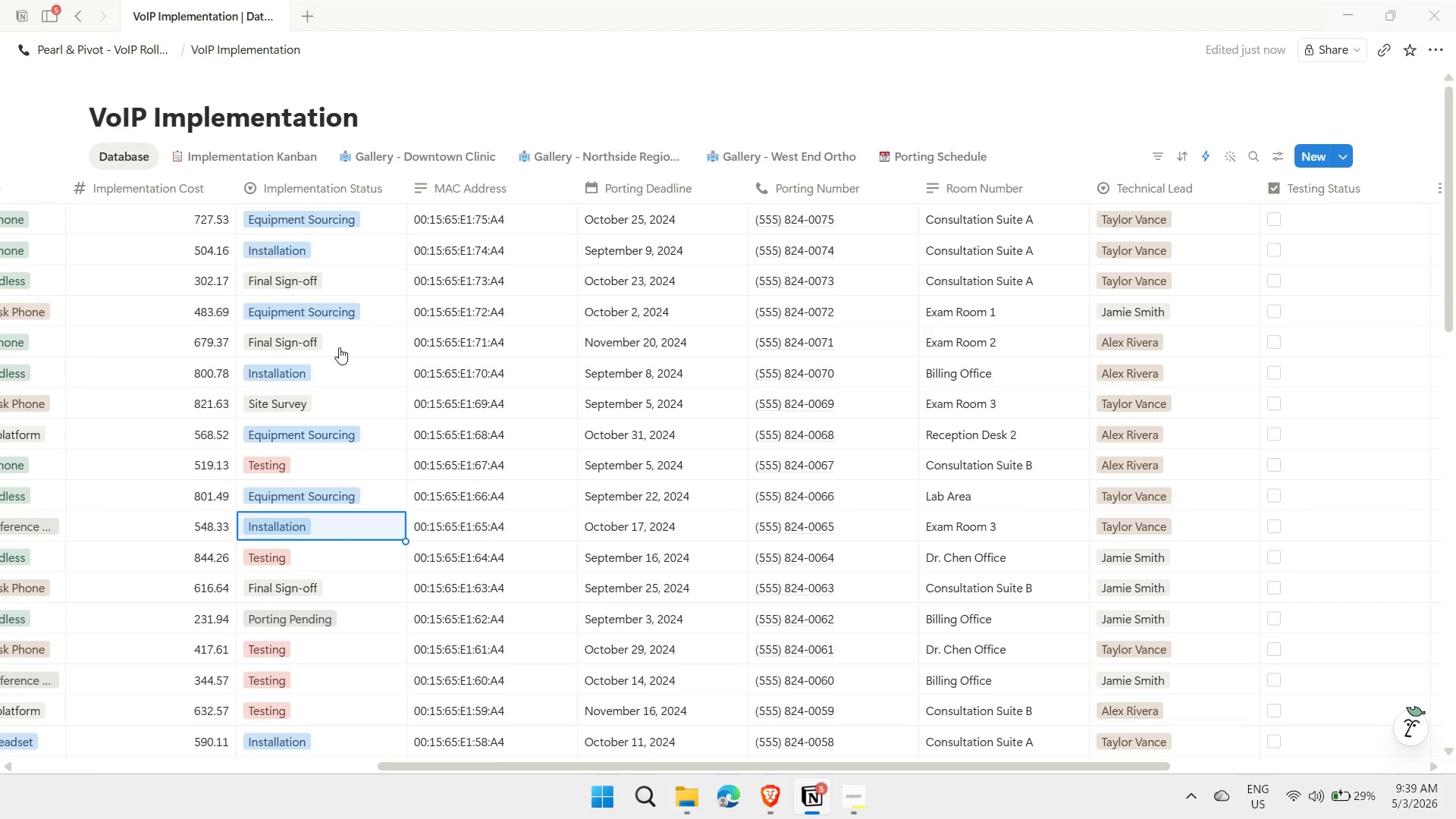 
key(Enter)
 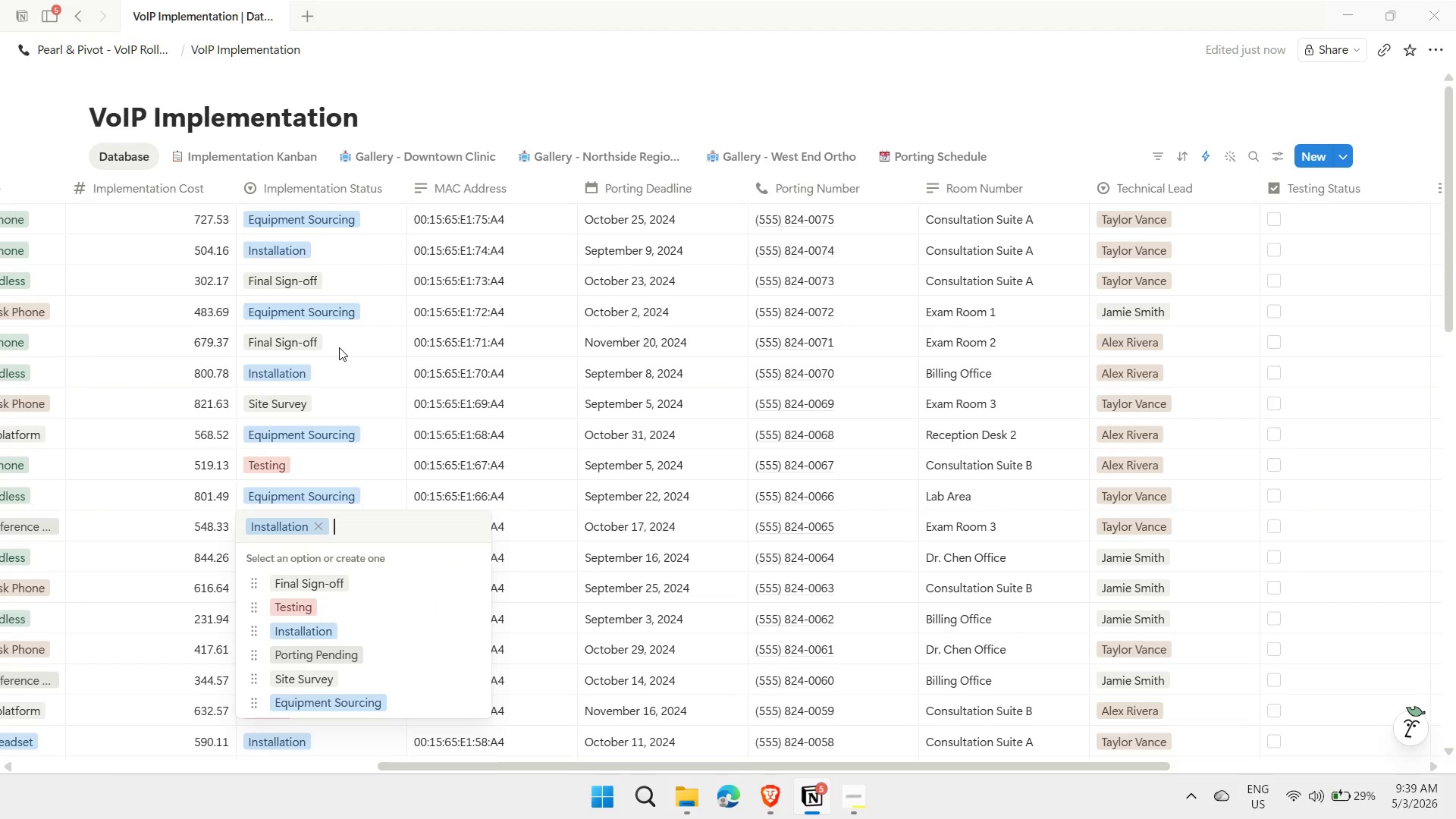 
key(Backspace)
type(ins)
 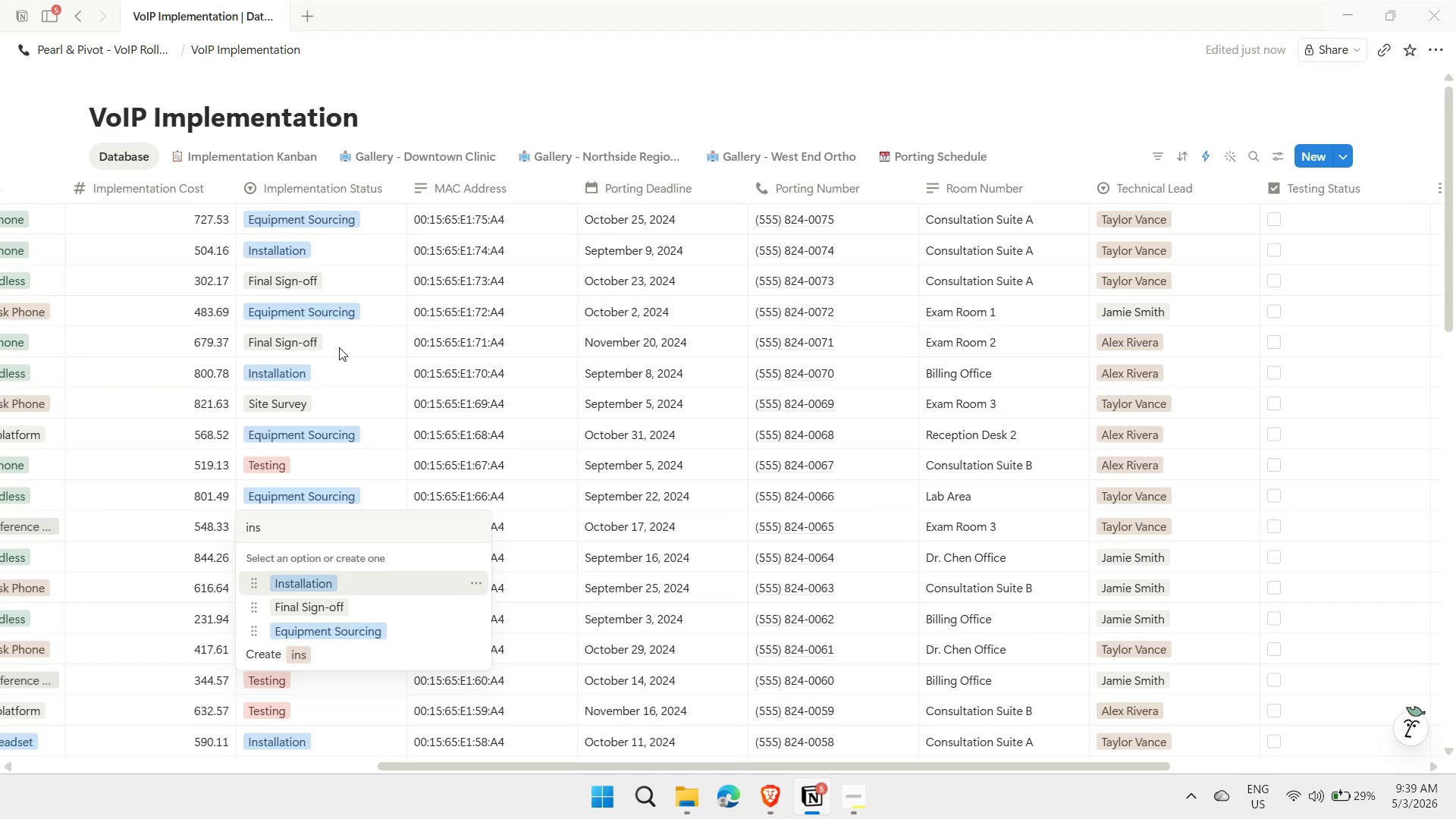 
key(Enter)
 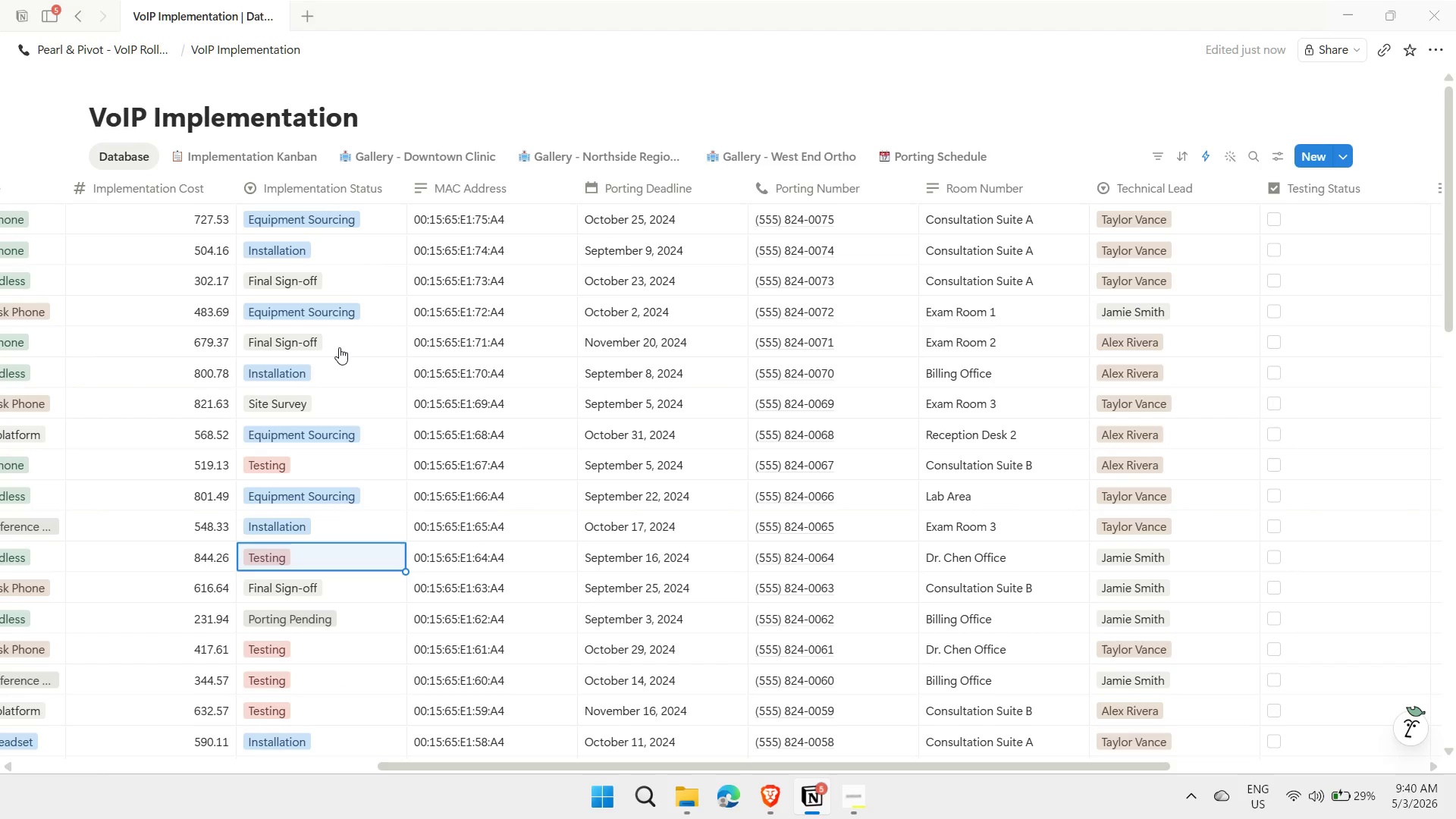 
key(ArrowDown)
 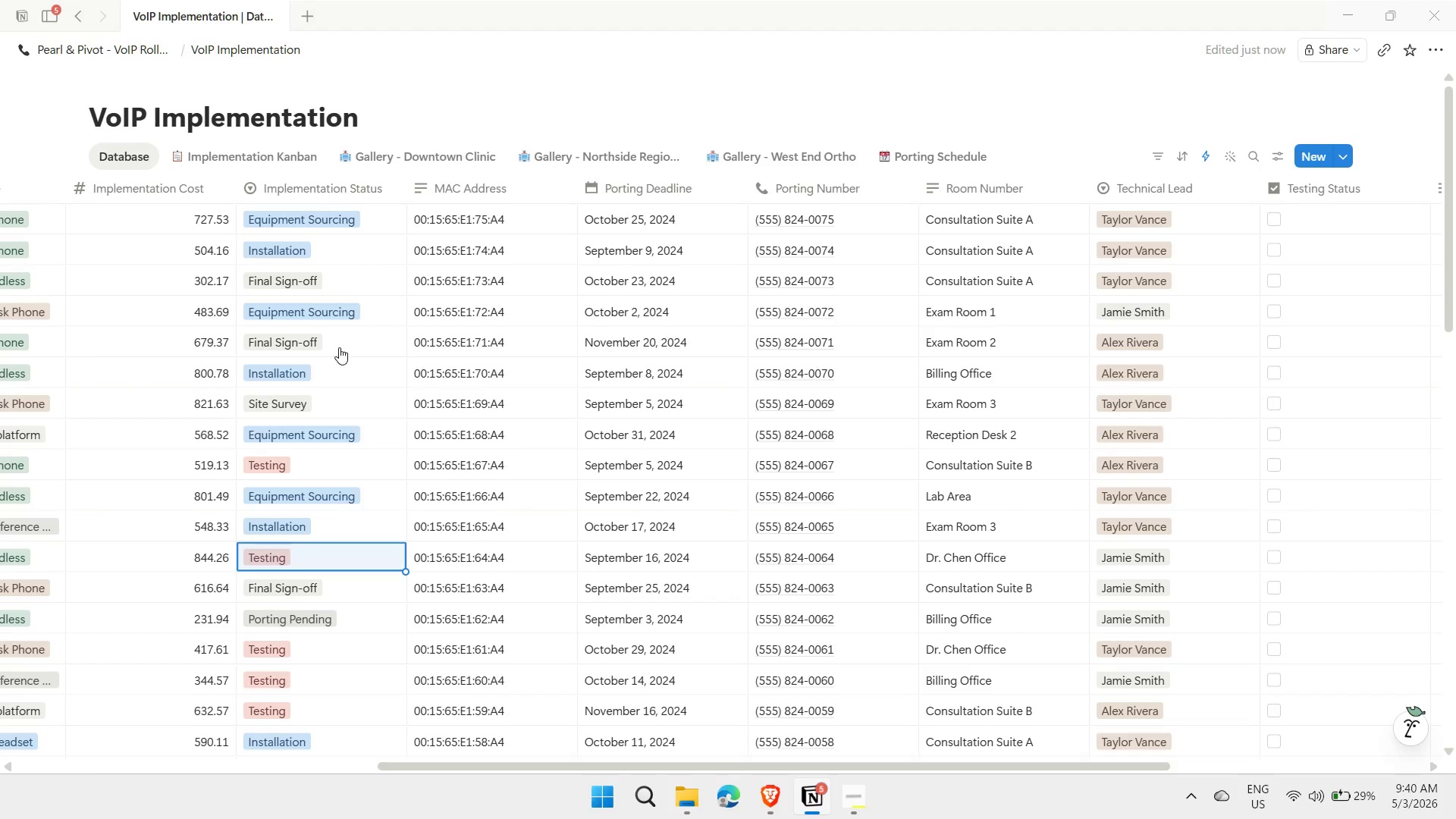 
key(ArrowDown)
 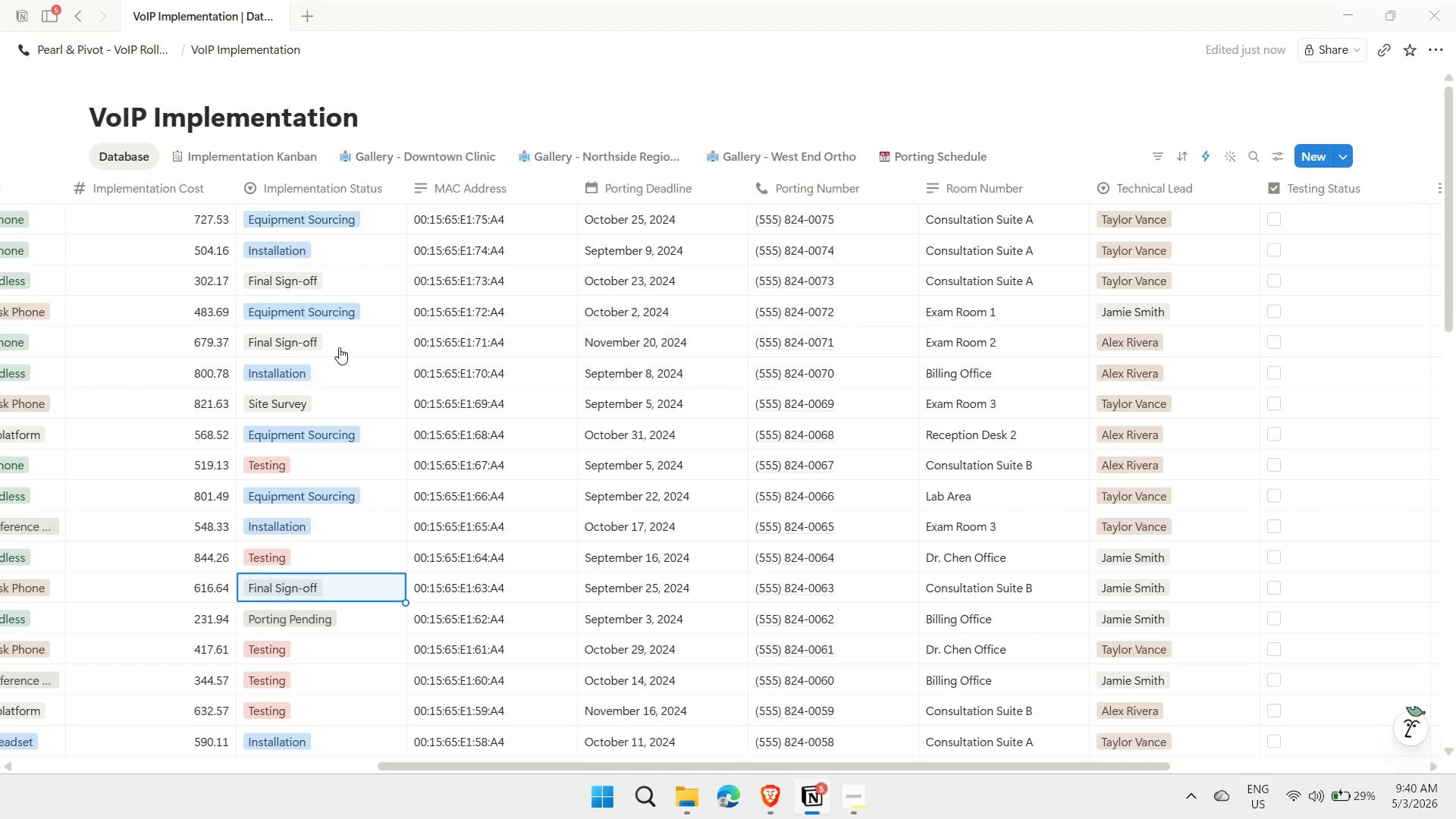 
key(ArrowDown)
 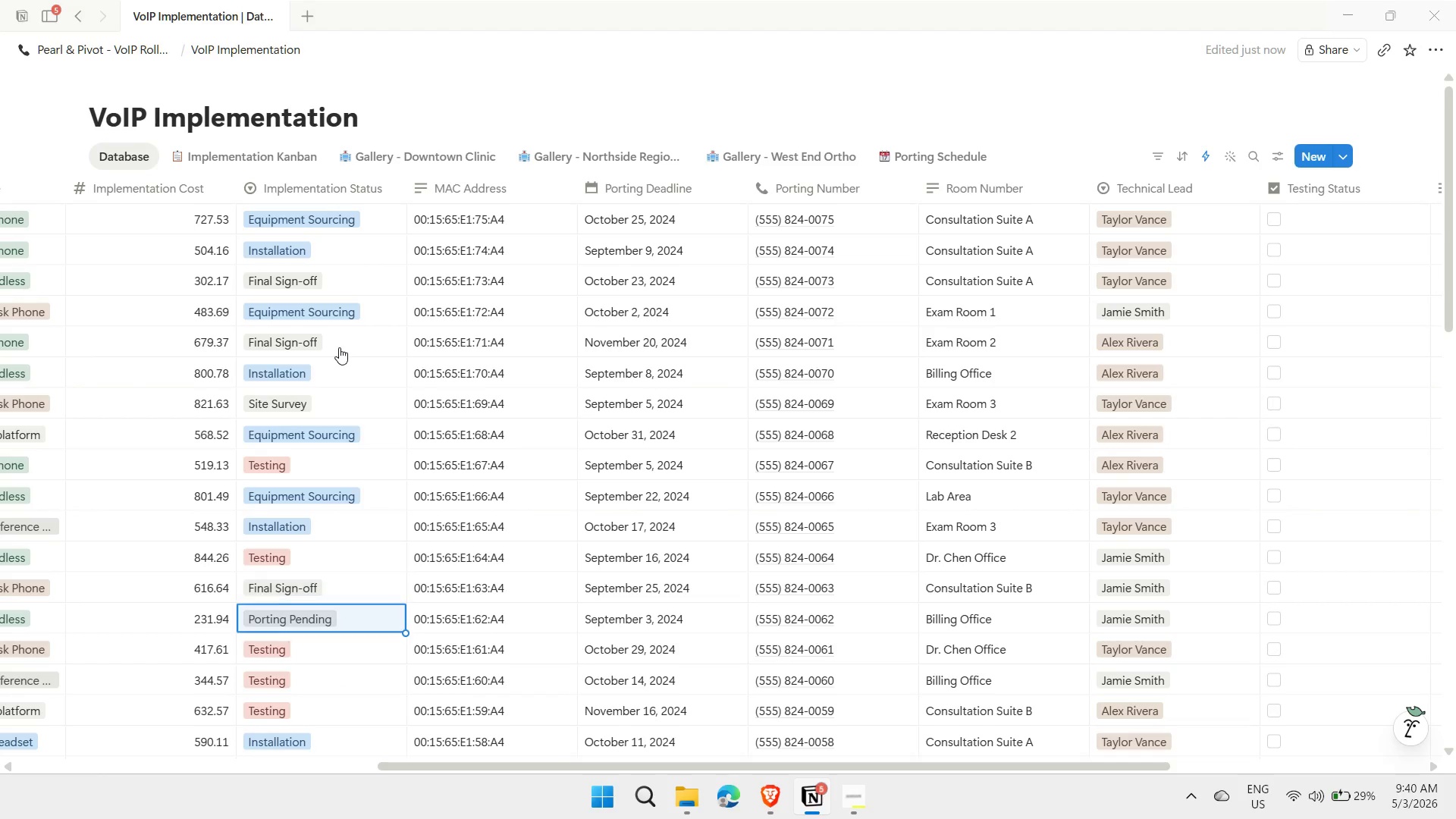 
key(ArrowDown)
 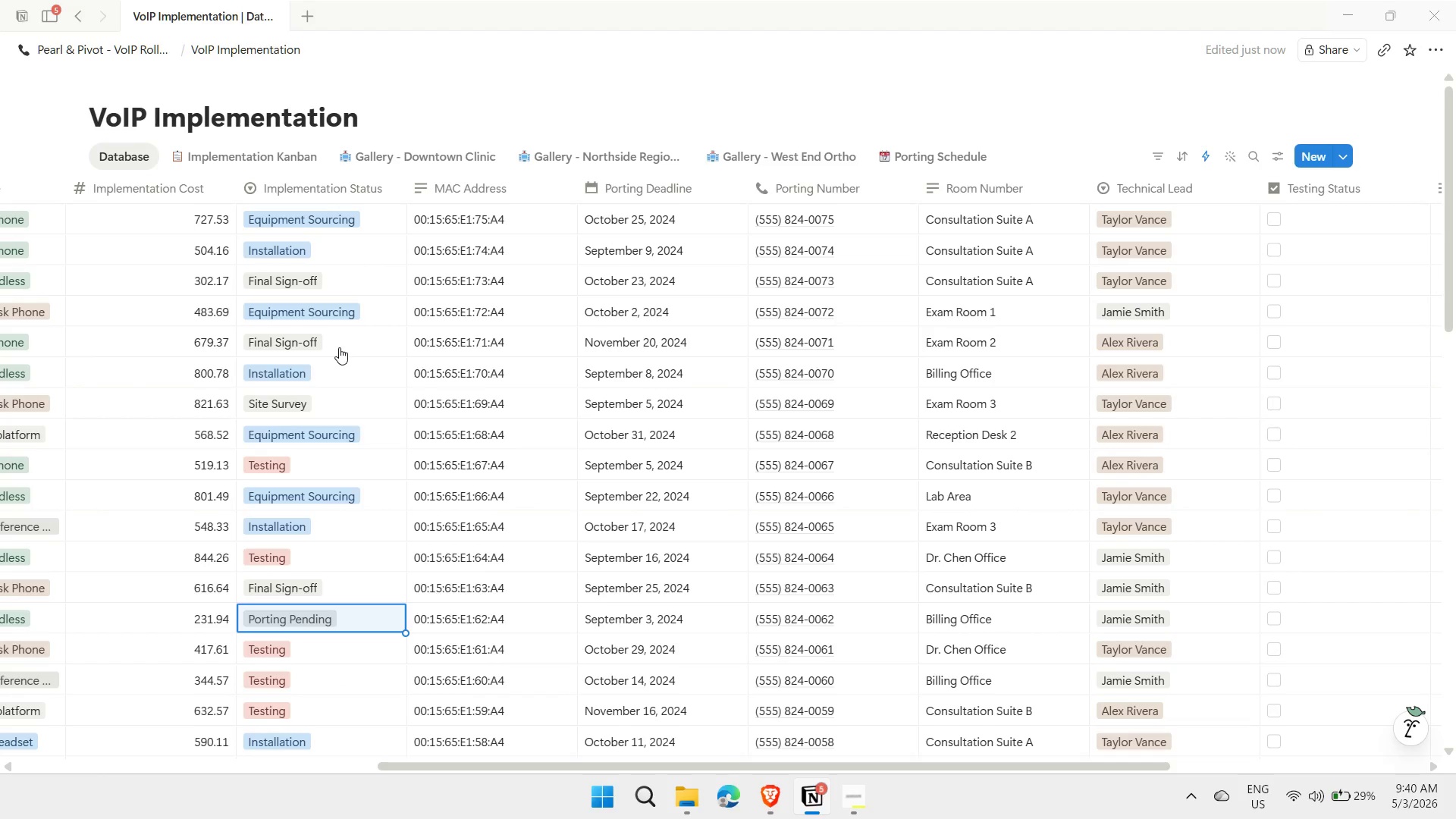 
key(ArrowDown)
 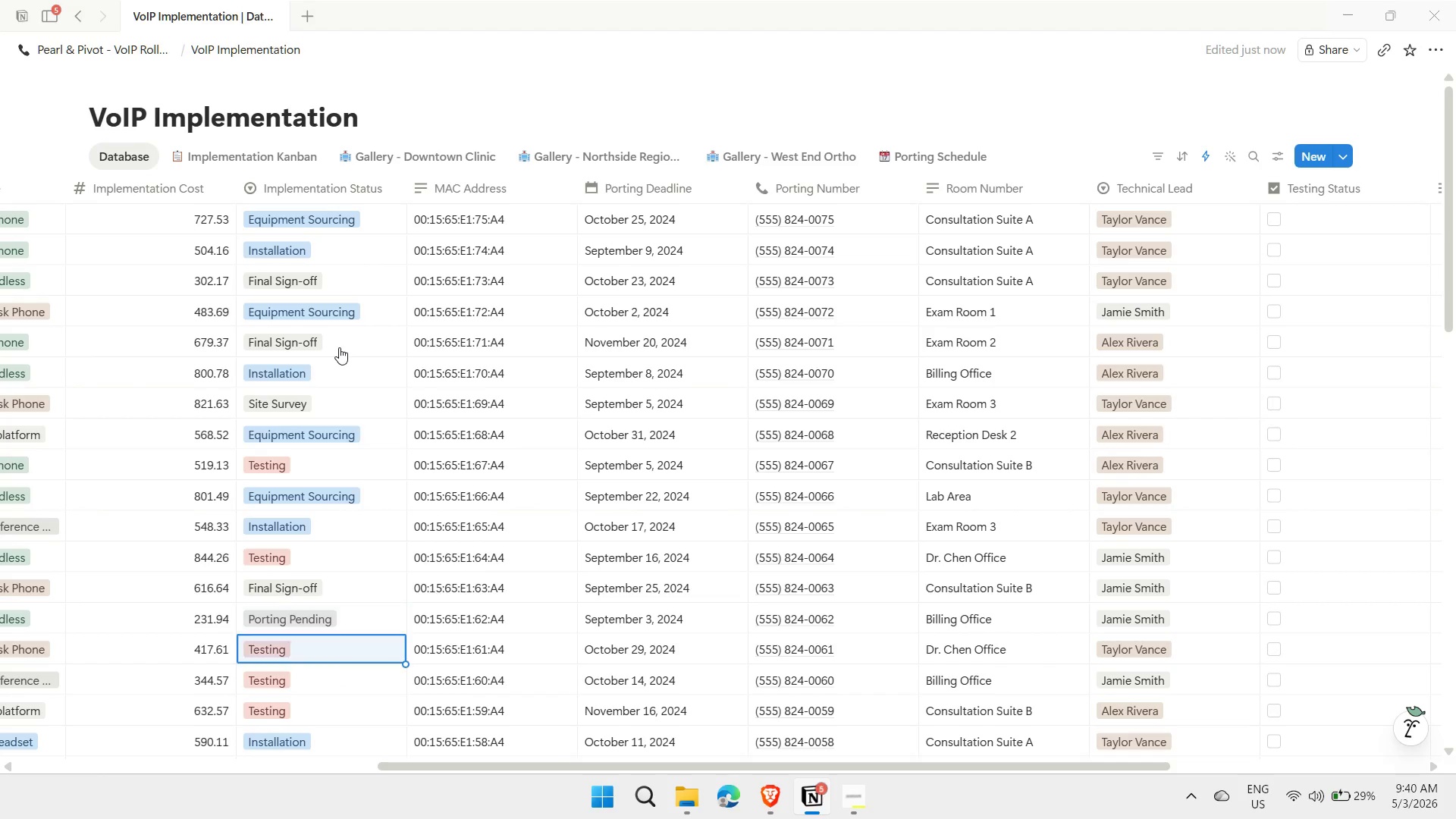 
key(ArrowDown)
 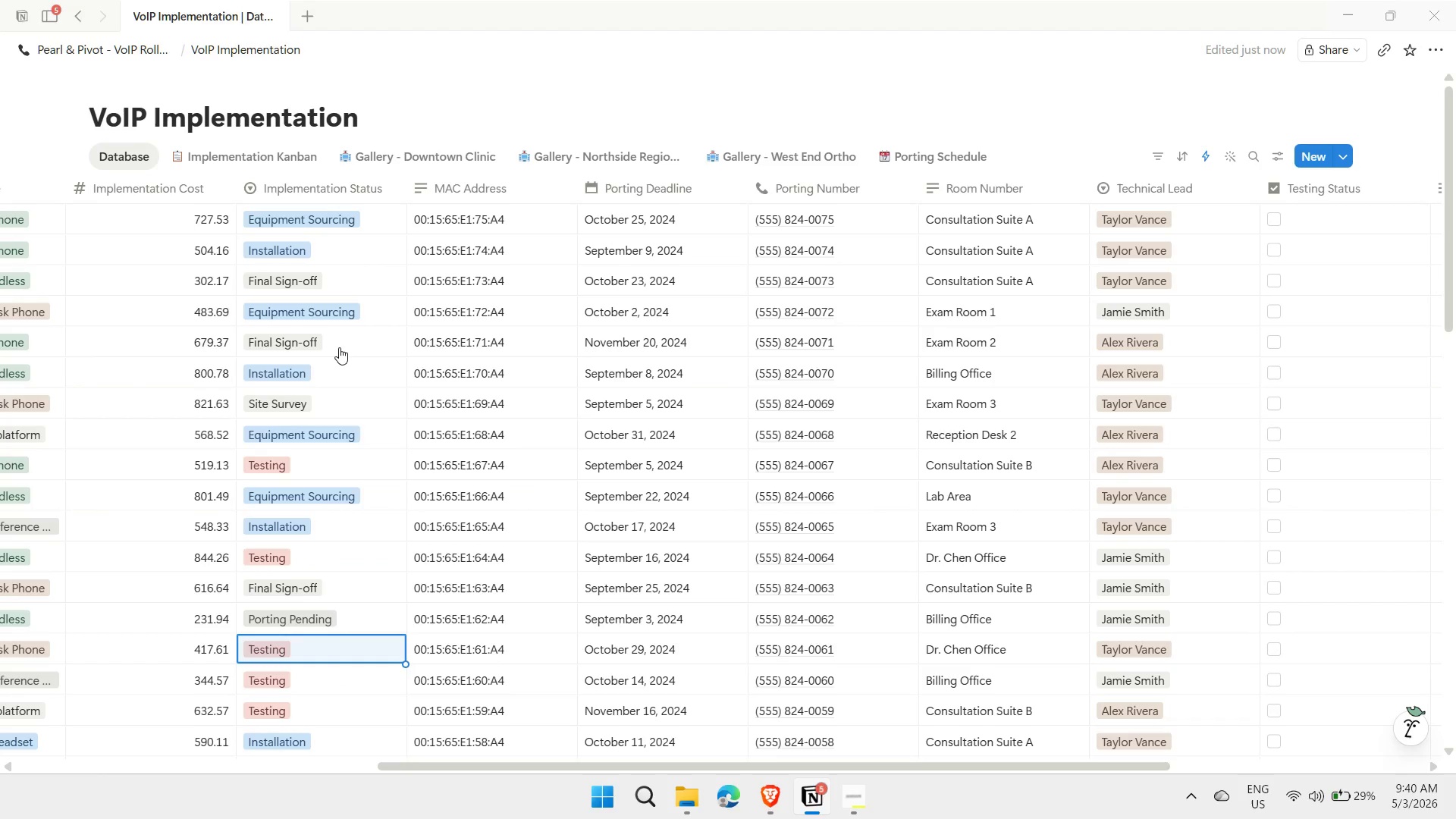 
key(ArrowDown)
 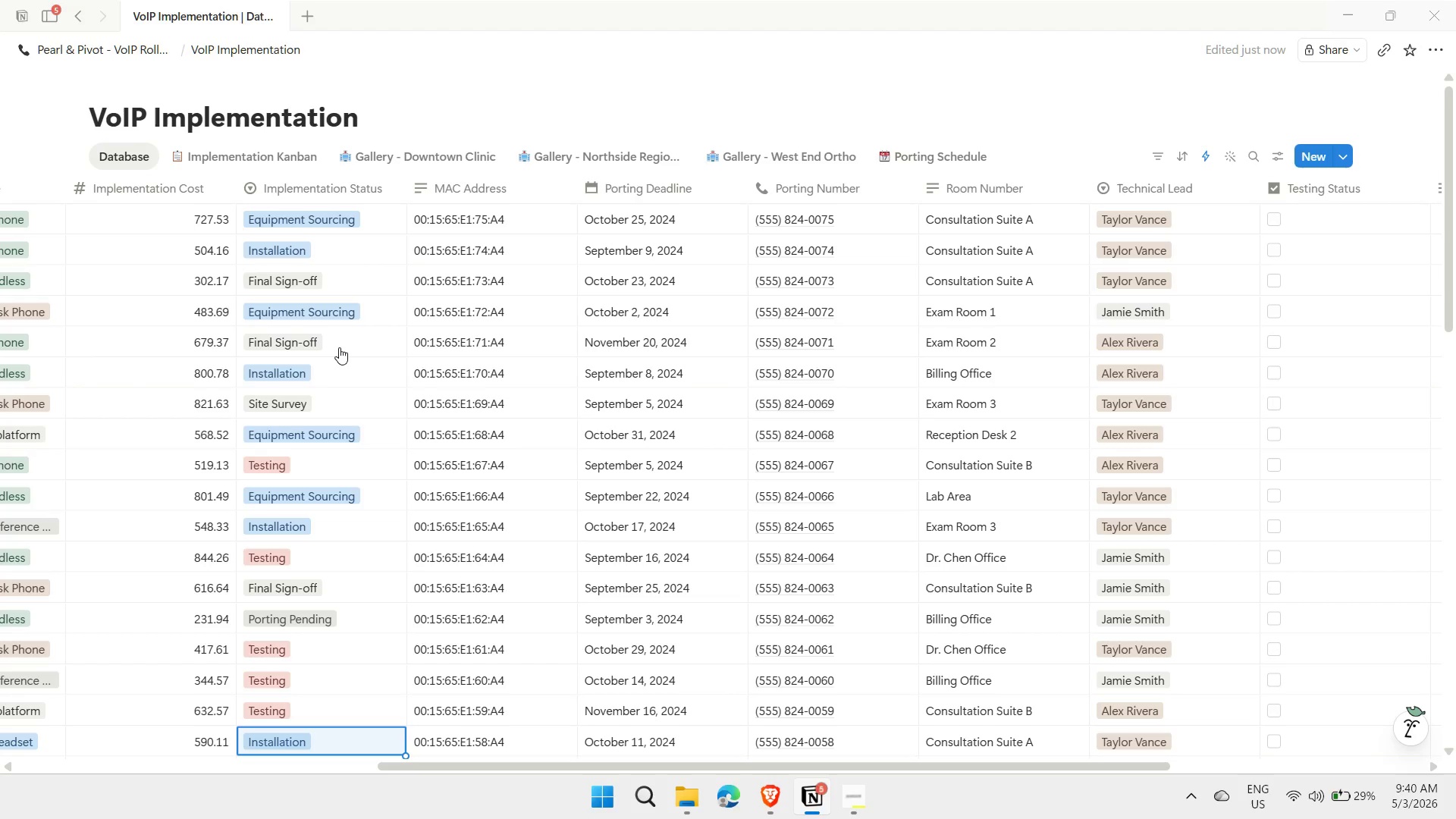 
key(ArrowDown)
 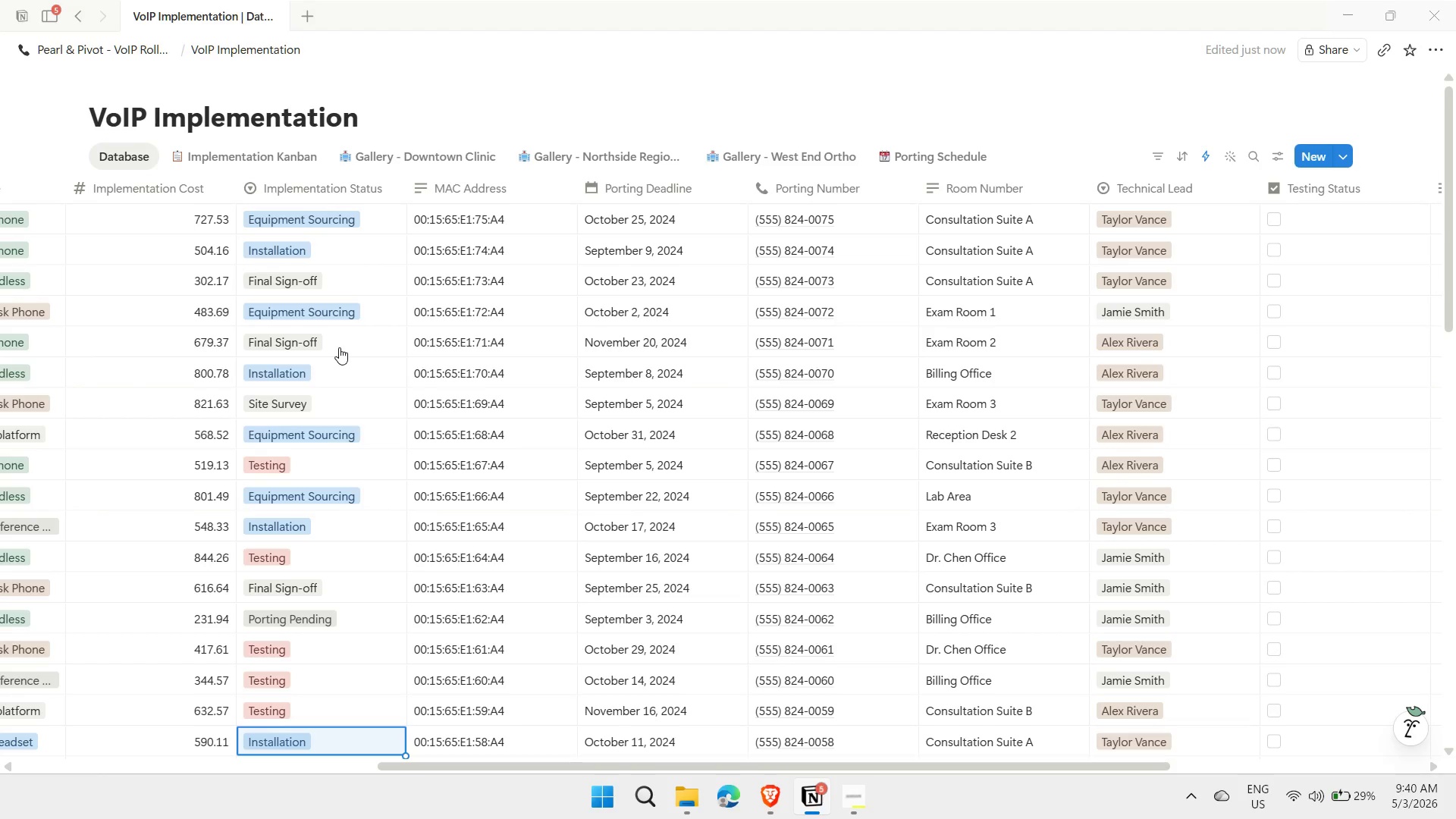 
key(ArrowDown)
 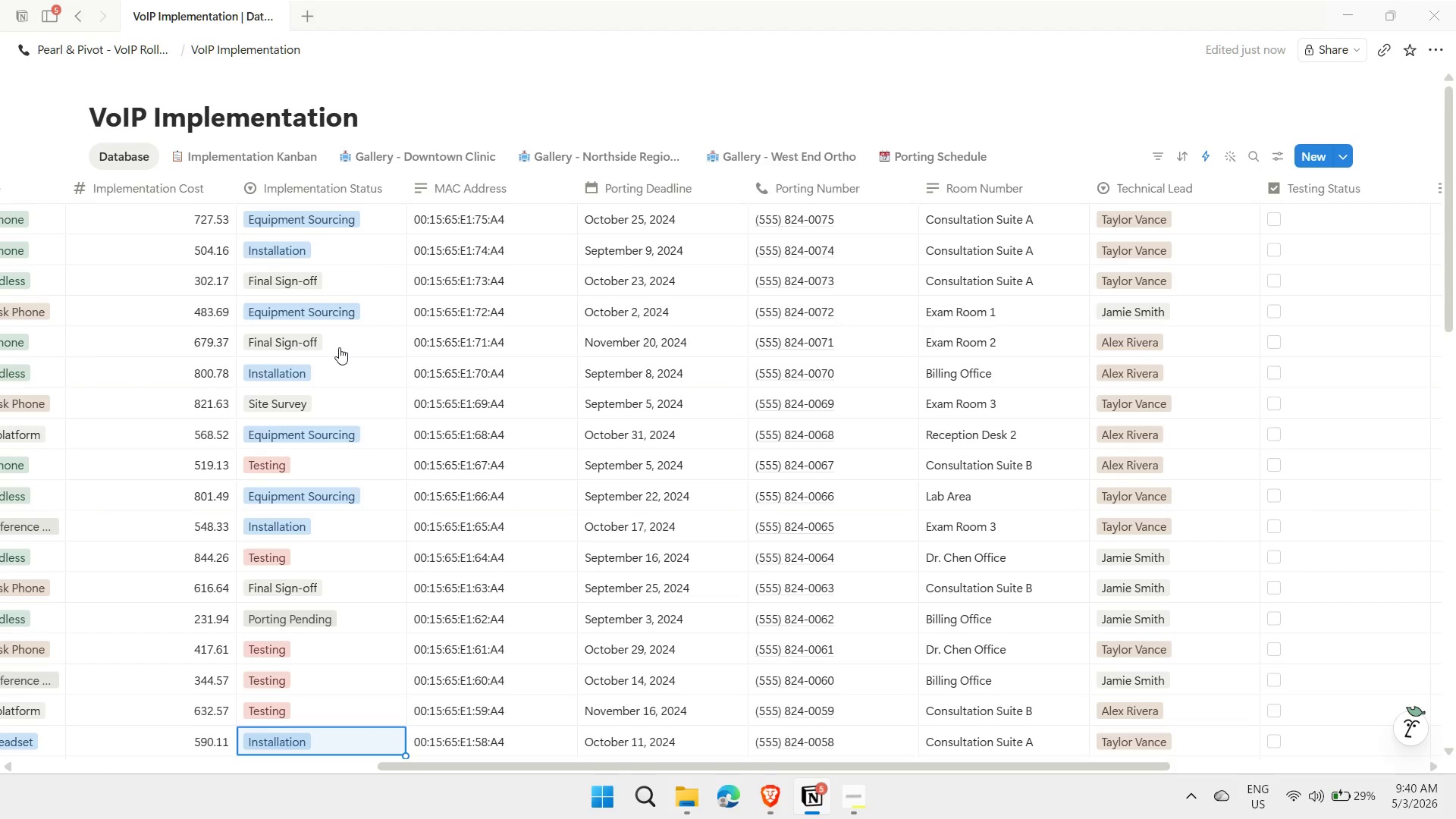 
key(ArrowDown)
 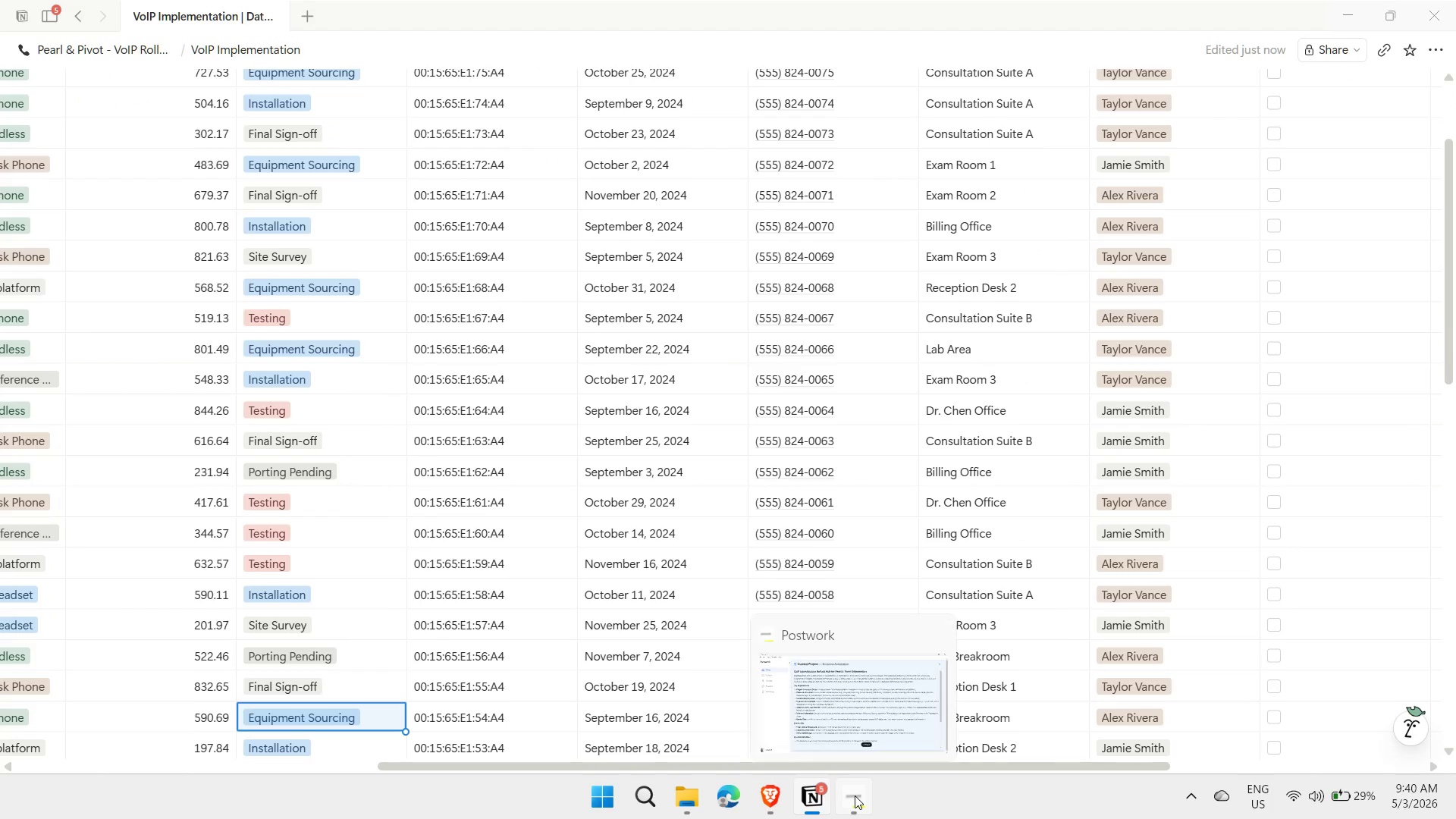 
left_click([1432, 49])
 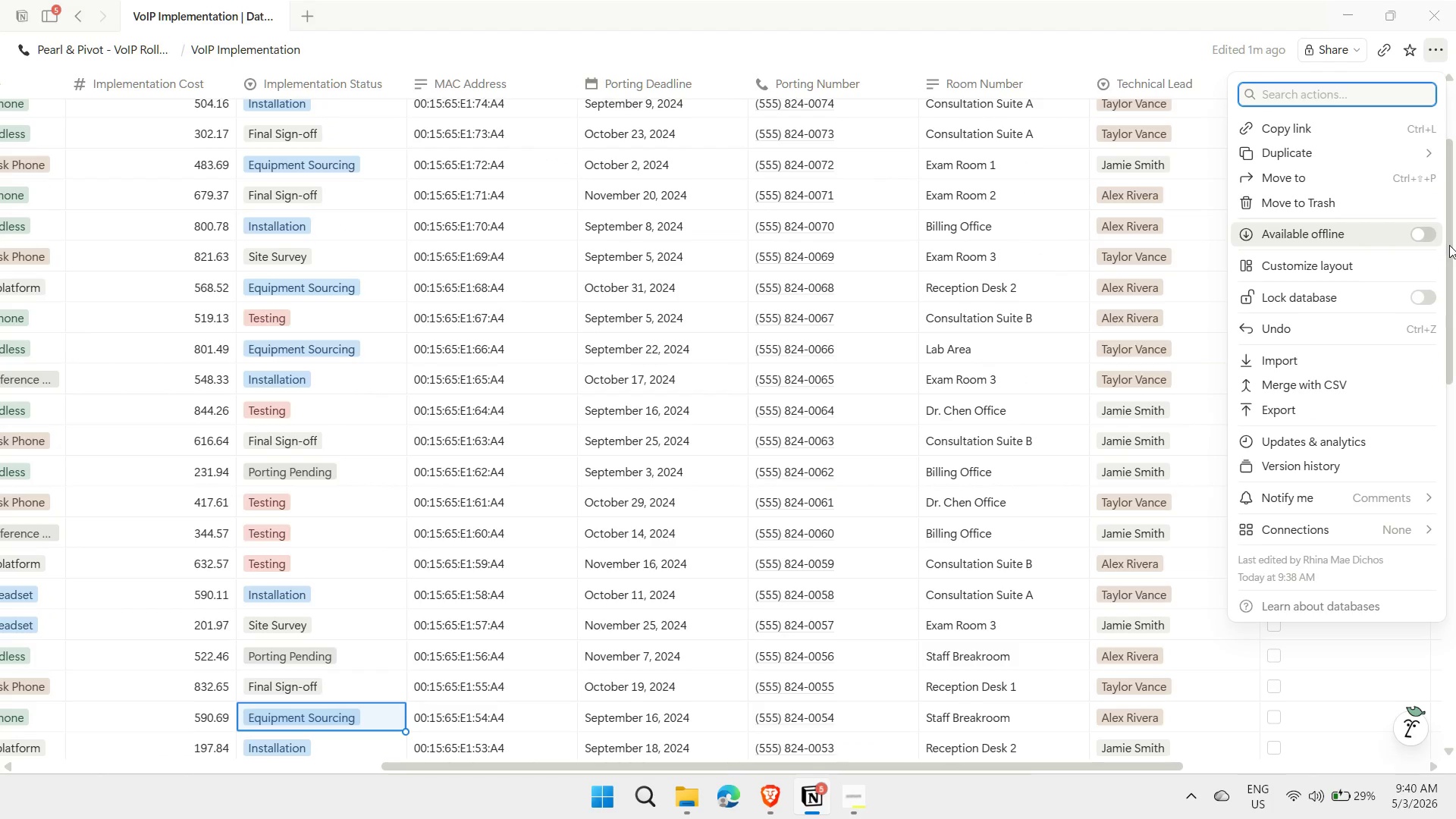 
scroll: coordinate [1407, 58], scroll_direction: up, amount: 3.0
 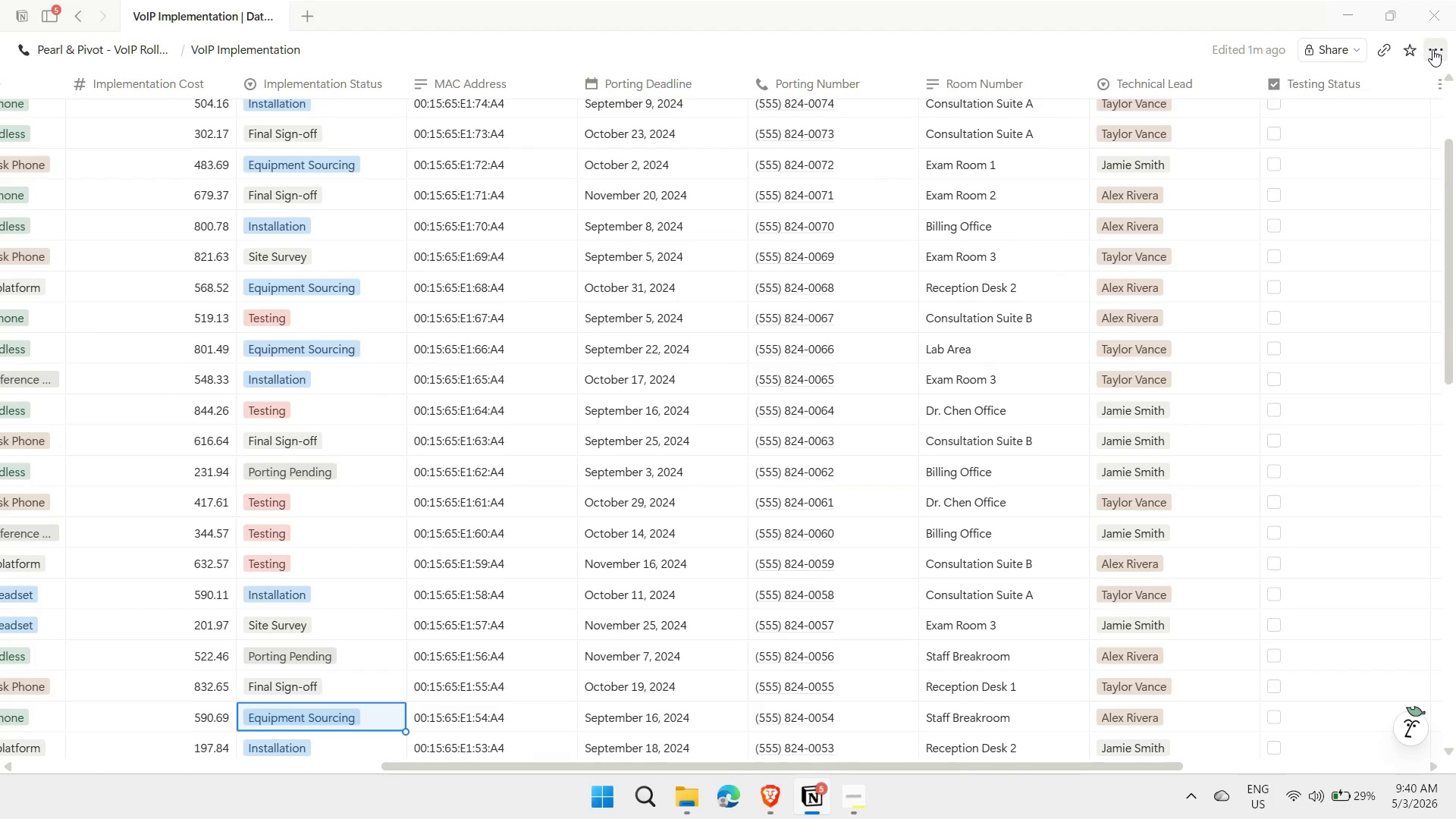 
left_click([989, 46])
 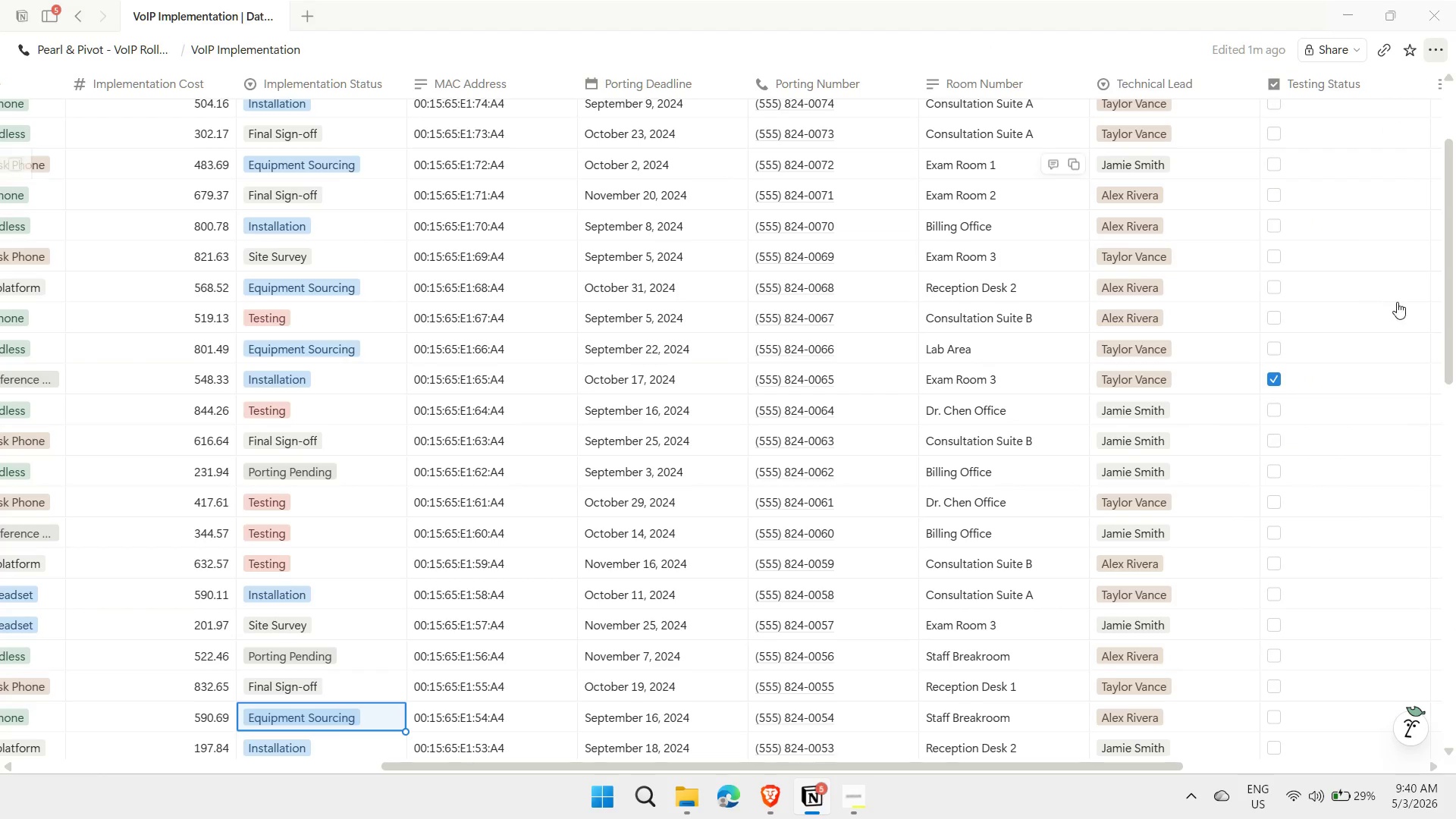 
scroll: coordinate [1200, 285], scroll_direction: up, amount: 4.0
 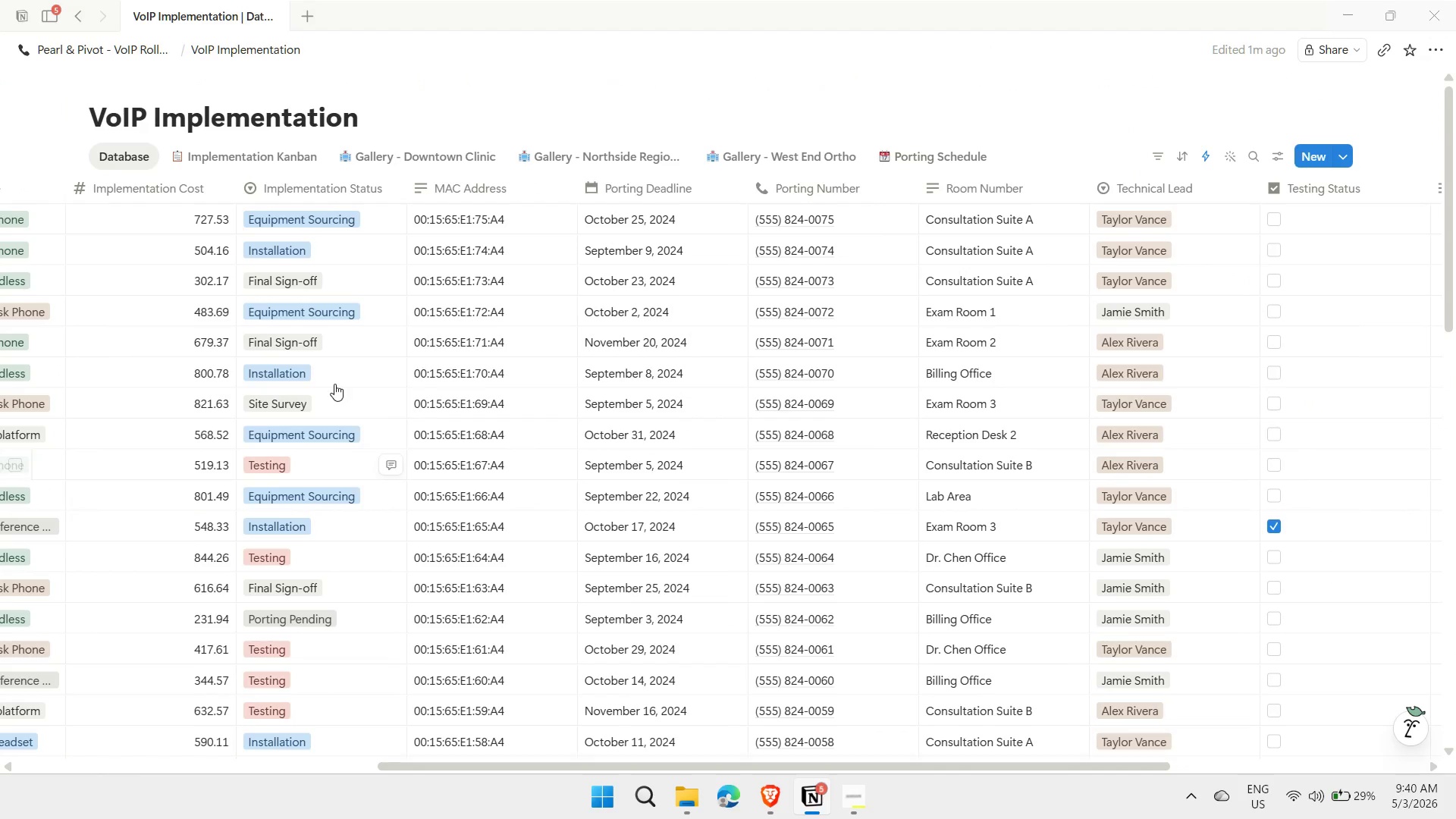 
left_click([334, 371])
 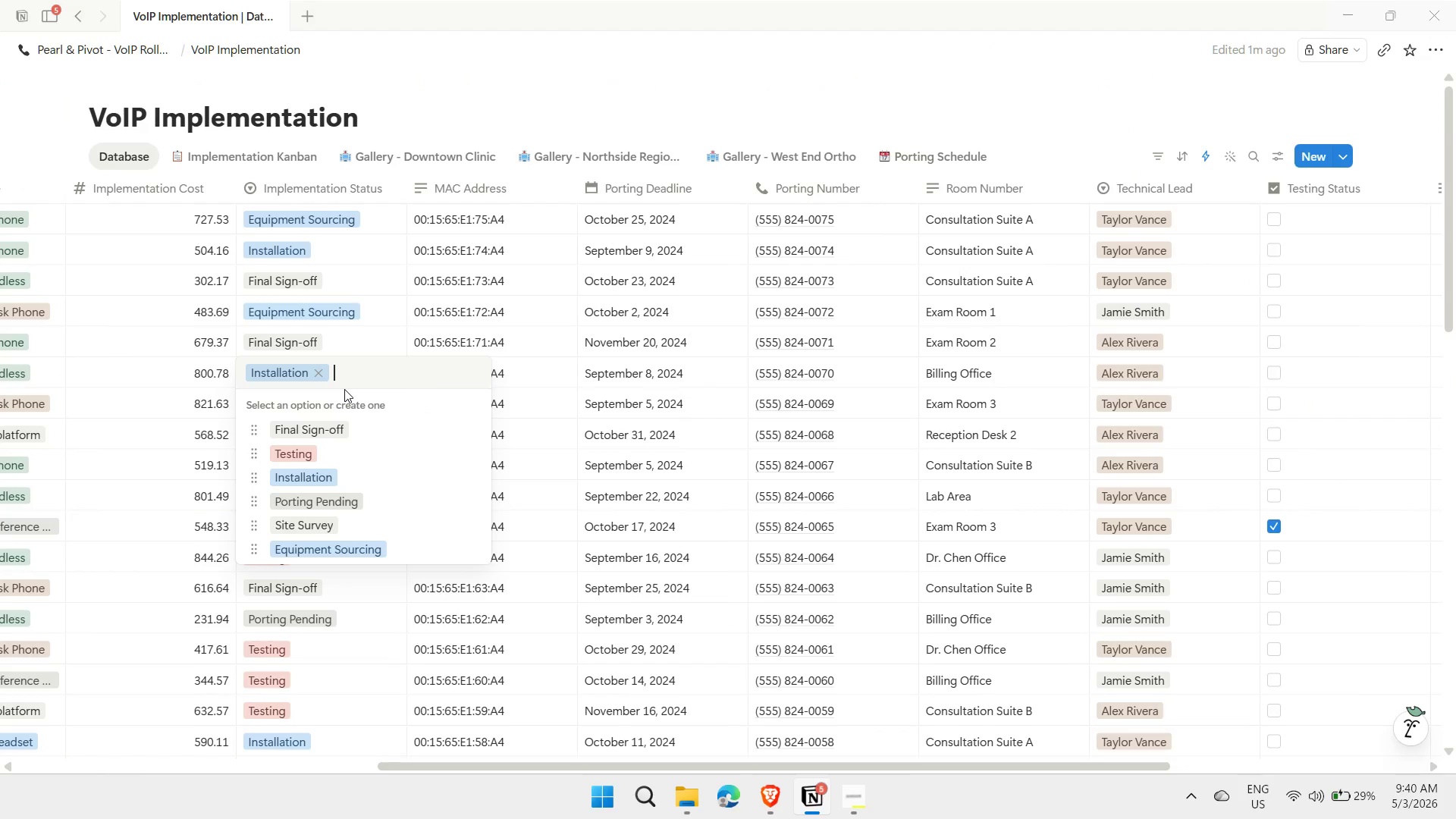 
key(Backspace)
type(ins)
 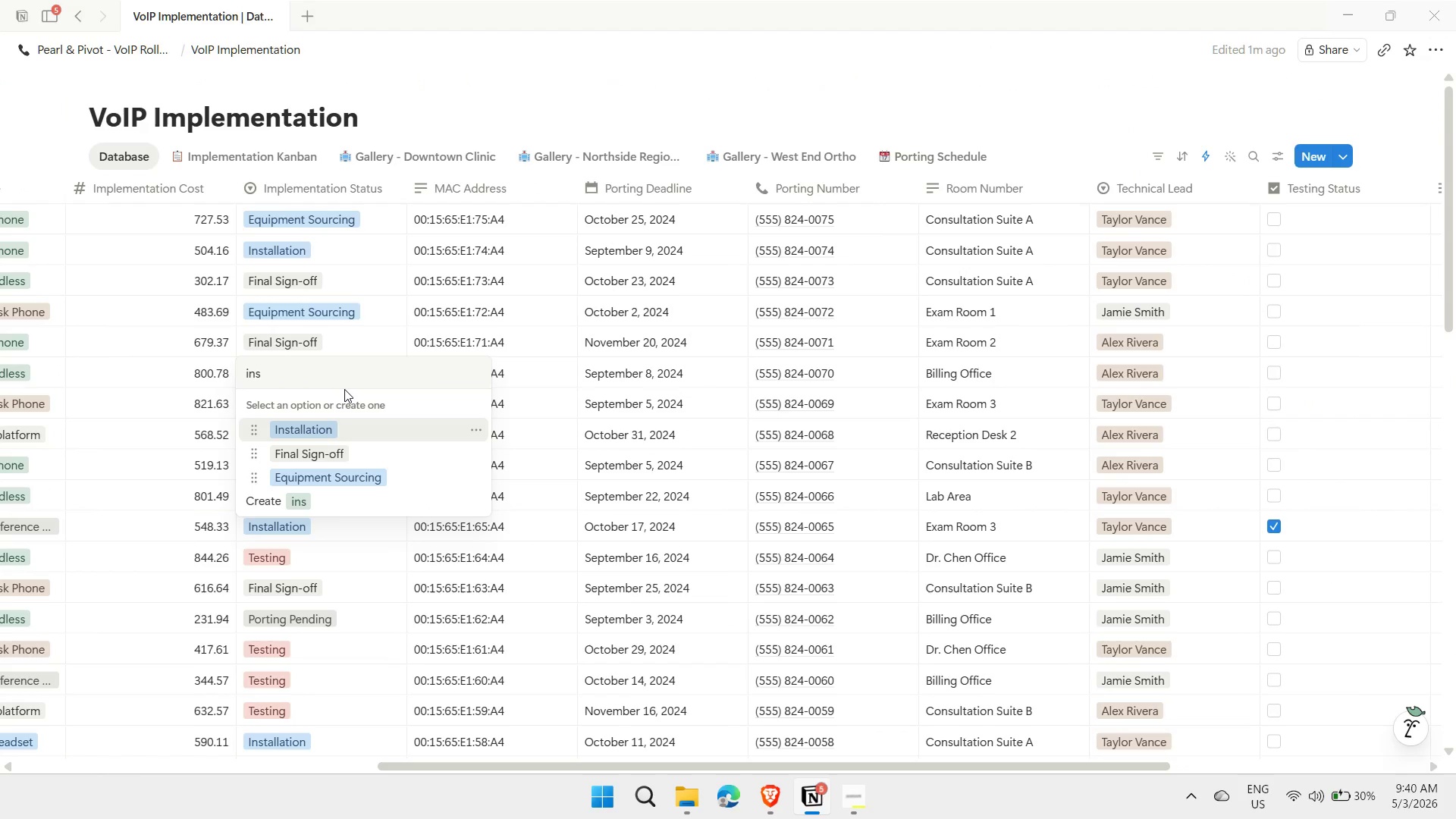 
key(Enter)
 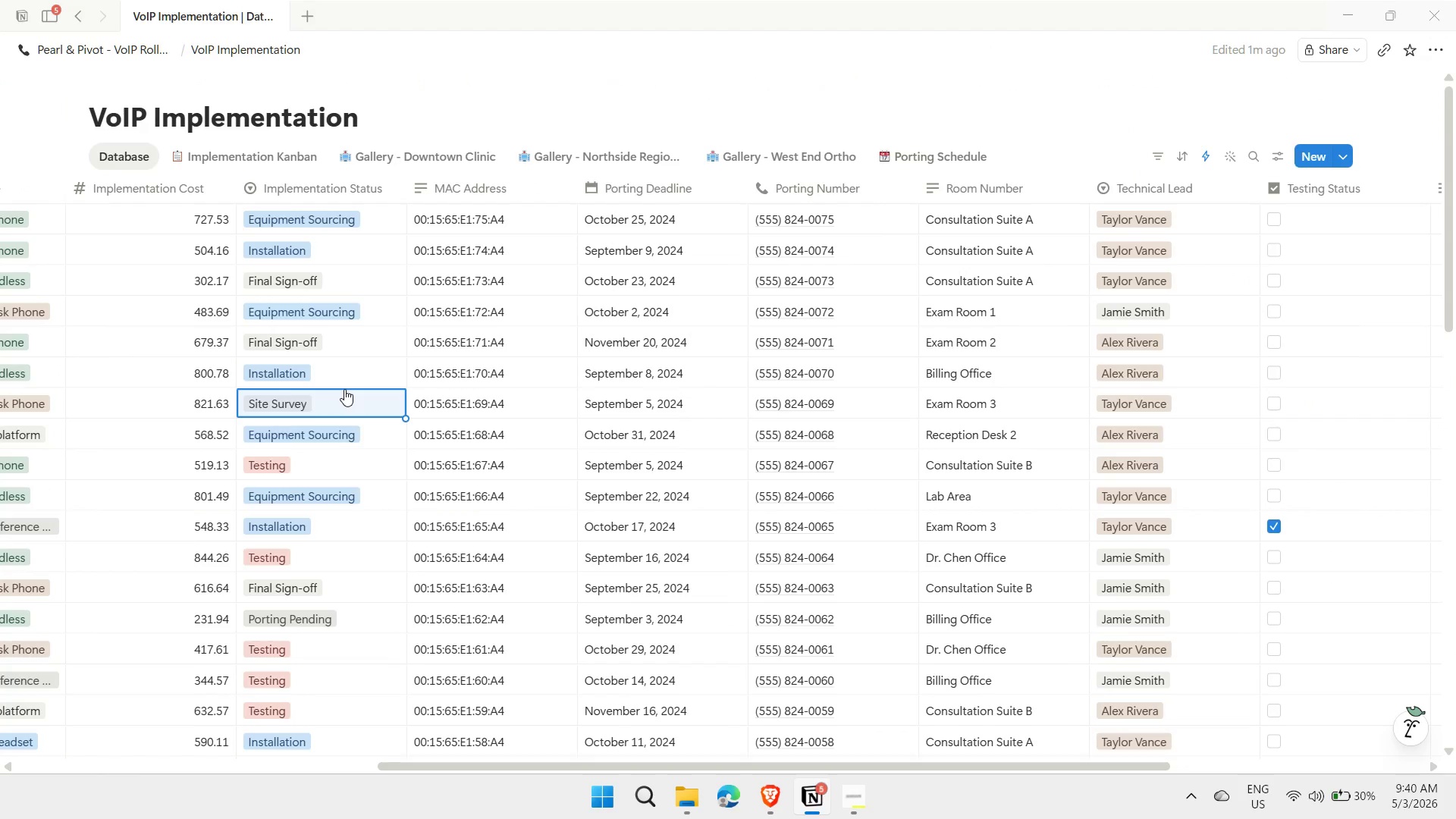 
key(ArrowUp)
 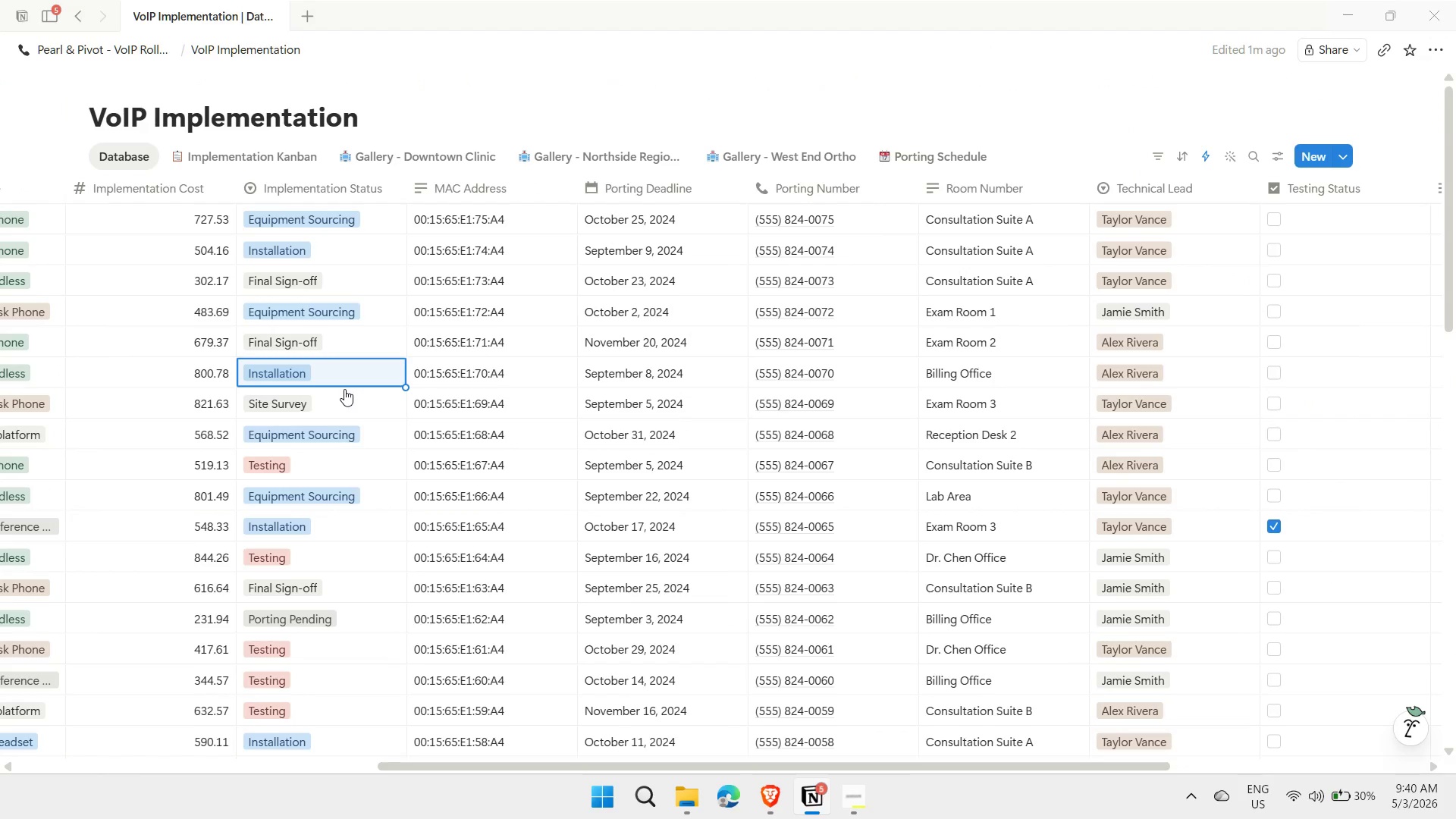 
key(ArrowUp)
 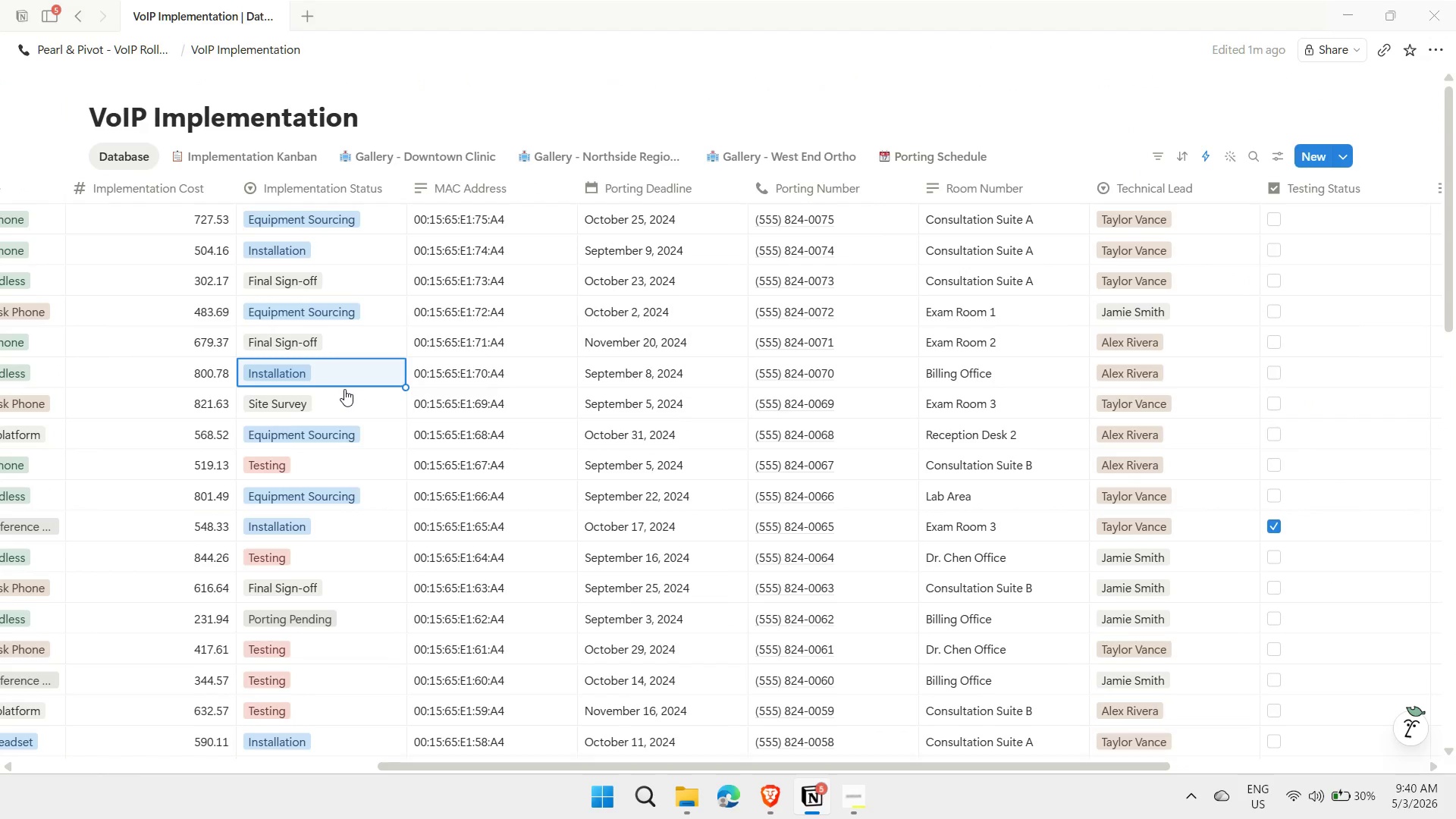 
key(ArrowUp)
 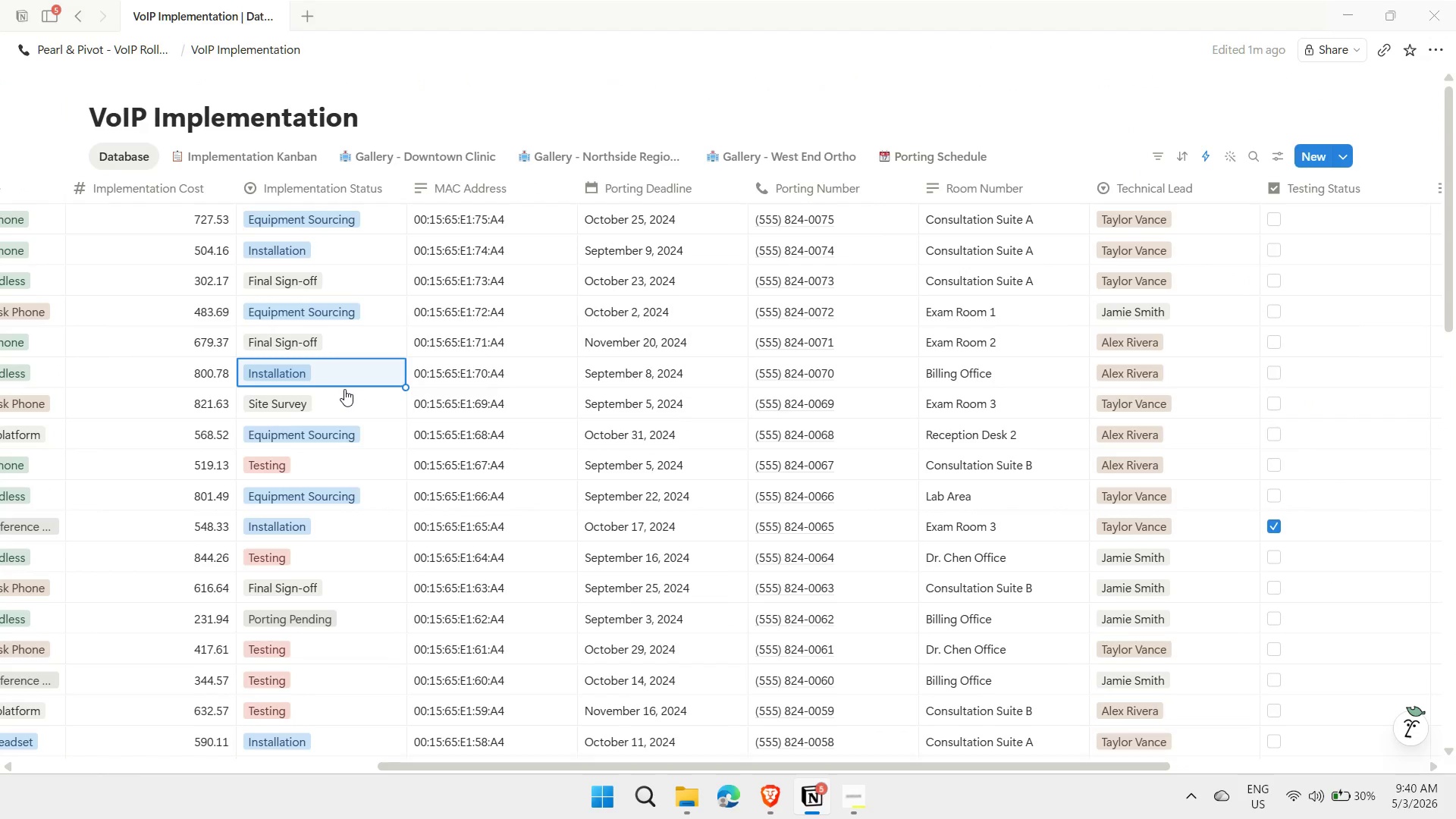 
key(ArrowUp)
 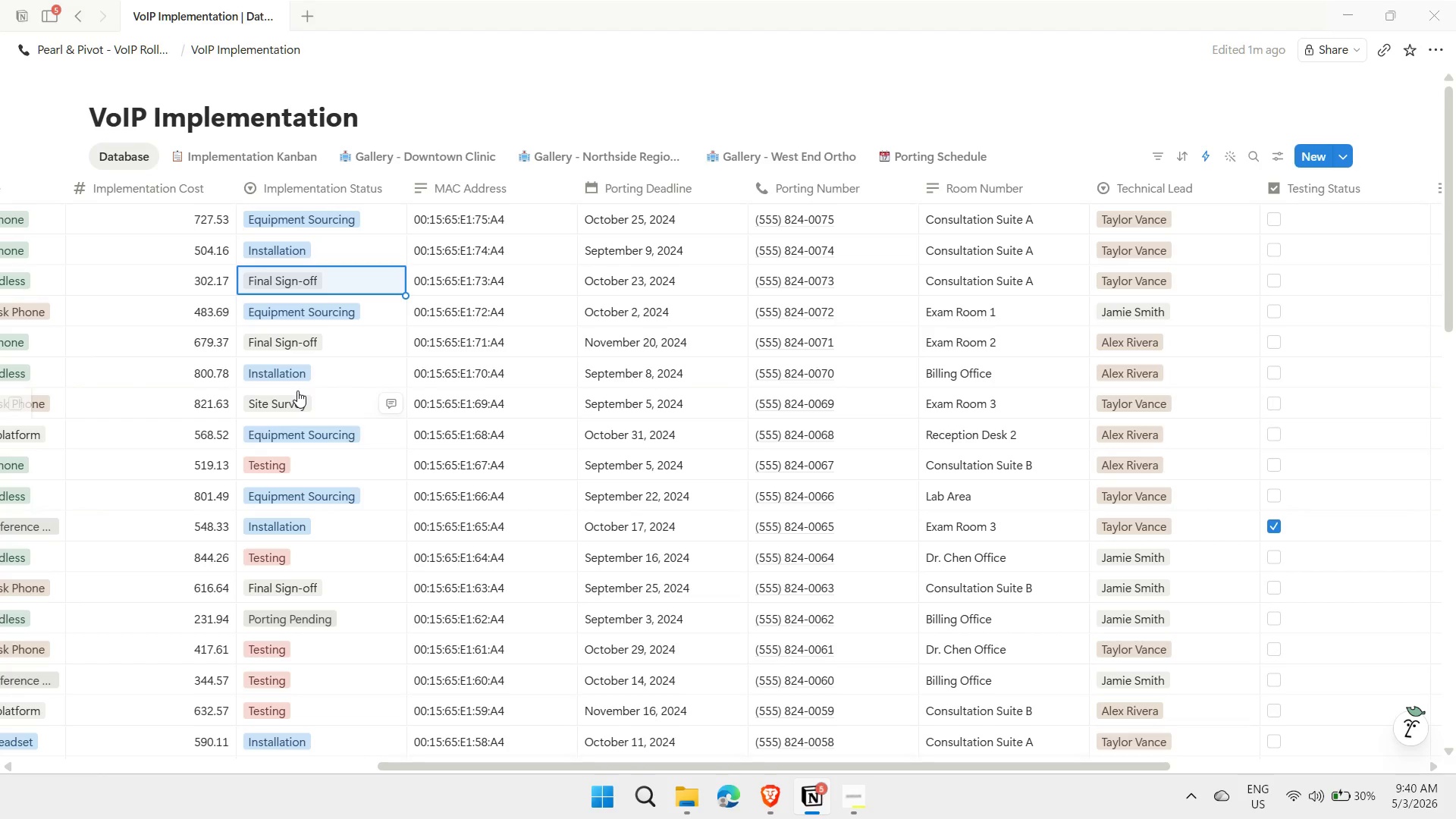 
wait(8.99)
 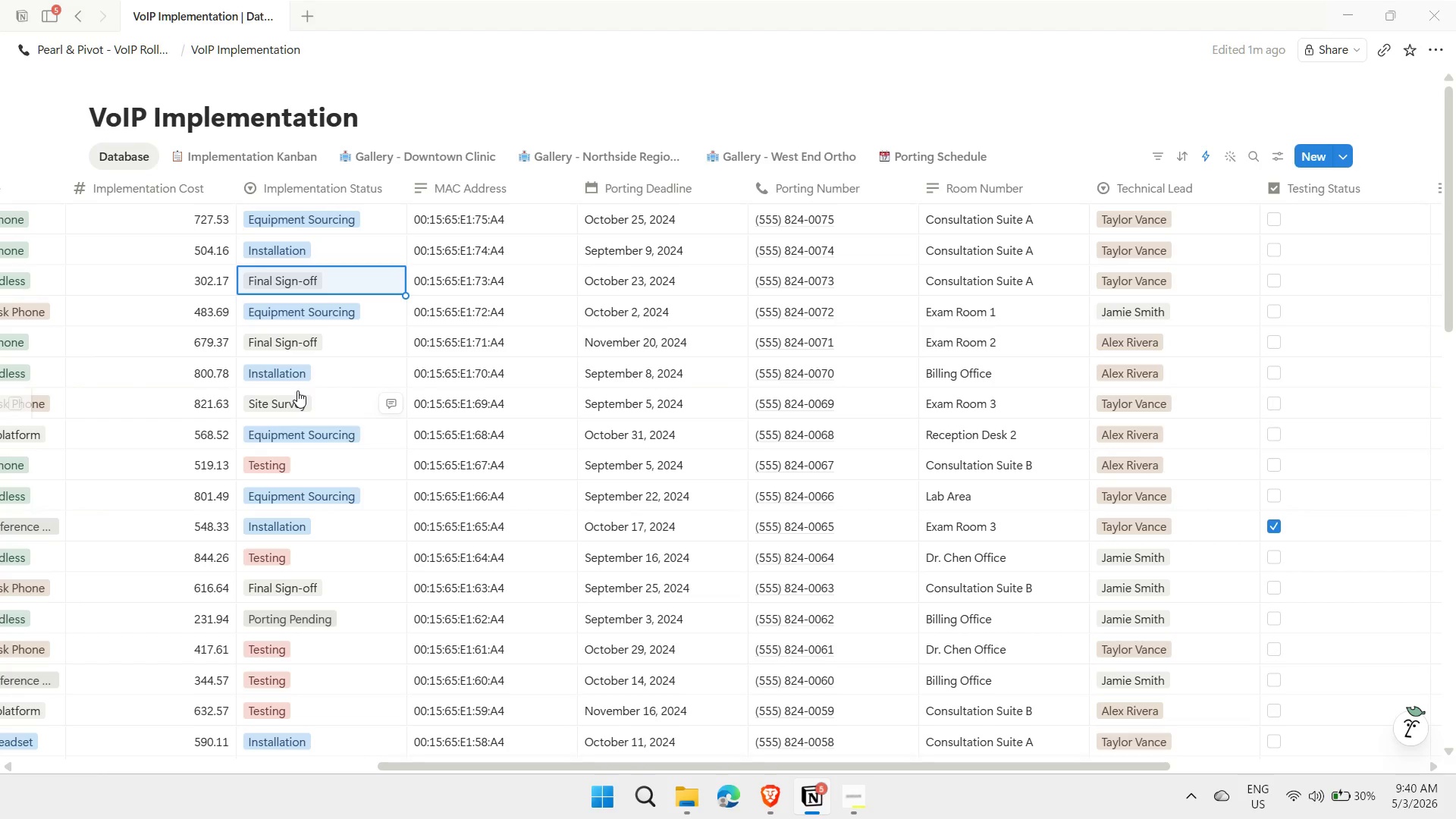 
left_click([1439, 52])
 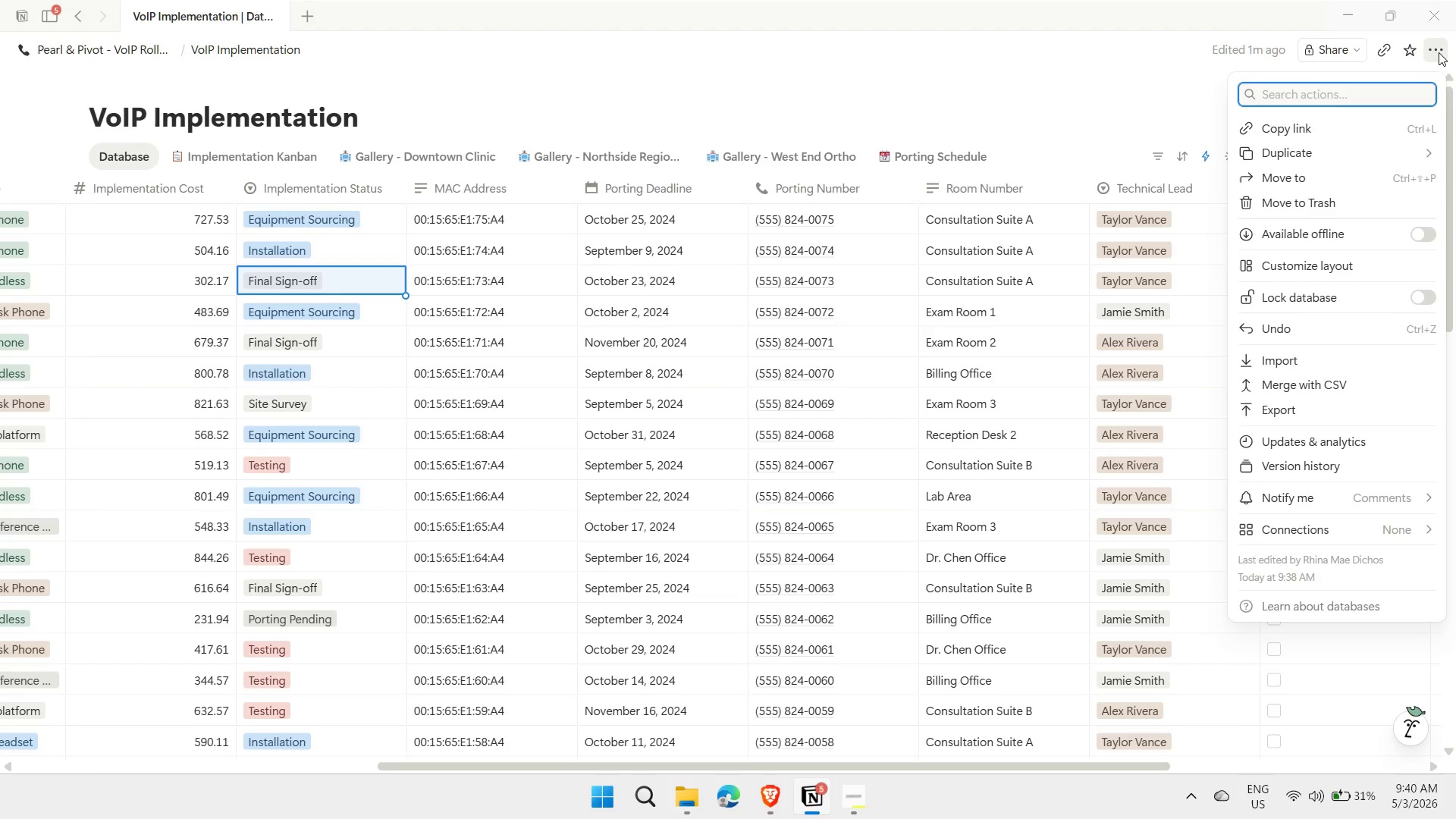 
wait(6.01)
 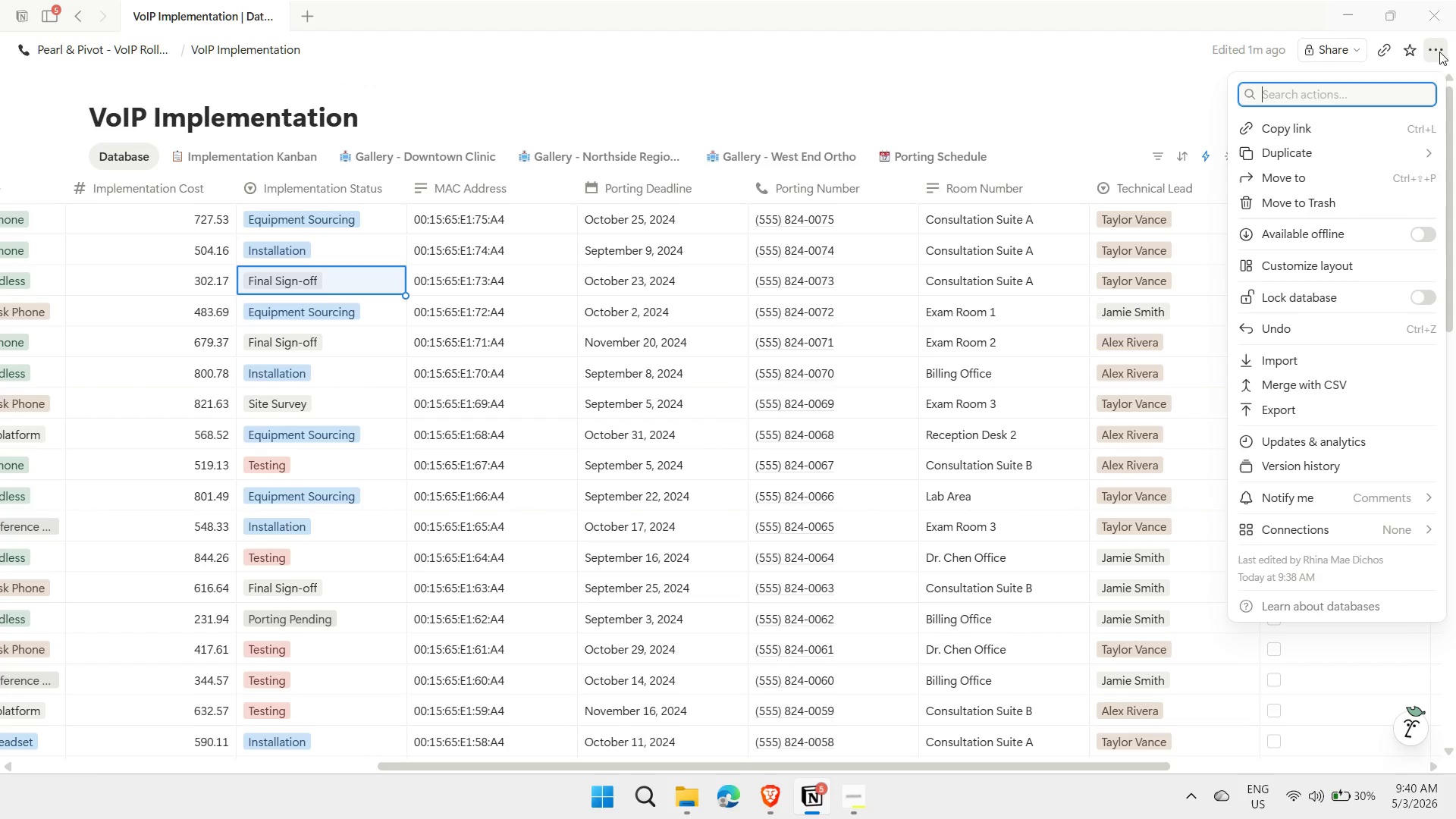 
left_click([1013, 67])
 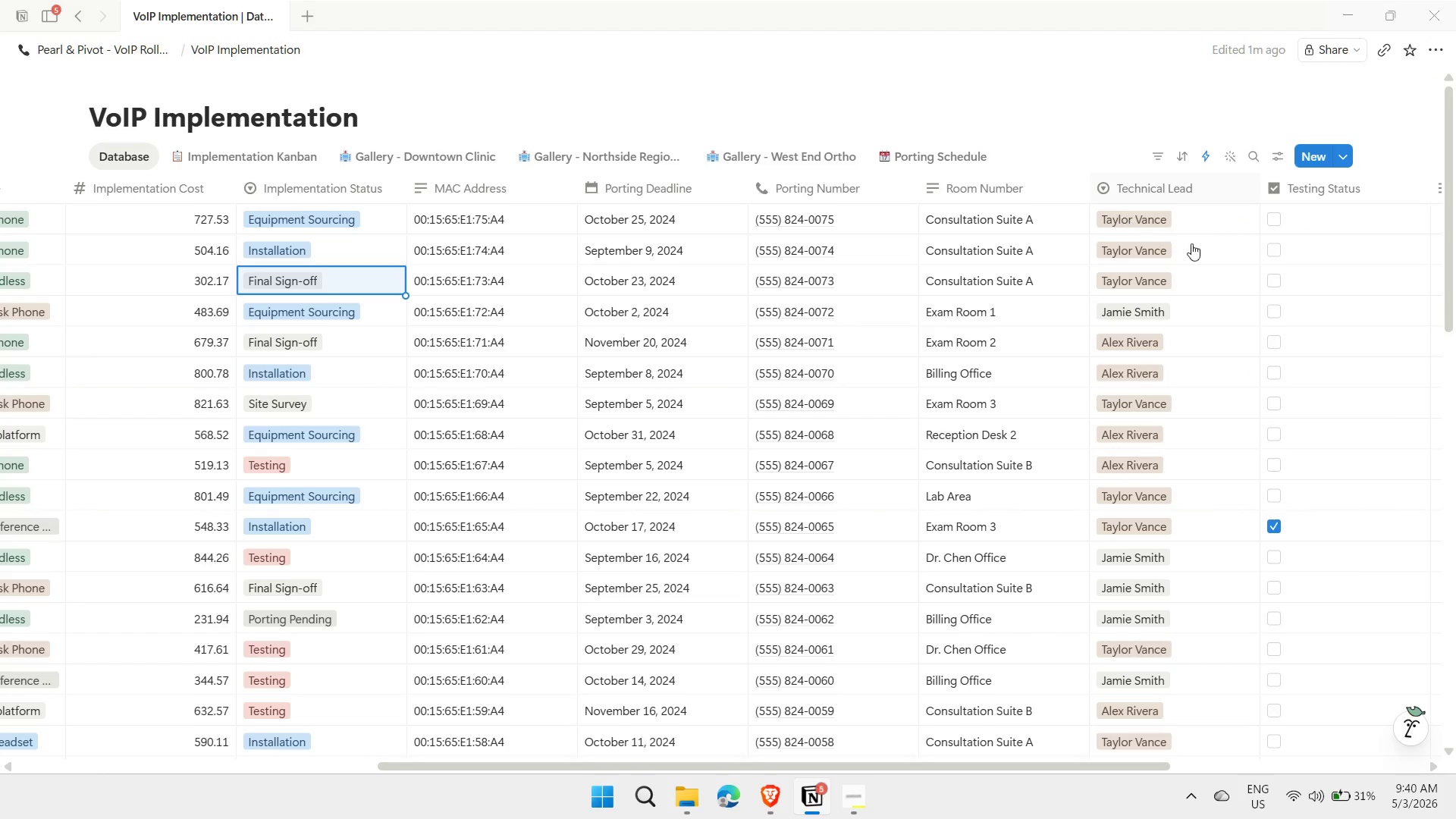 
left_click([1272, 251])
 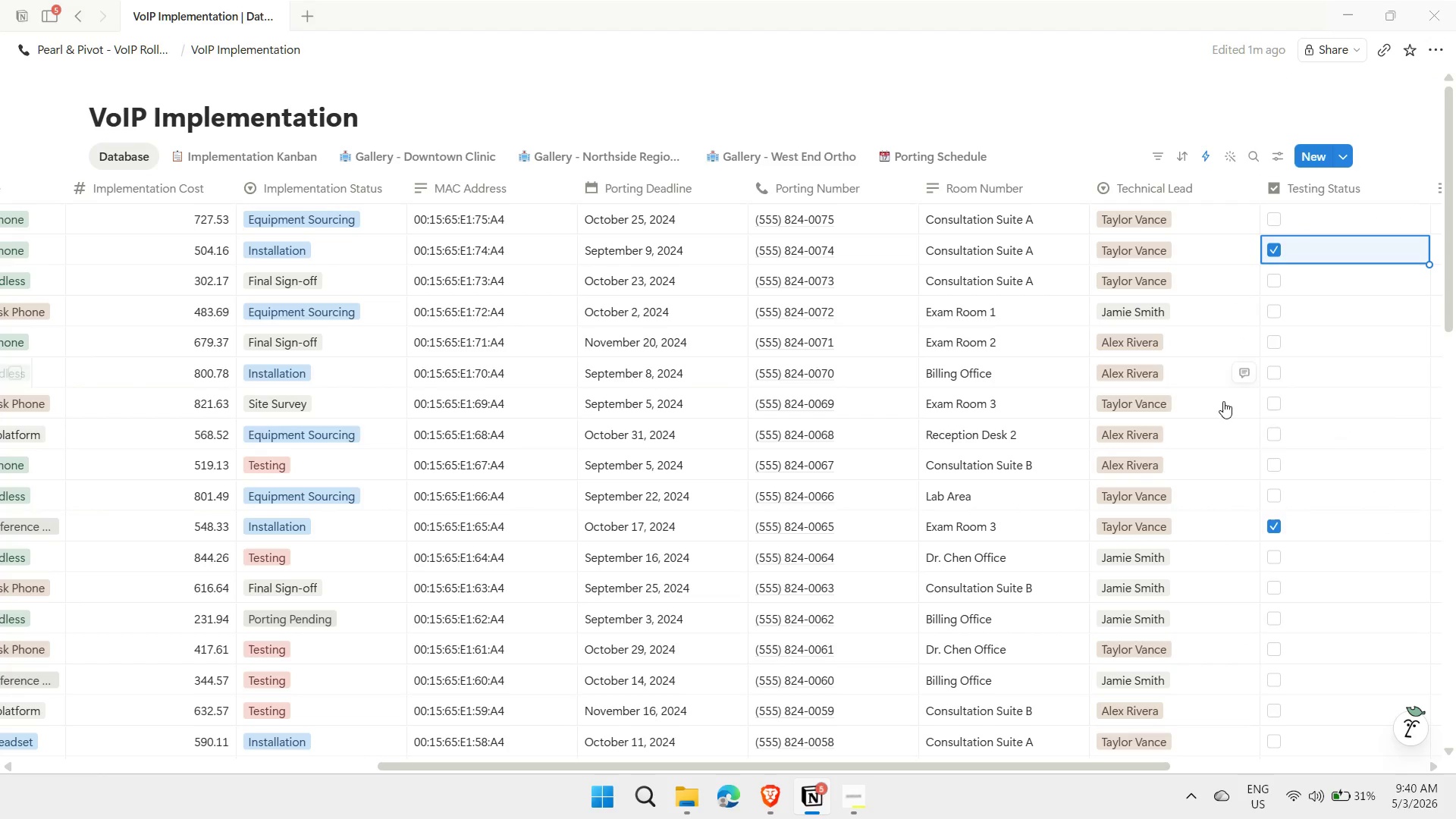 
left_click([1269, 372])
 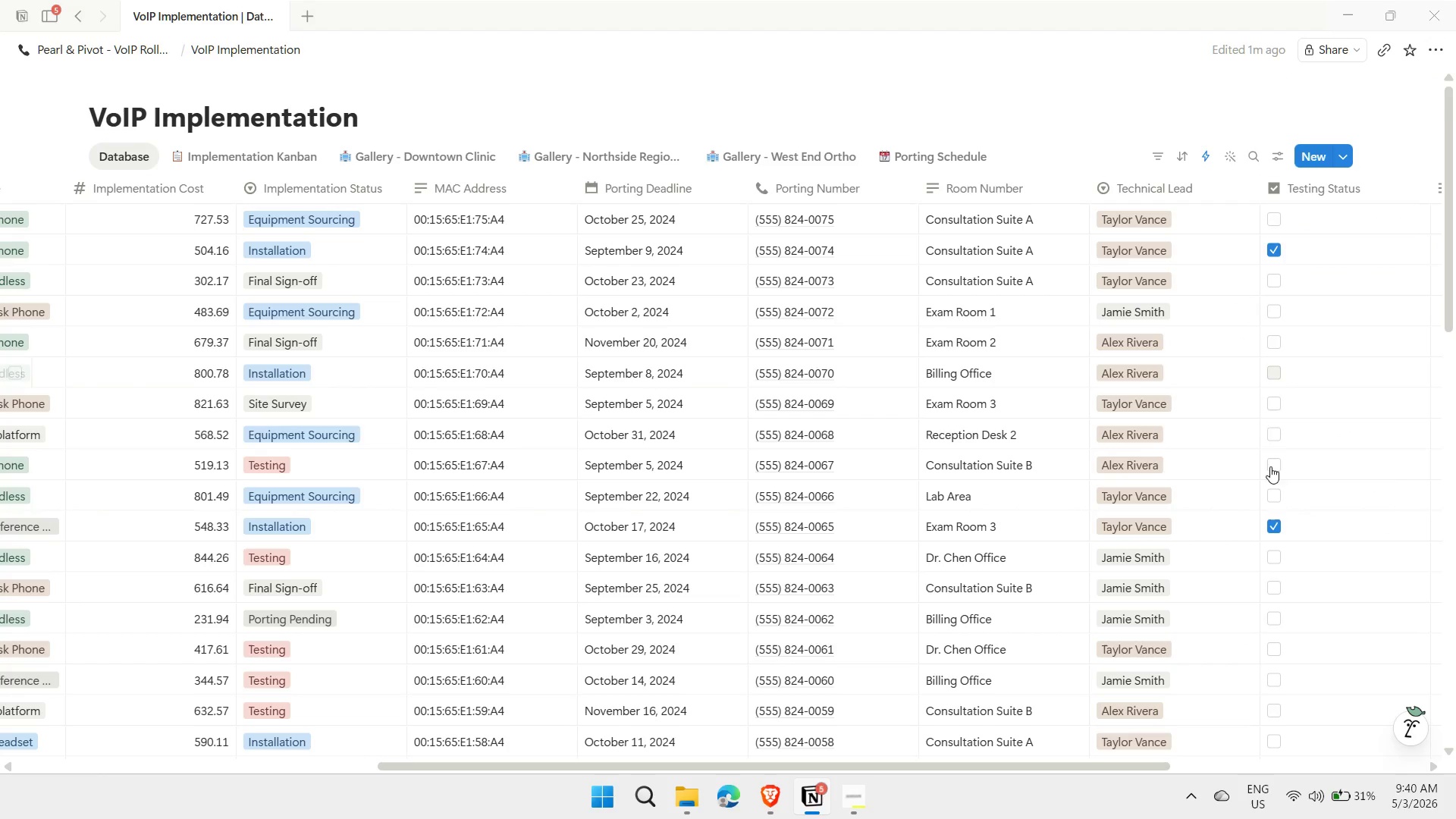 
scroll: coordinate [1262, 357], scroll_direction: down, amount: 2.0
 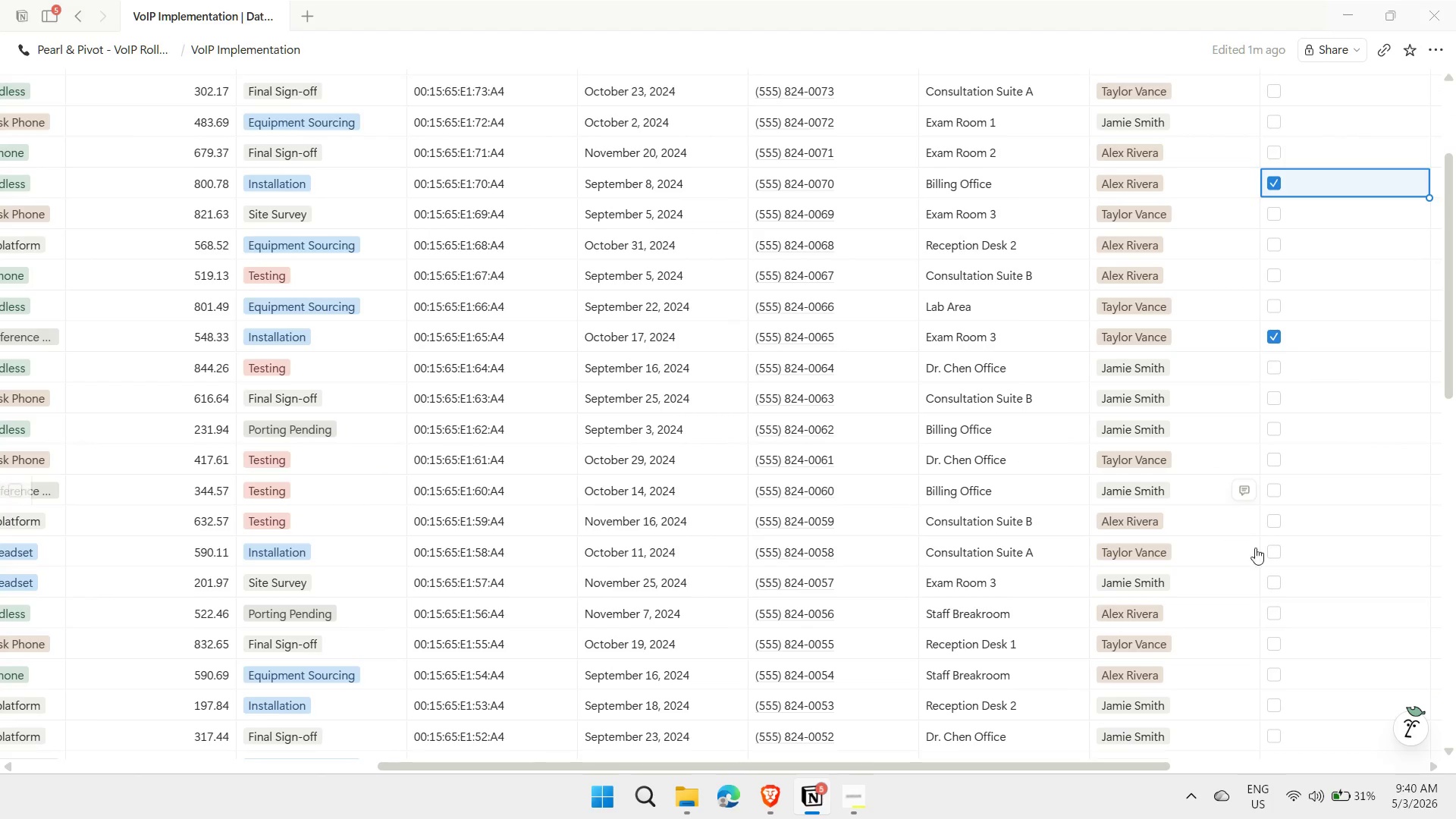 
left_click([1275, 552])
 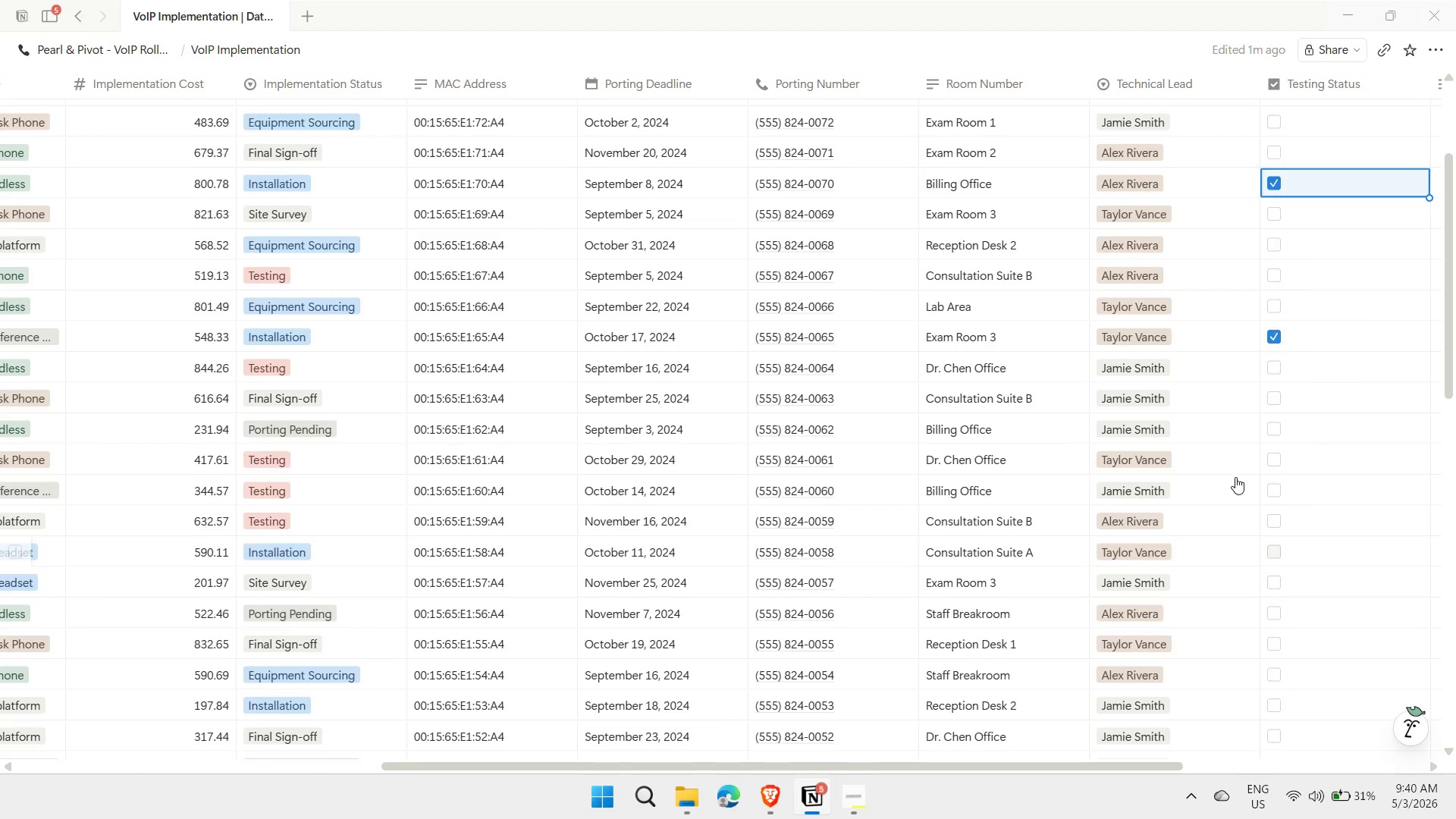 
scroll: coordinate [1235, 477], scroll_direction: down, amount: 2.0
 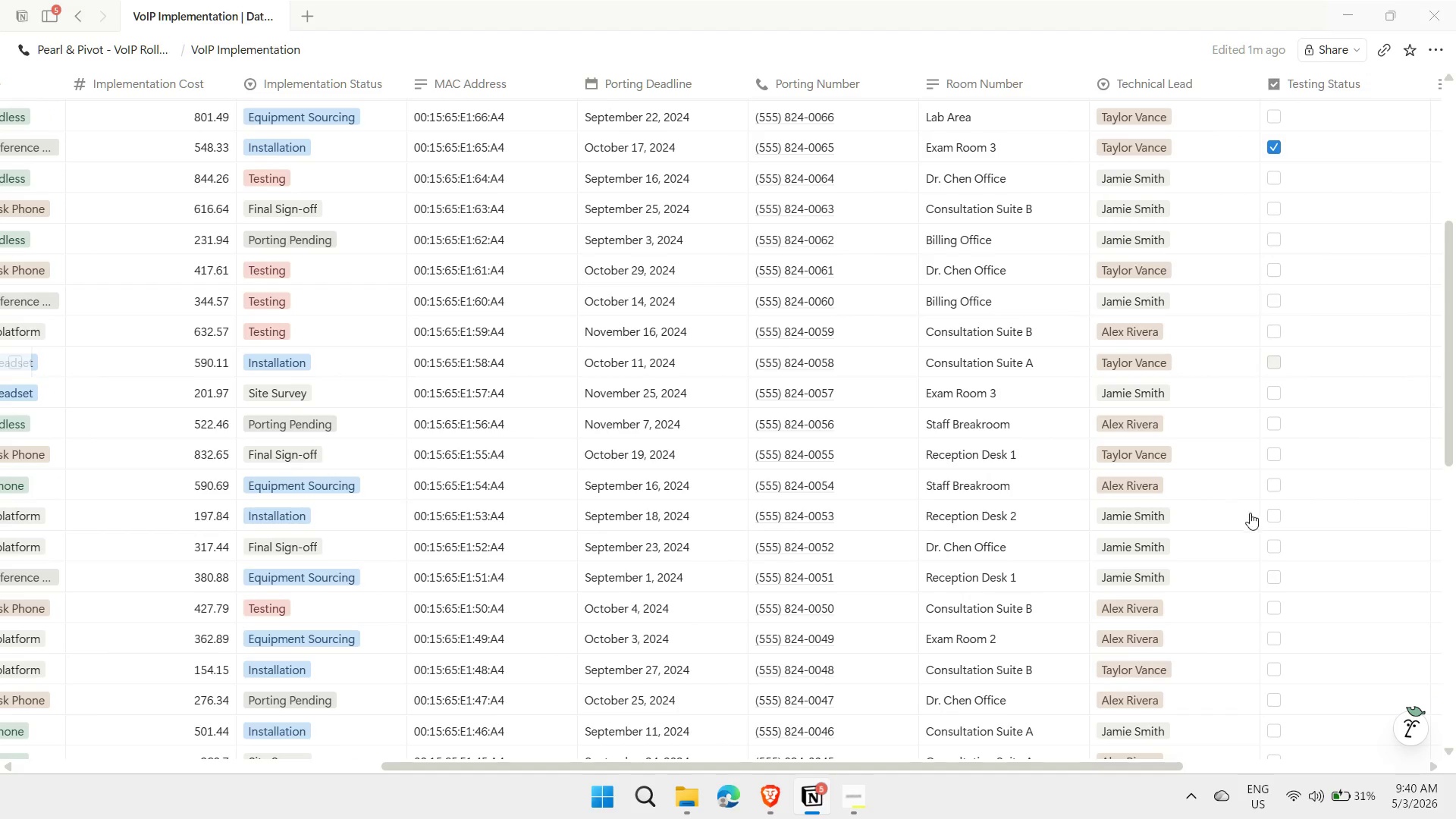 
left_click([1274, 519])
 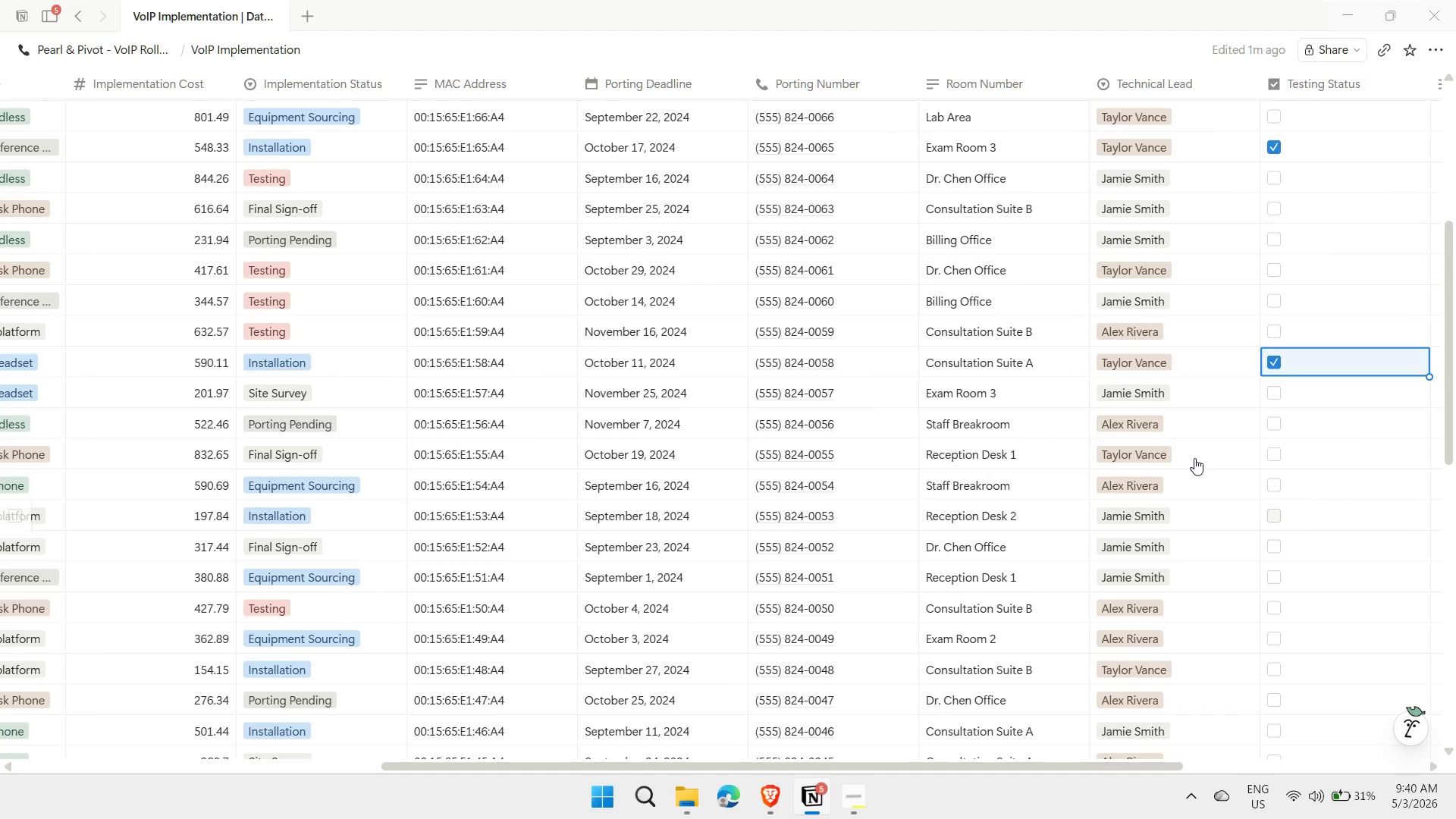 
scroll: coordinate [1196, 452], scroll_direction: down, amount: 1.0
 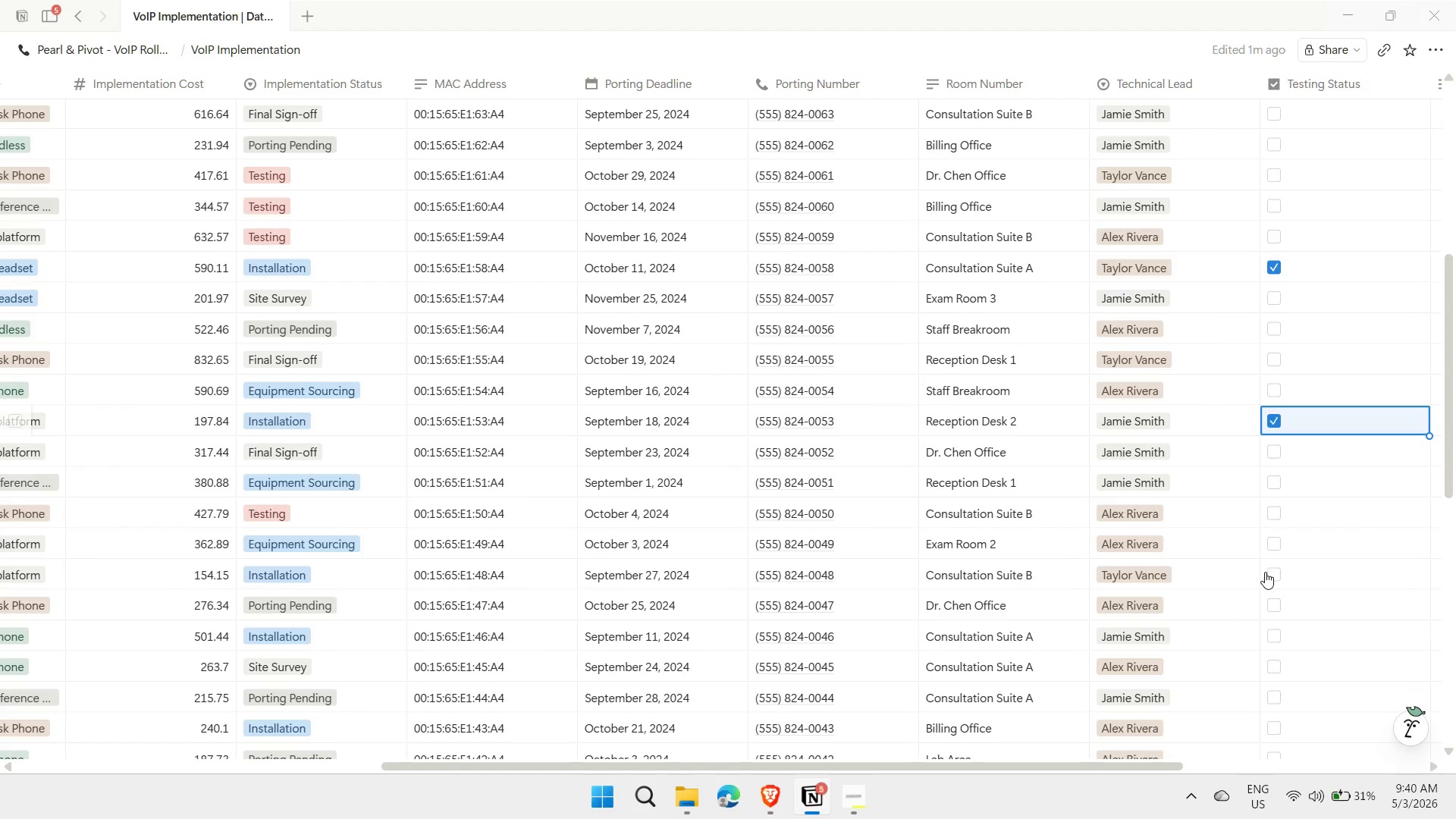 
left_click([1274, 576])
 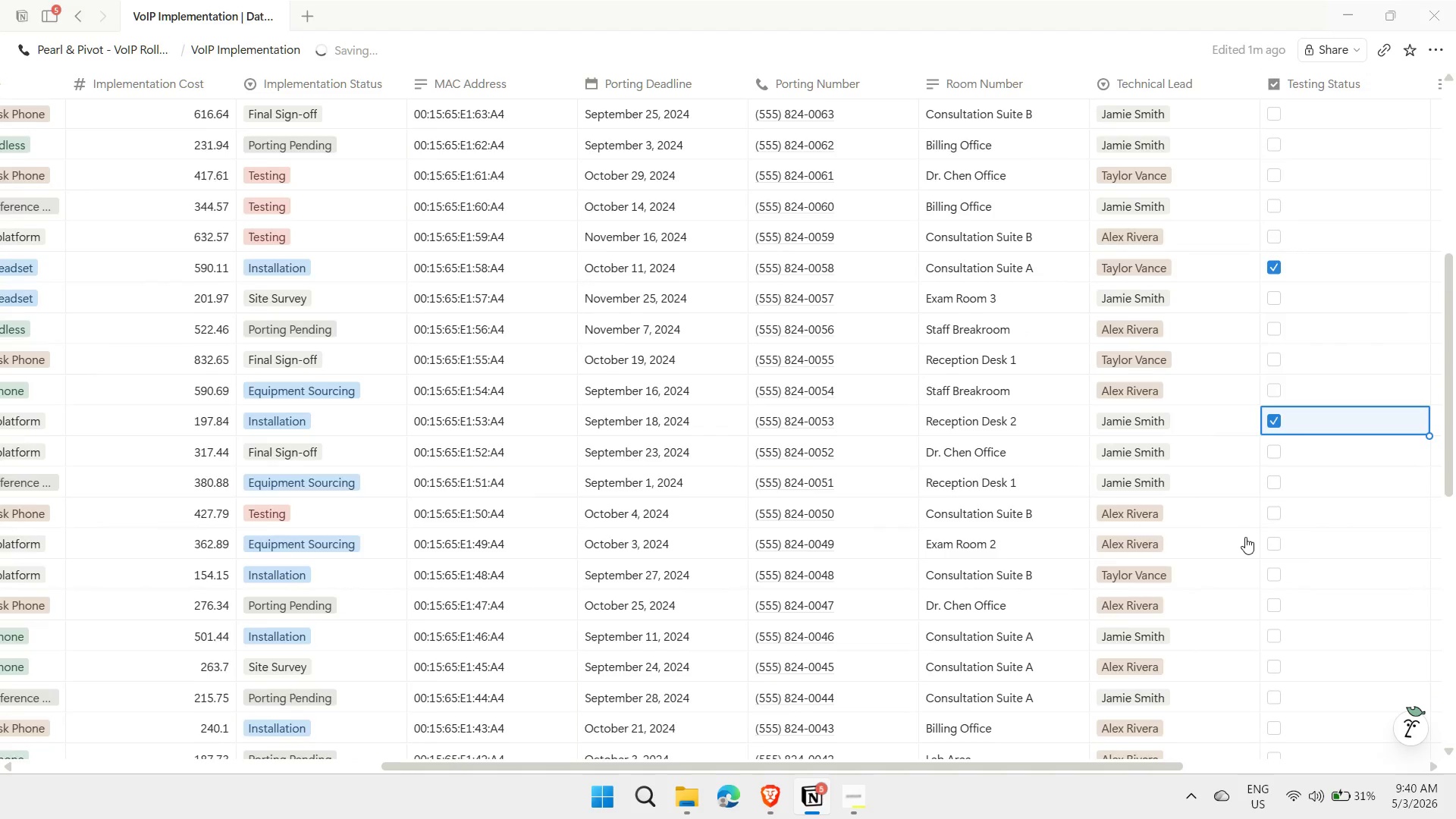 
scroll: coordinate [1245, 538], scroll_direction: down, amount: 1.0
 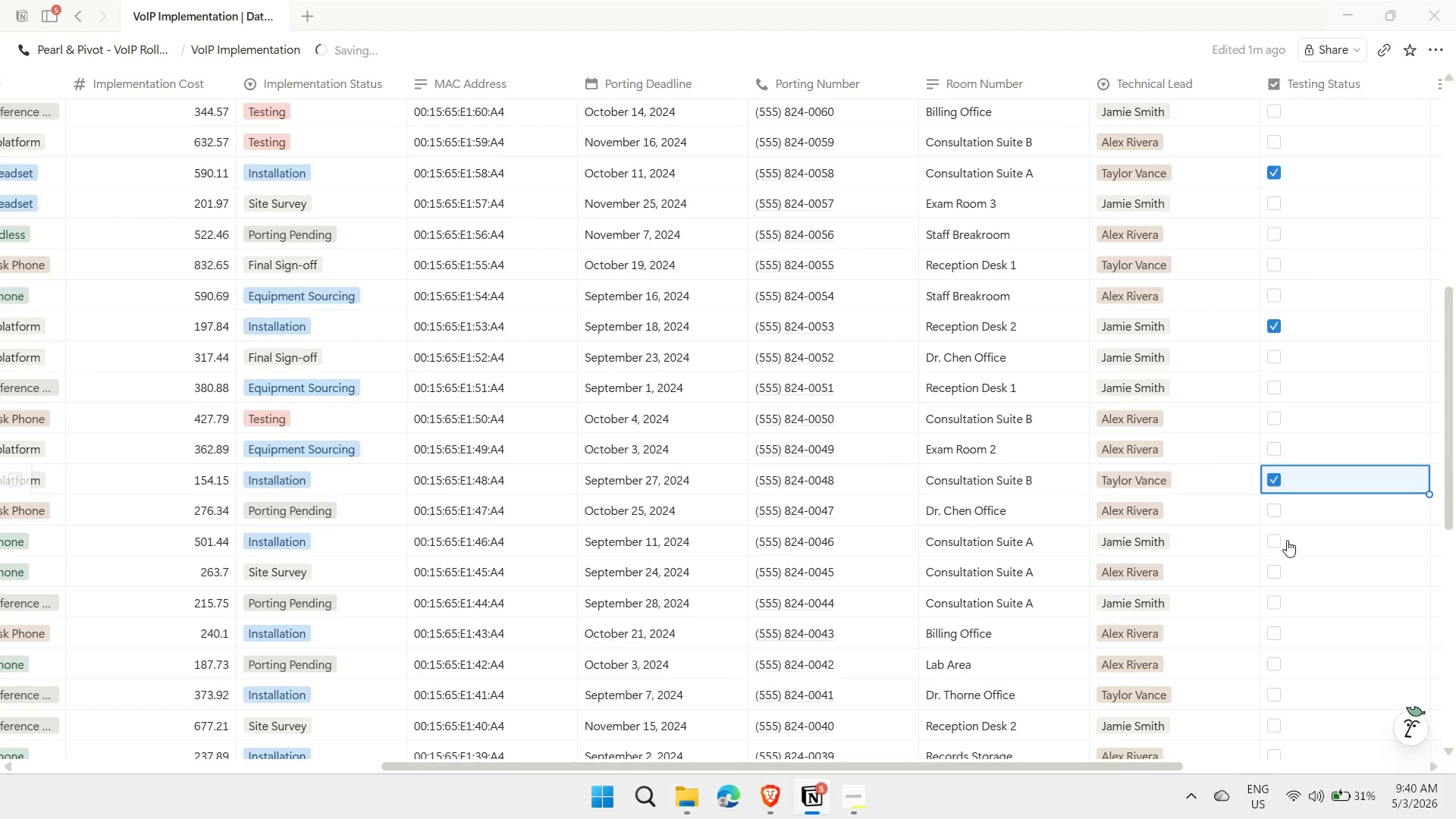 
left_click([1275, 542])
 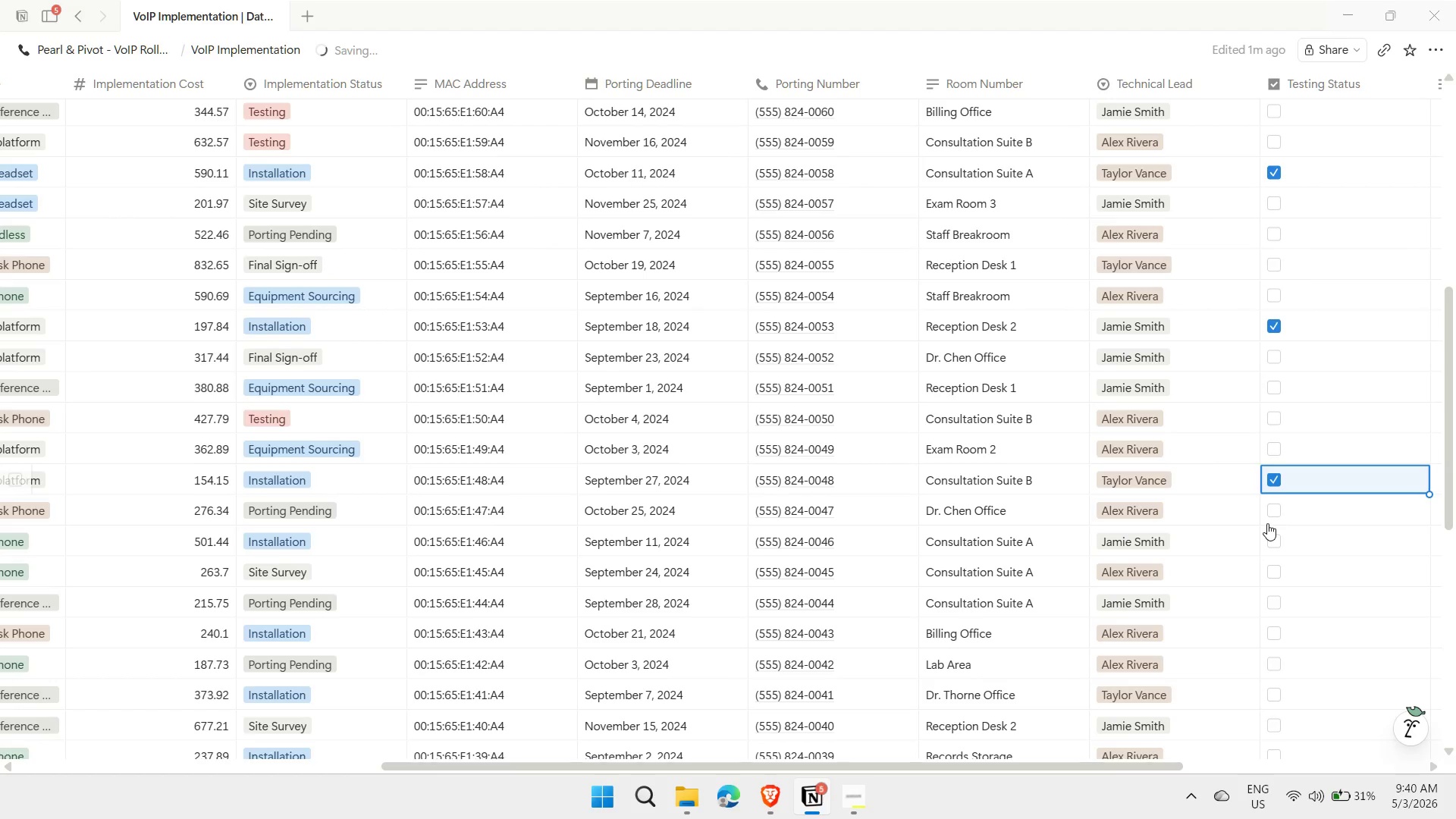 
scroll: coordinate [1267, 521], scroll_direction: down, amount: 1.0
 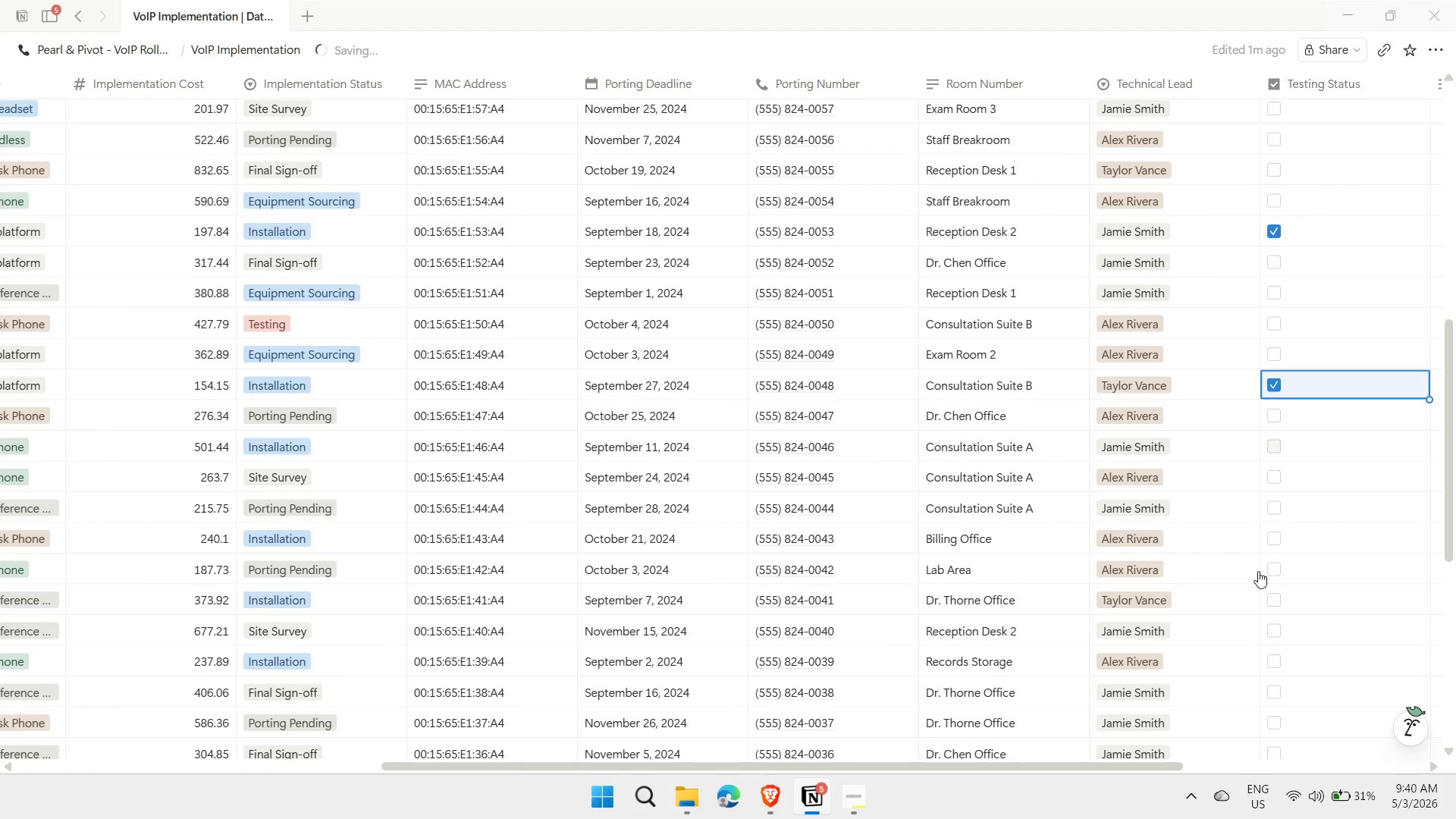 
left_click([1274, 604])
 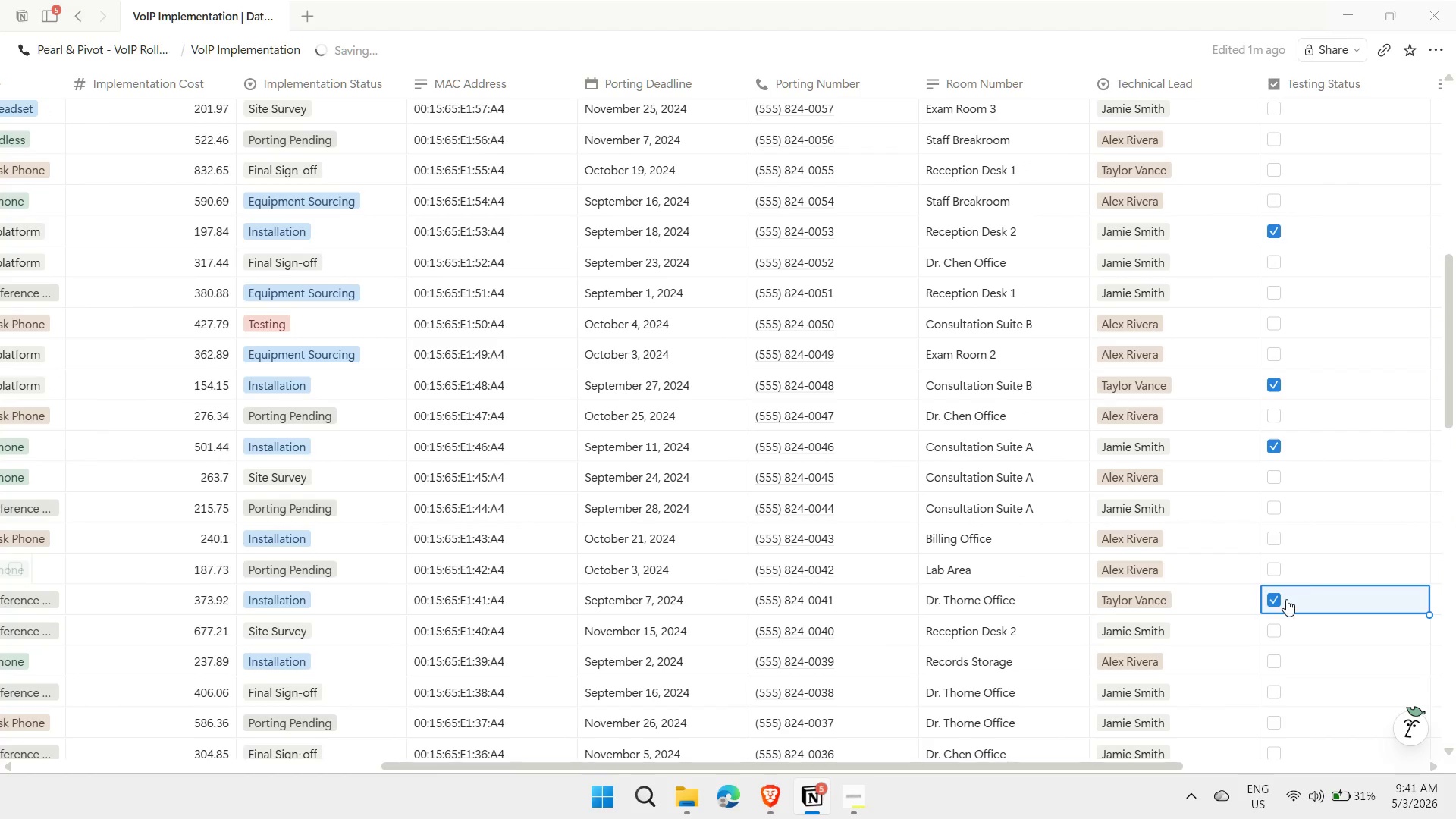 
left_click([1272, 666])
 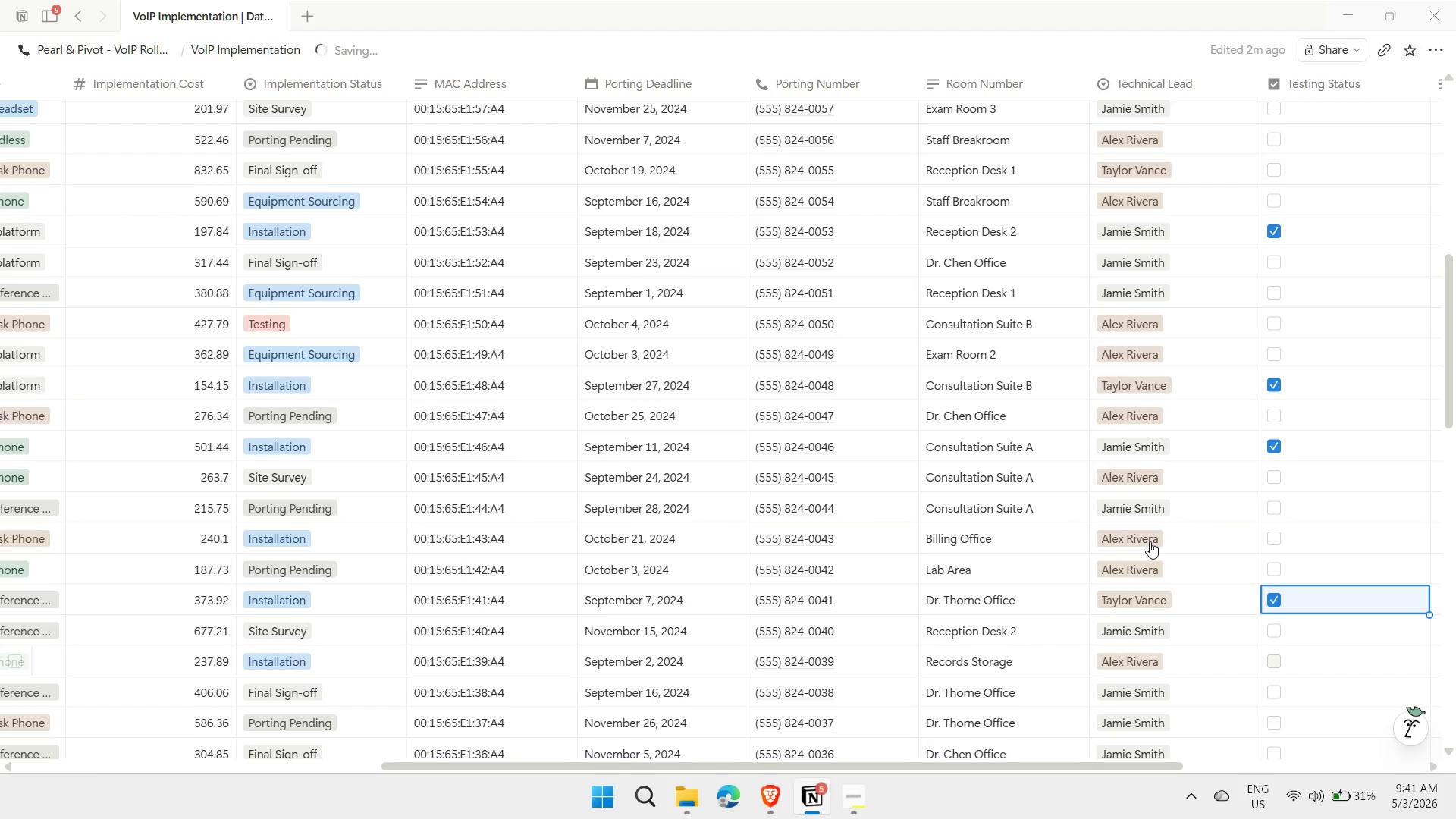 
scroll: coordinate [1150, 541], scroll_direction: down, amount: 5.0
 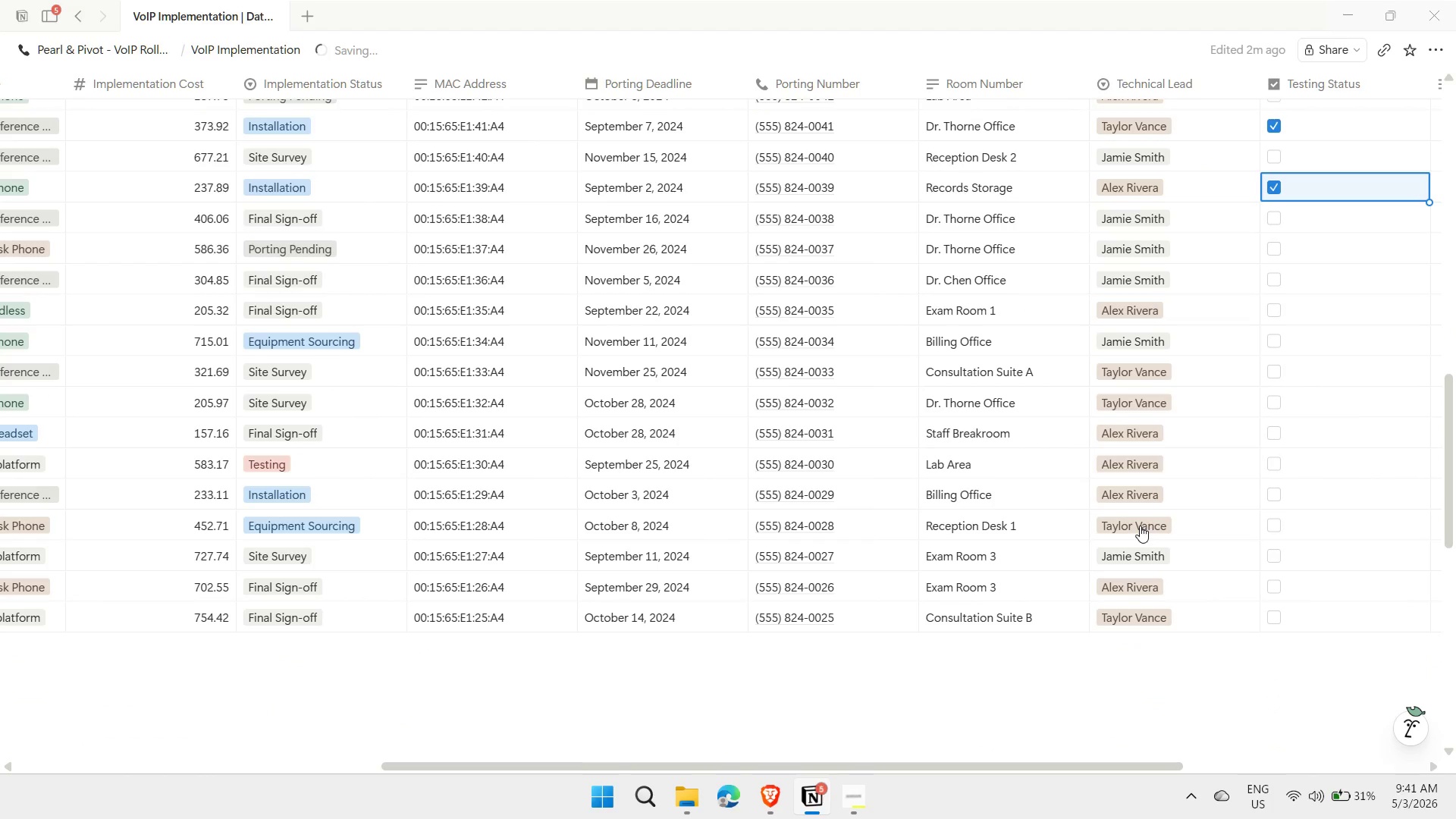 
left_click([1270, 496])
 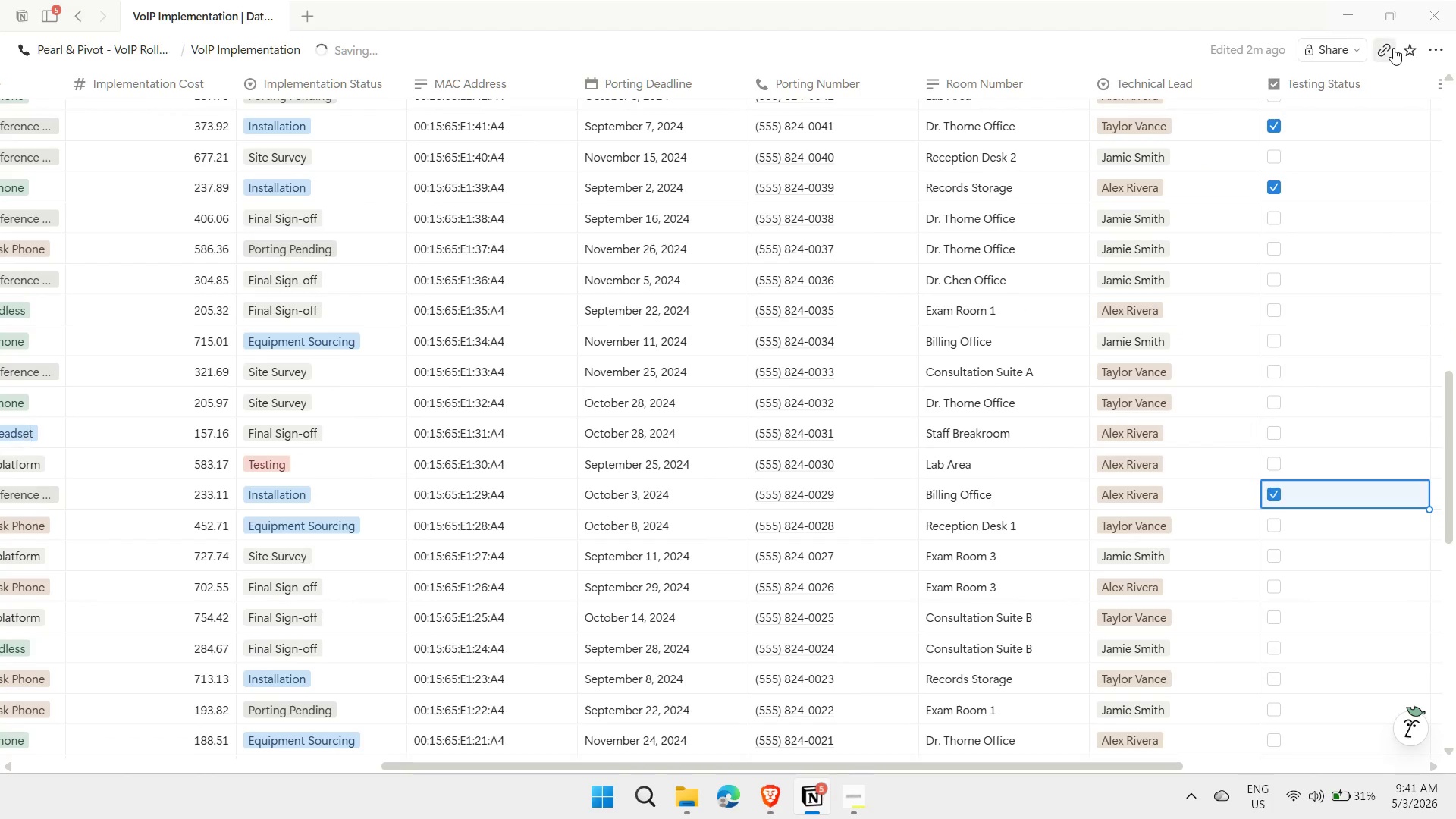 
wait(5.89)
 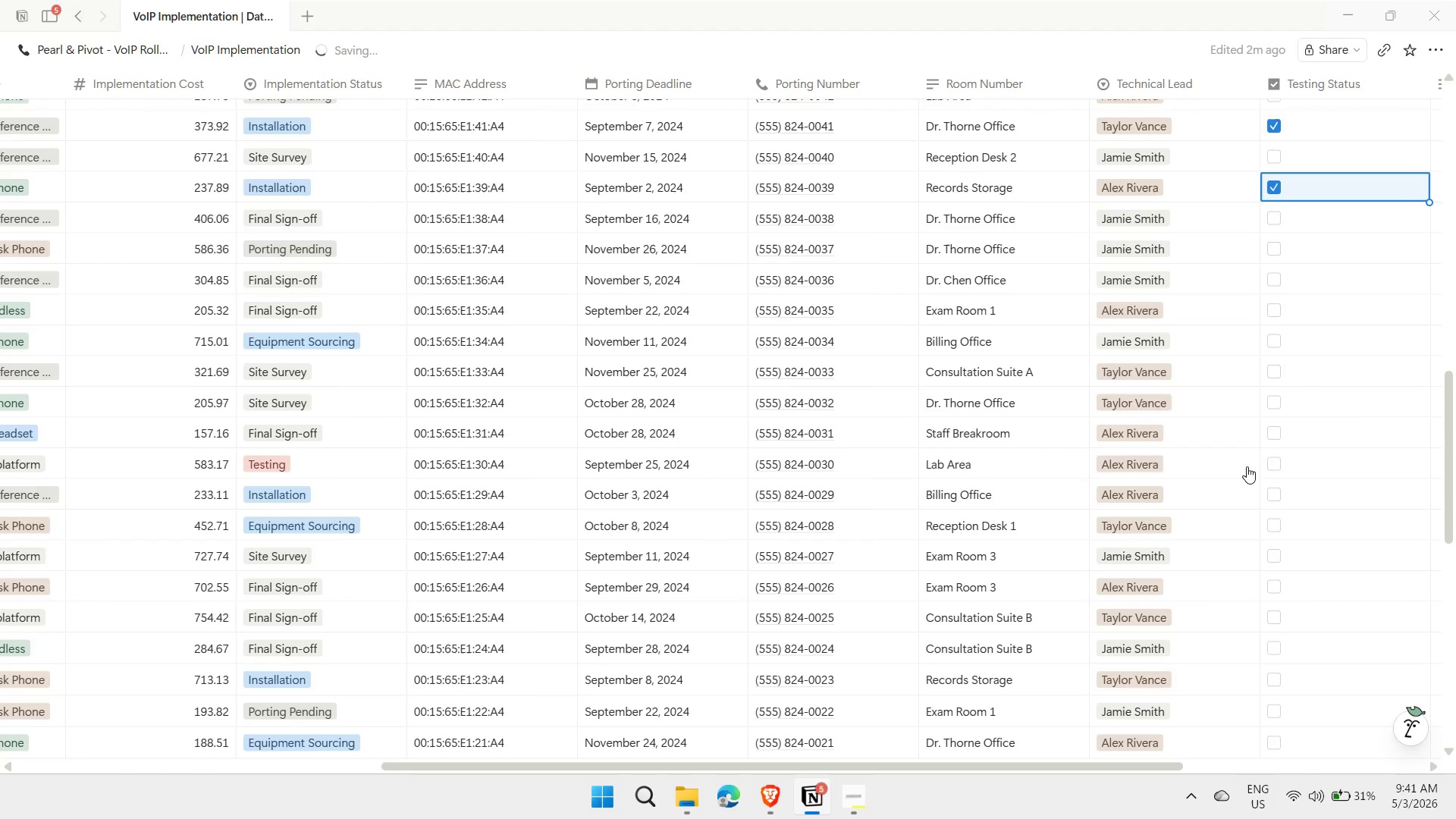 
left_click([1442, 49])
 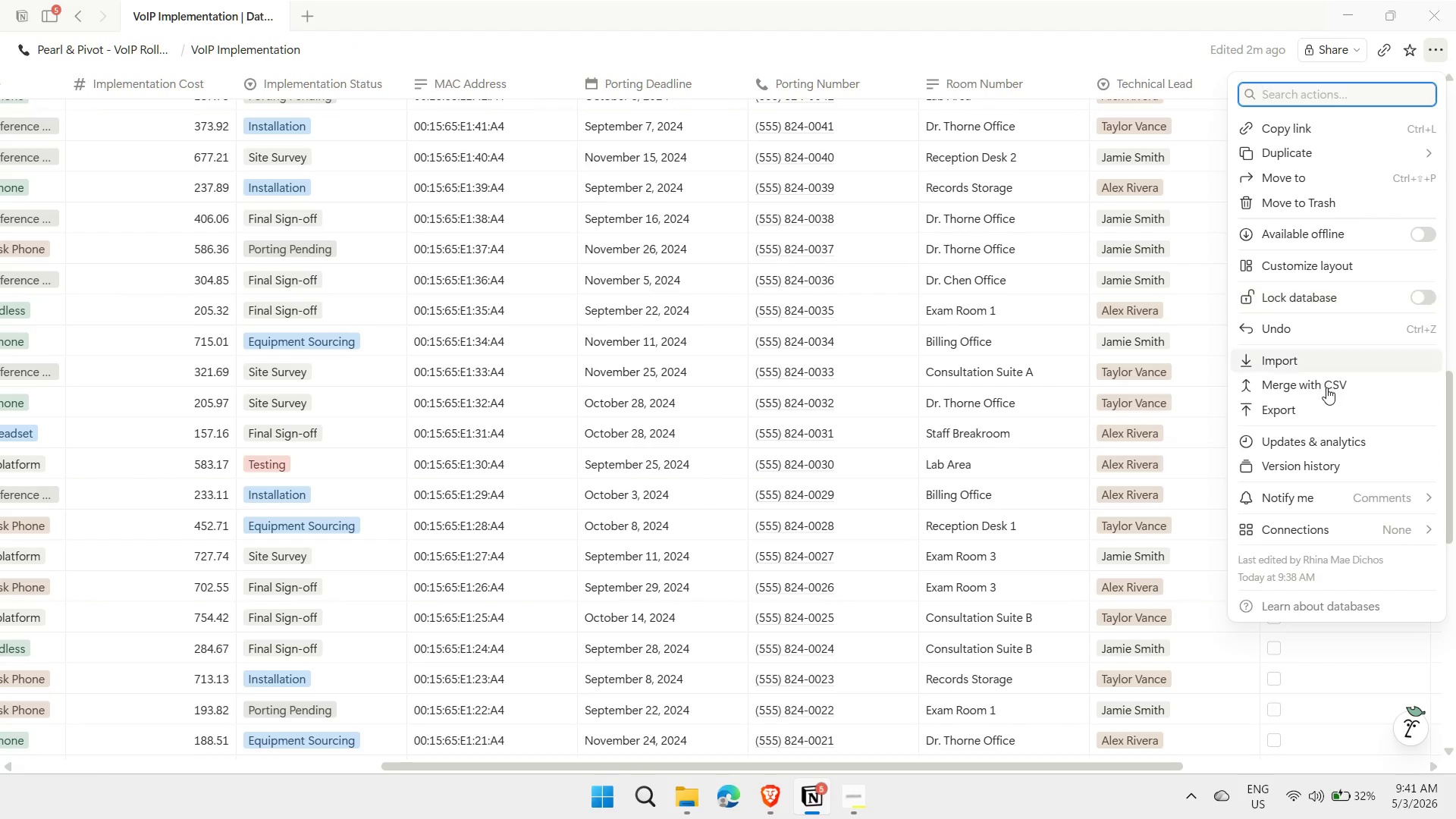 
scroll: coordinate [1325, 573], scroll_direction: down, amount: 2.0
 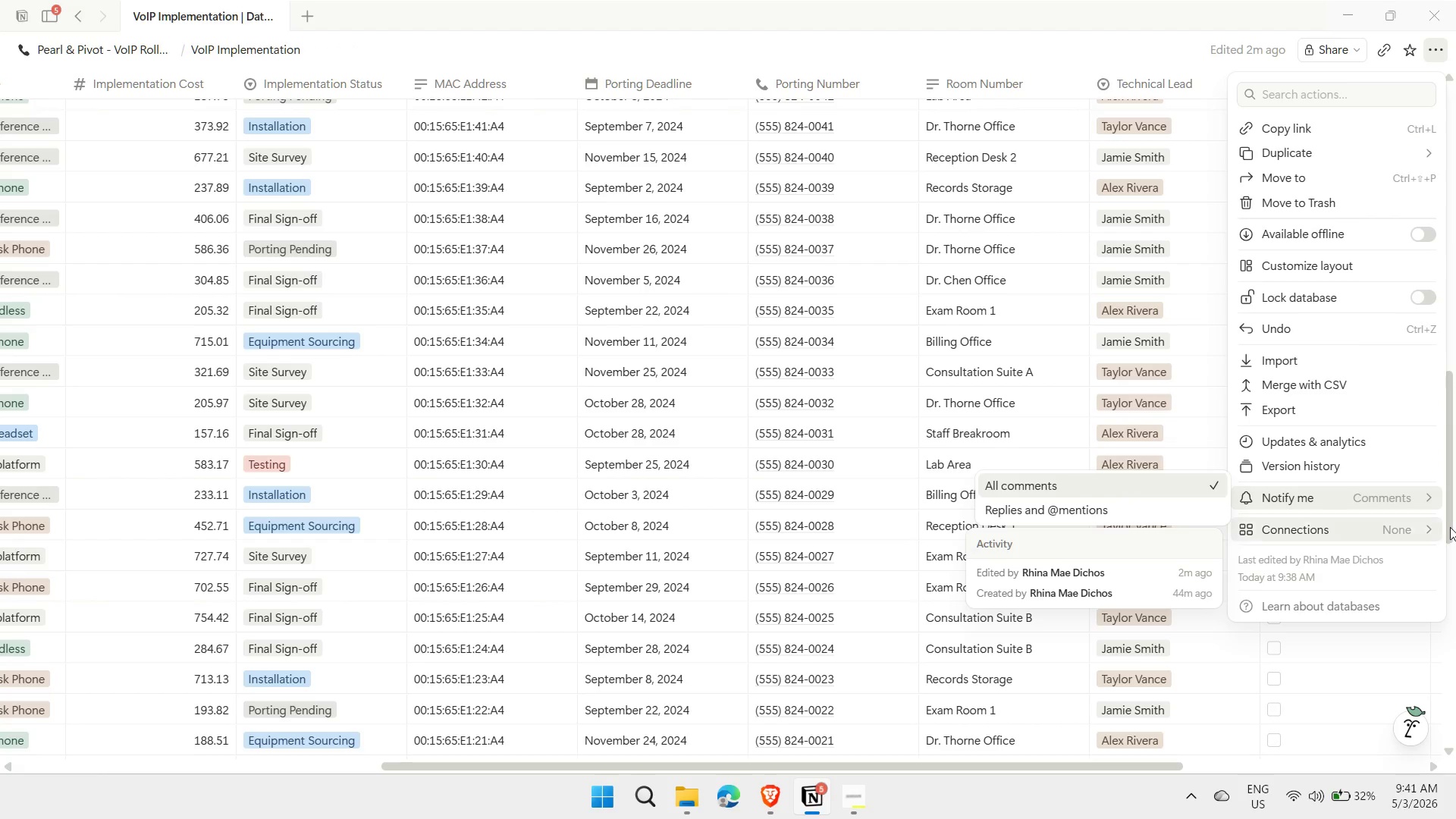 
left_click_drag(start_coordinate=[1450, 527], to_coordinate=[1455, 444])
 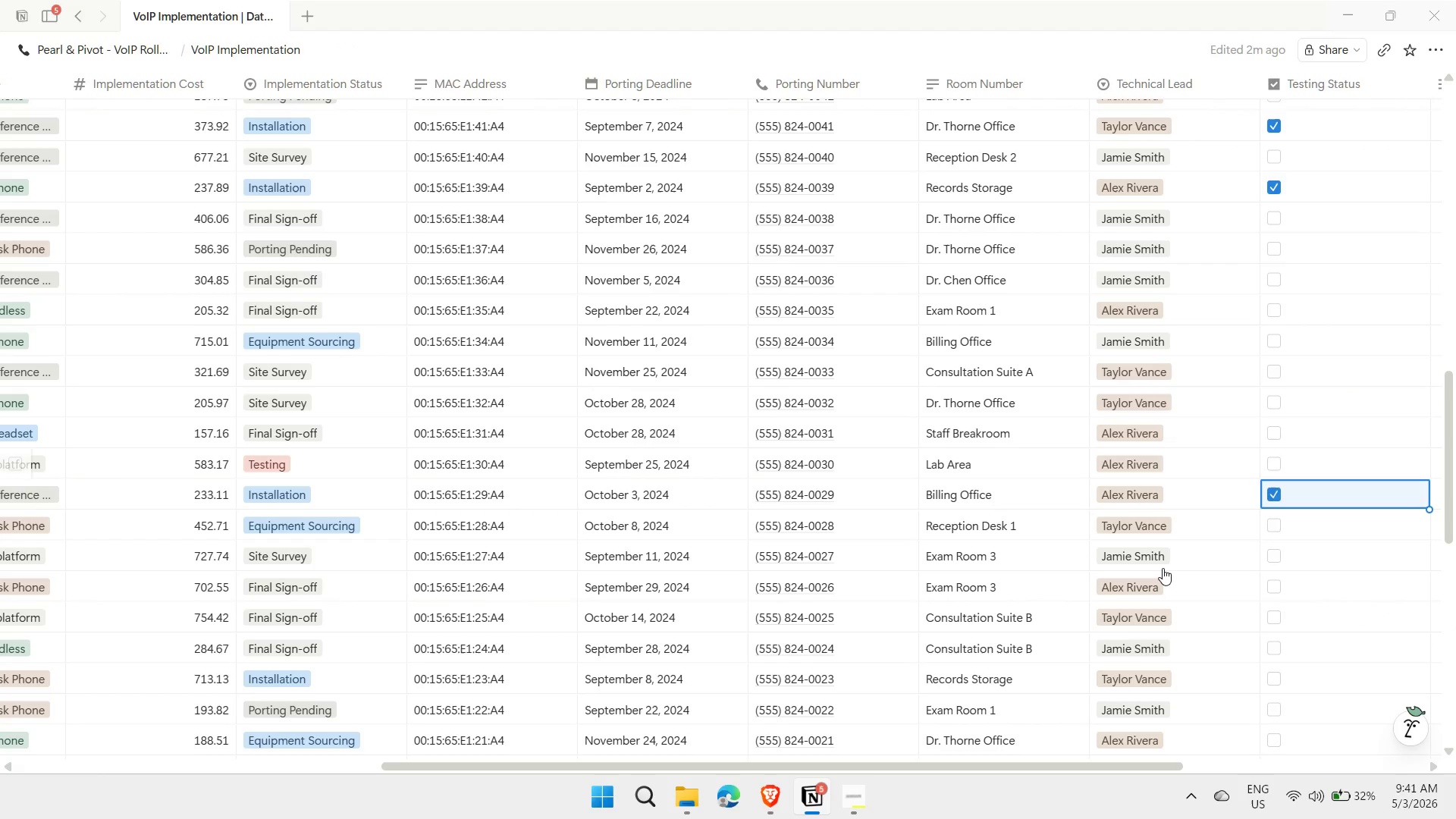 
scroll: coordinate [1116, 579], scroll_direction: down, amount: 1.0
 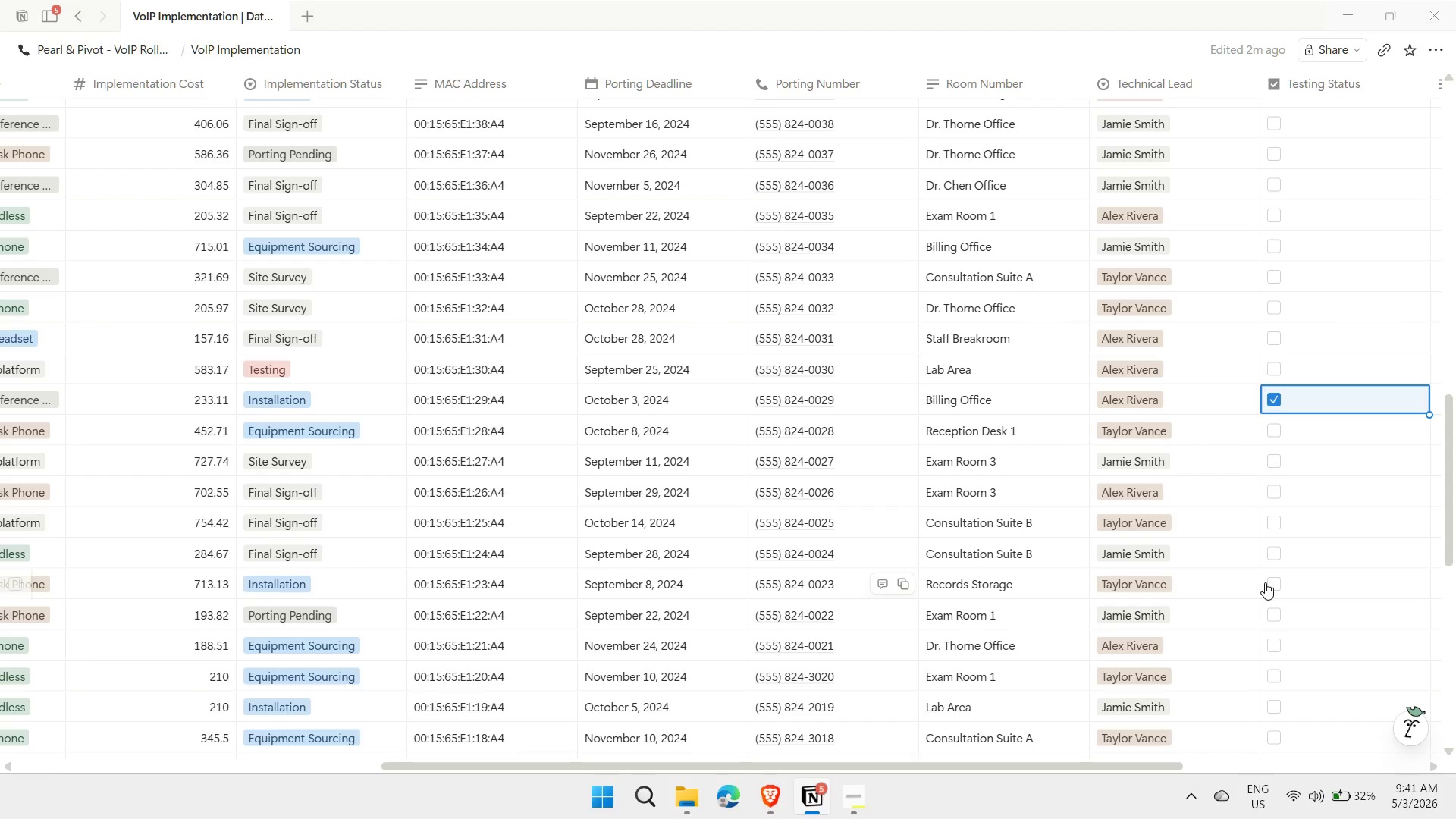 
left_click([1279, 583])
 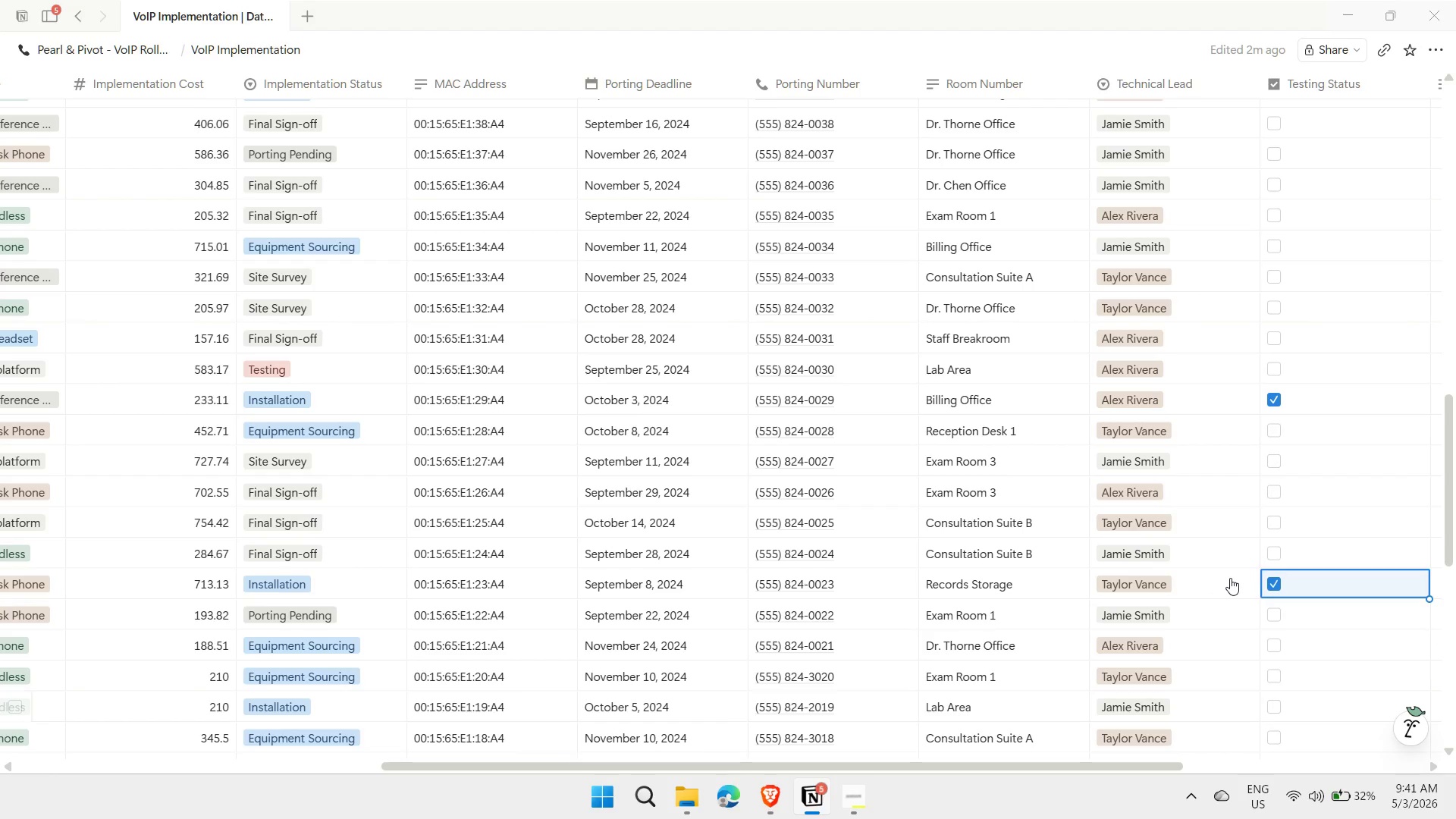 
scroll: coordinate [1217, 563], scroll_direction: down, amount: 3.0
 